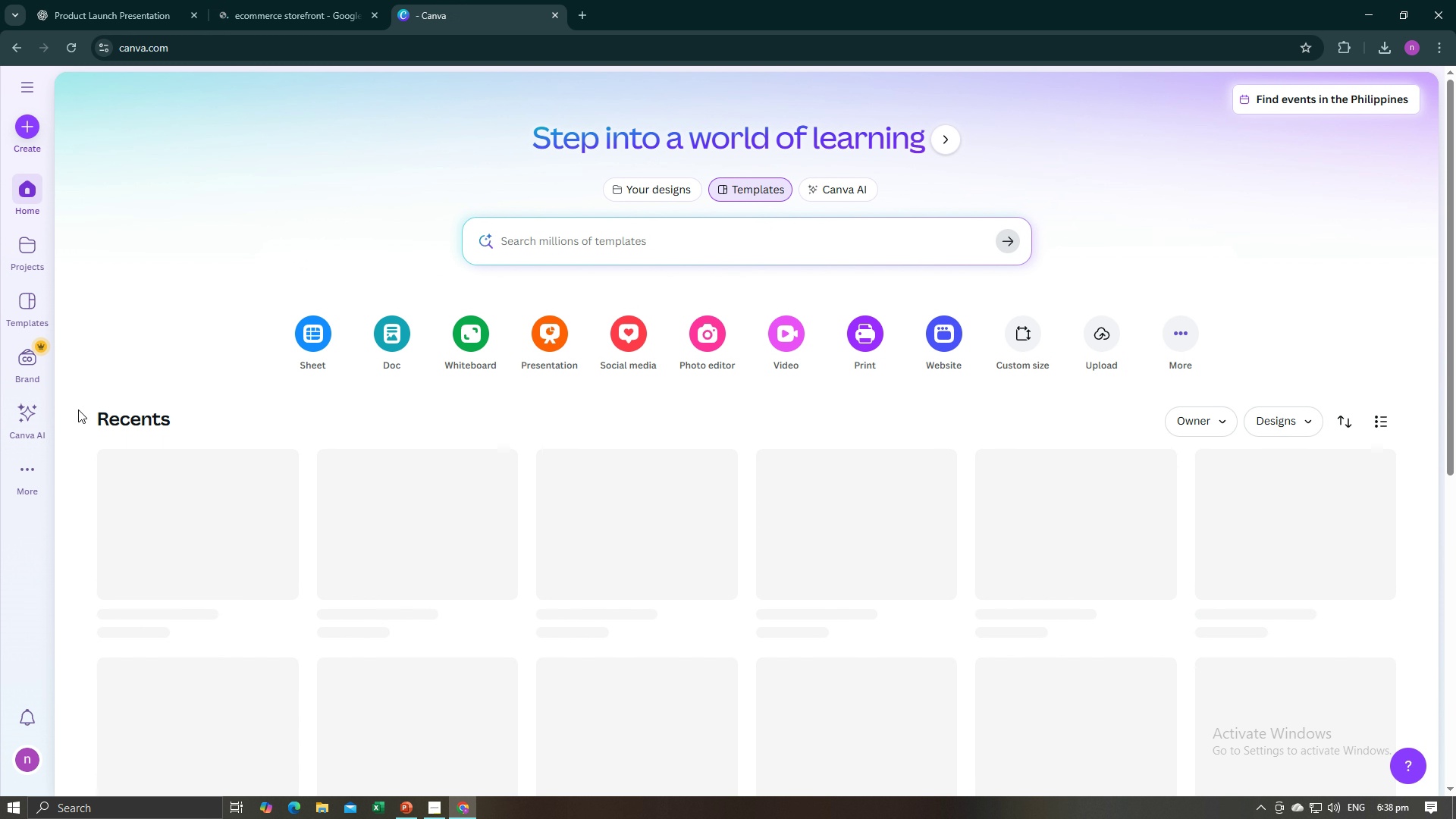 
wait(10.07)
 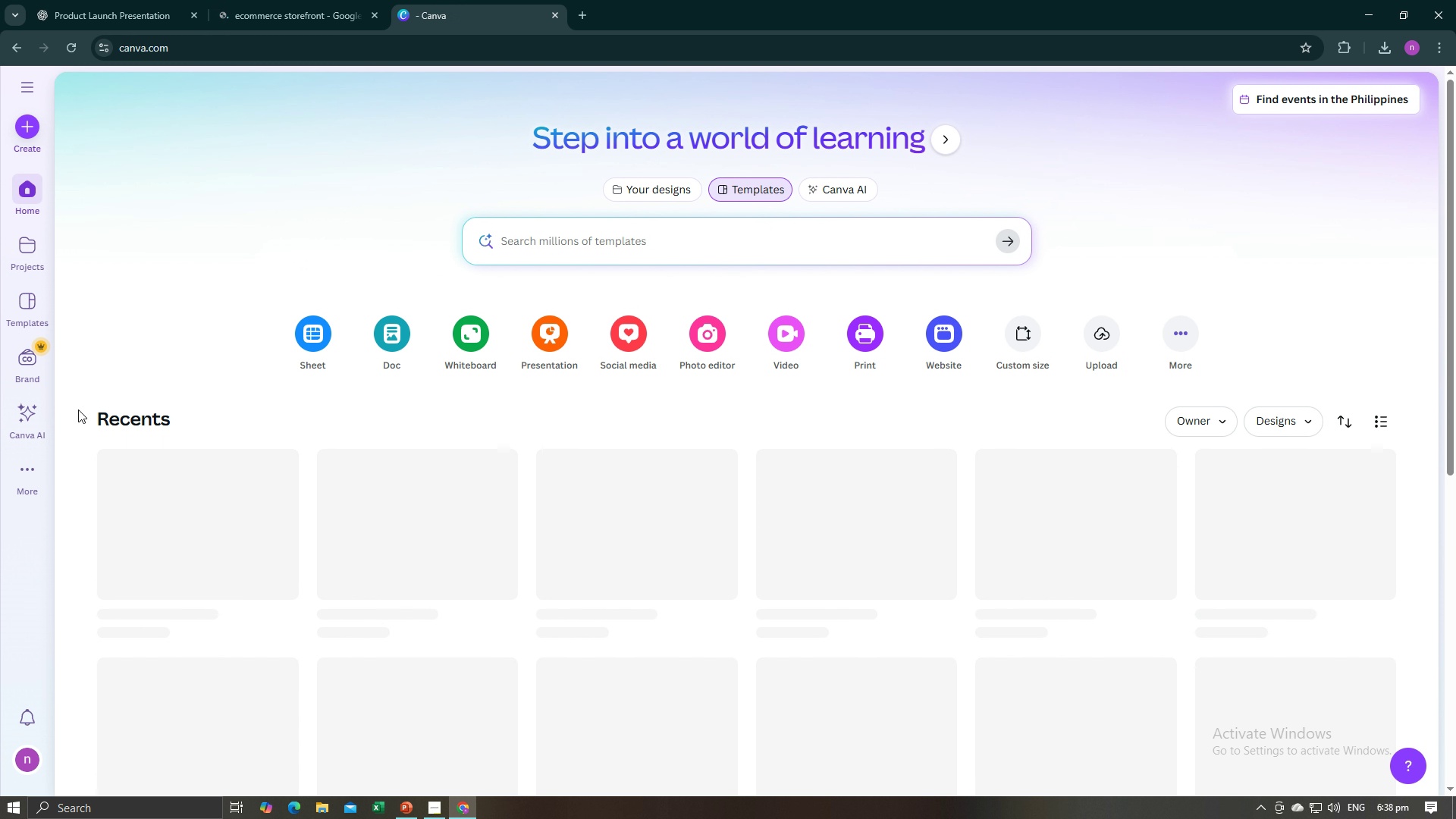 
left_click([224, 532])
 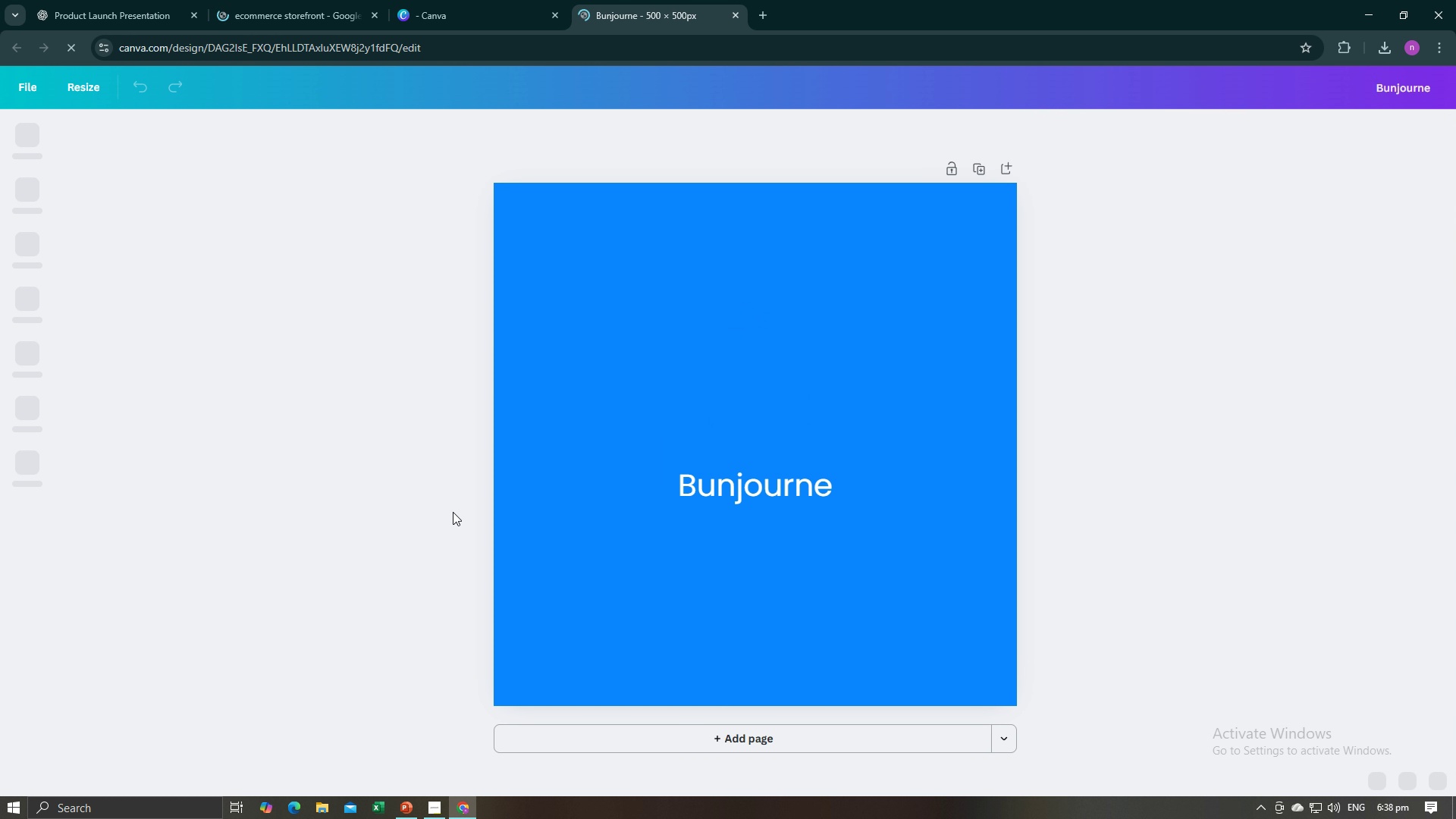 
left_click([899, 735])
 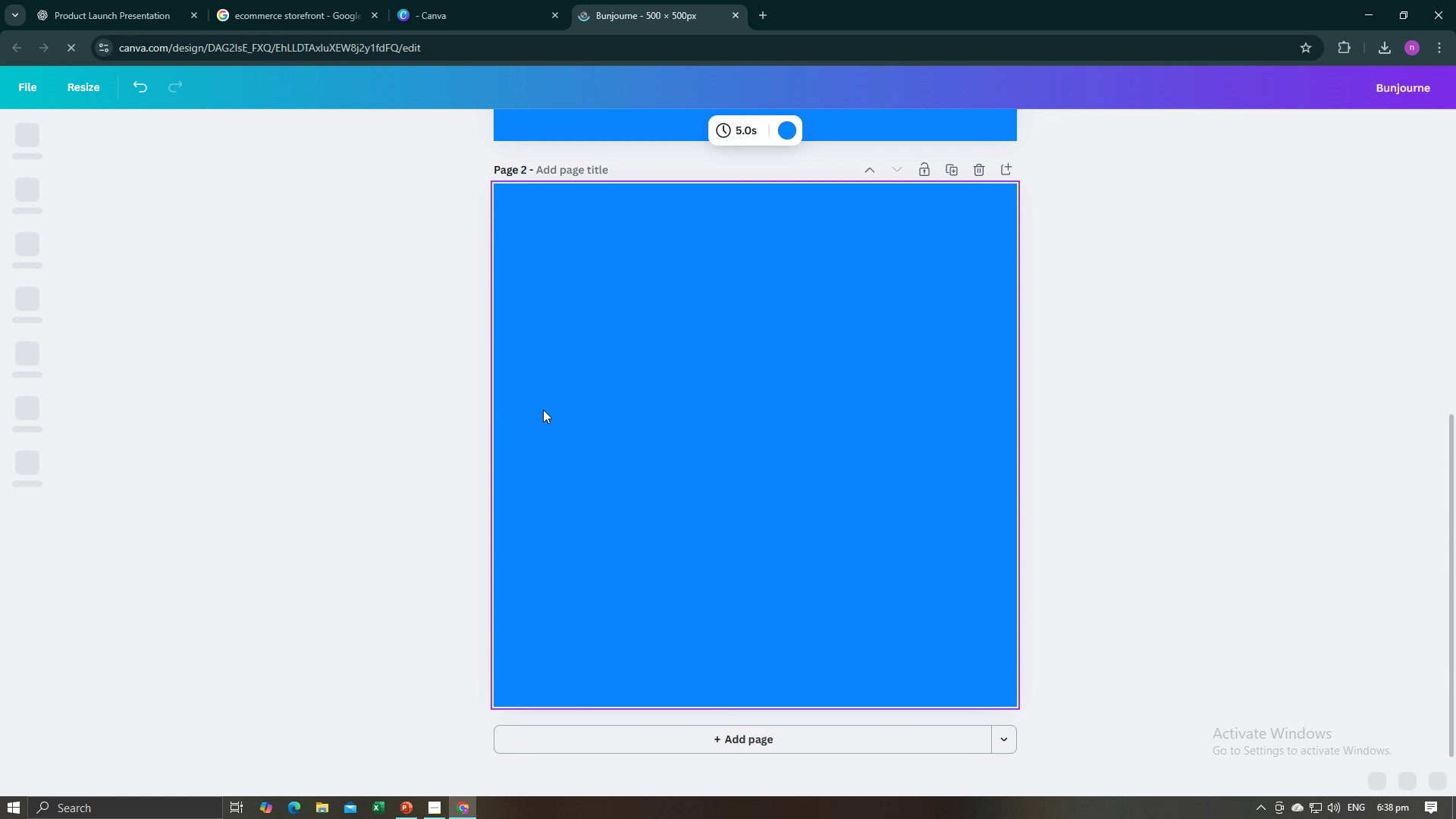 
left_click([635, 399])
 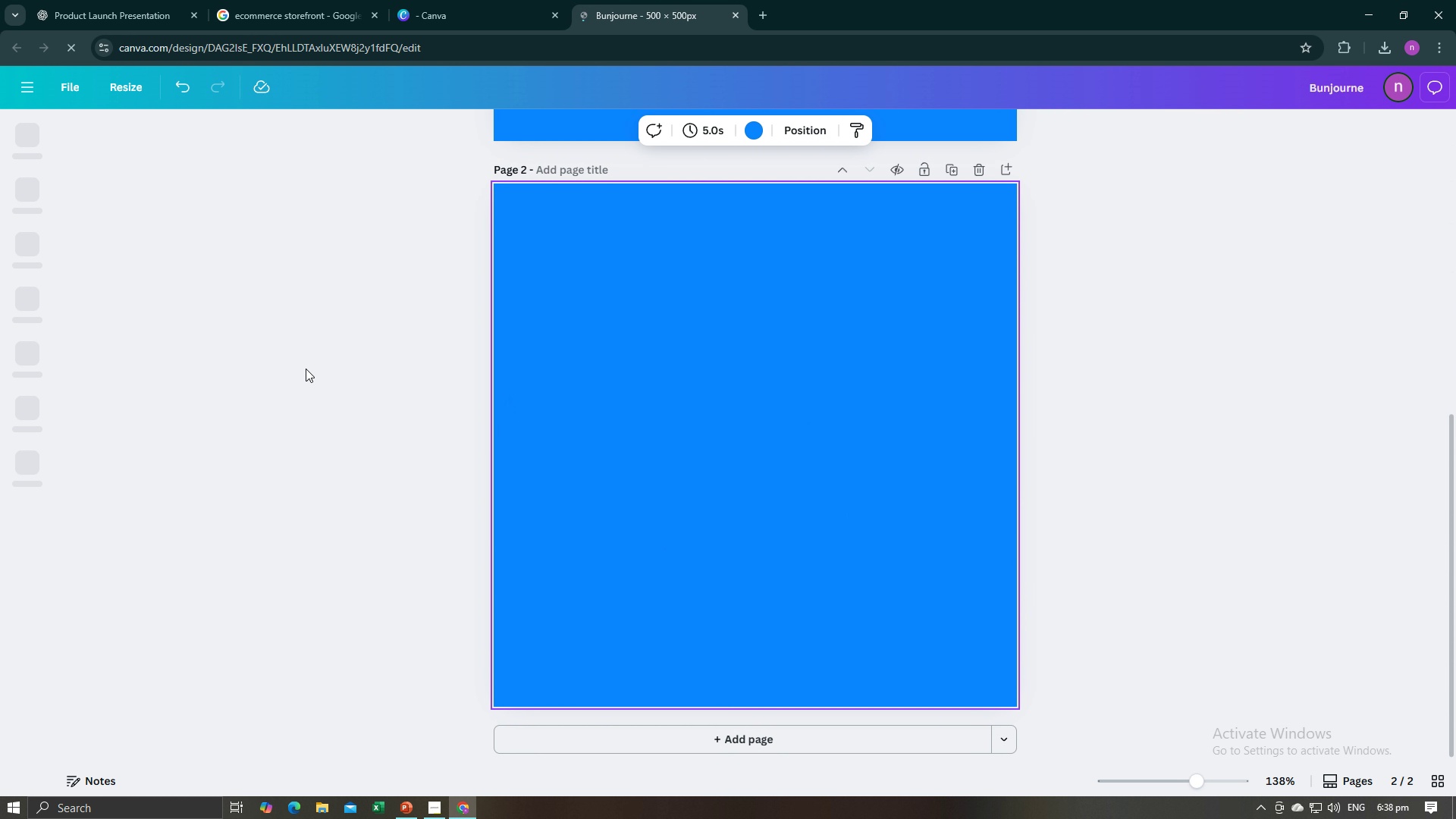 
left_click([306, 369])
 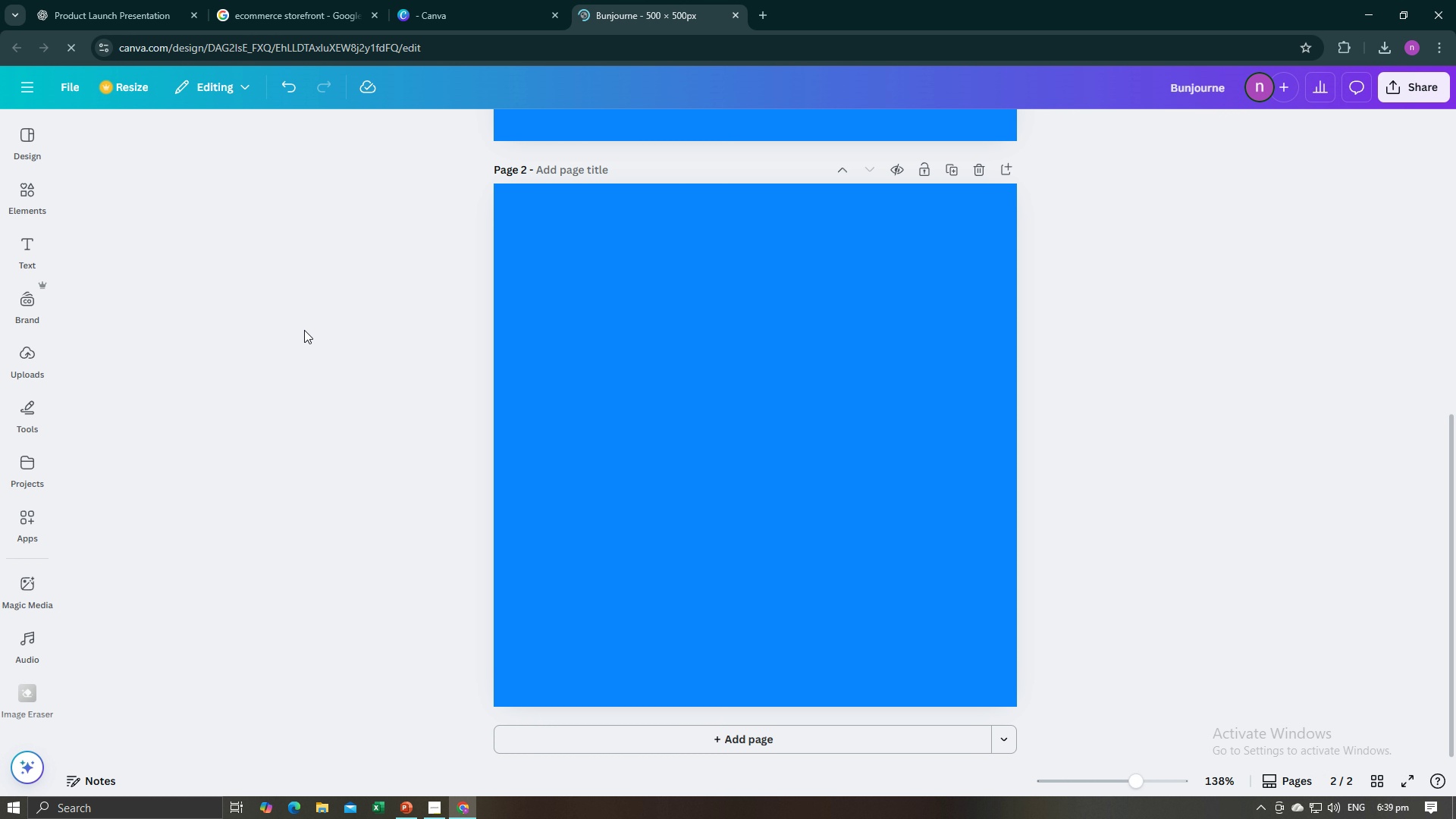 
wait(22.65)
 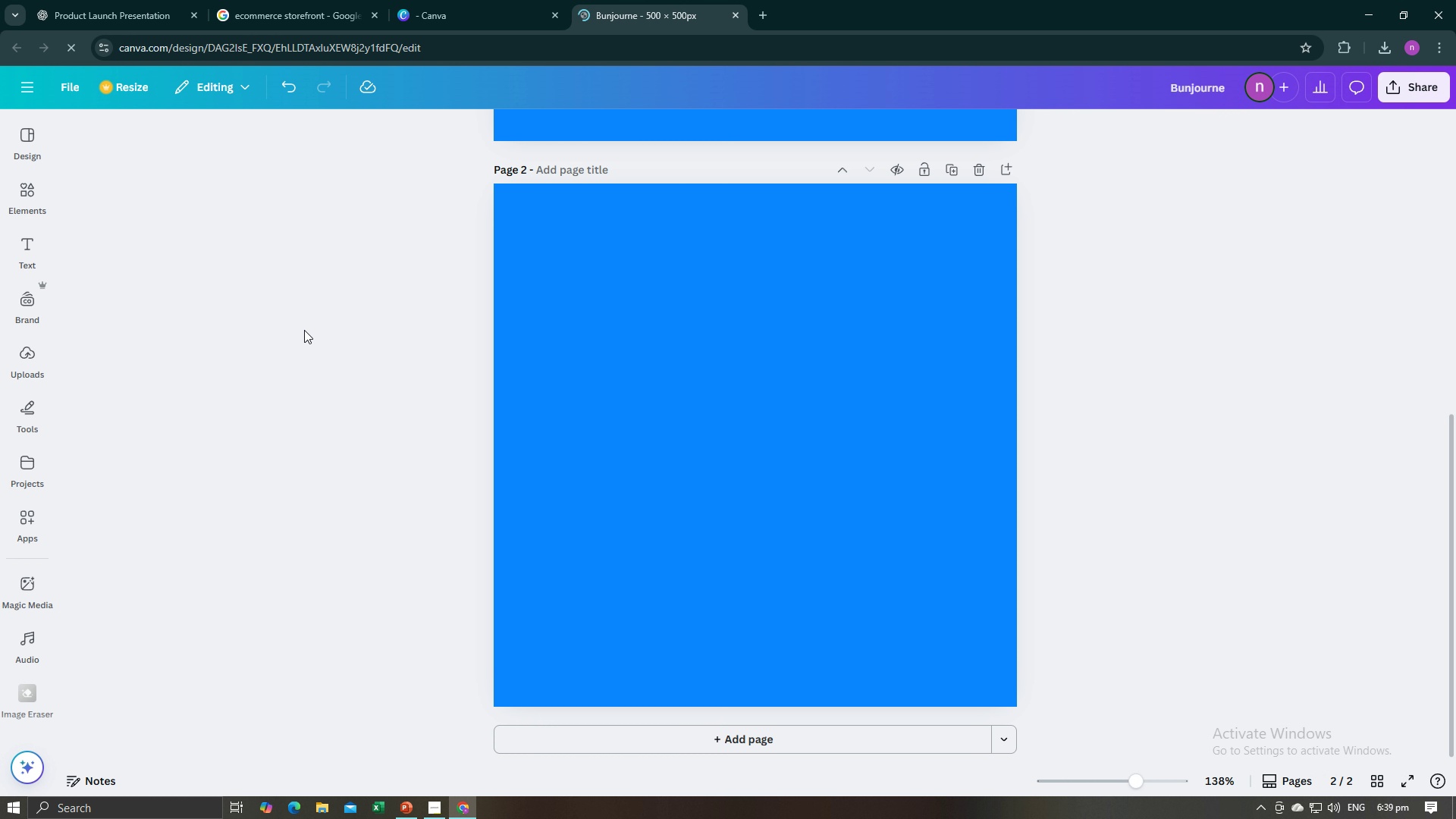 
left_click([20, 201])
 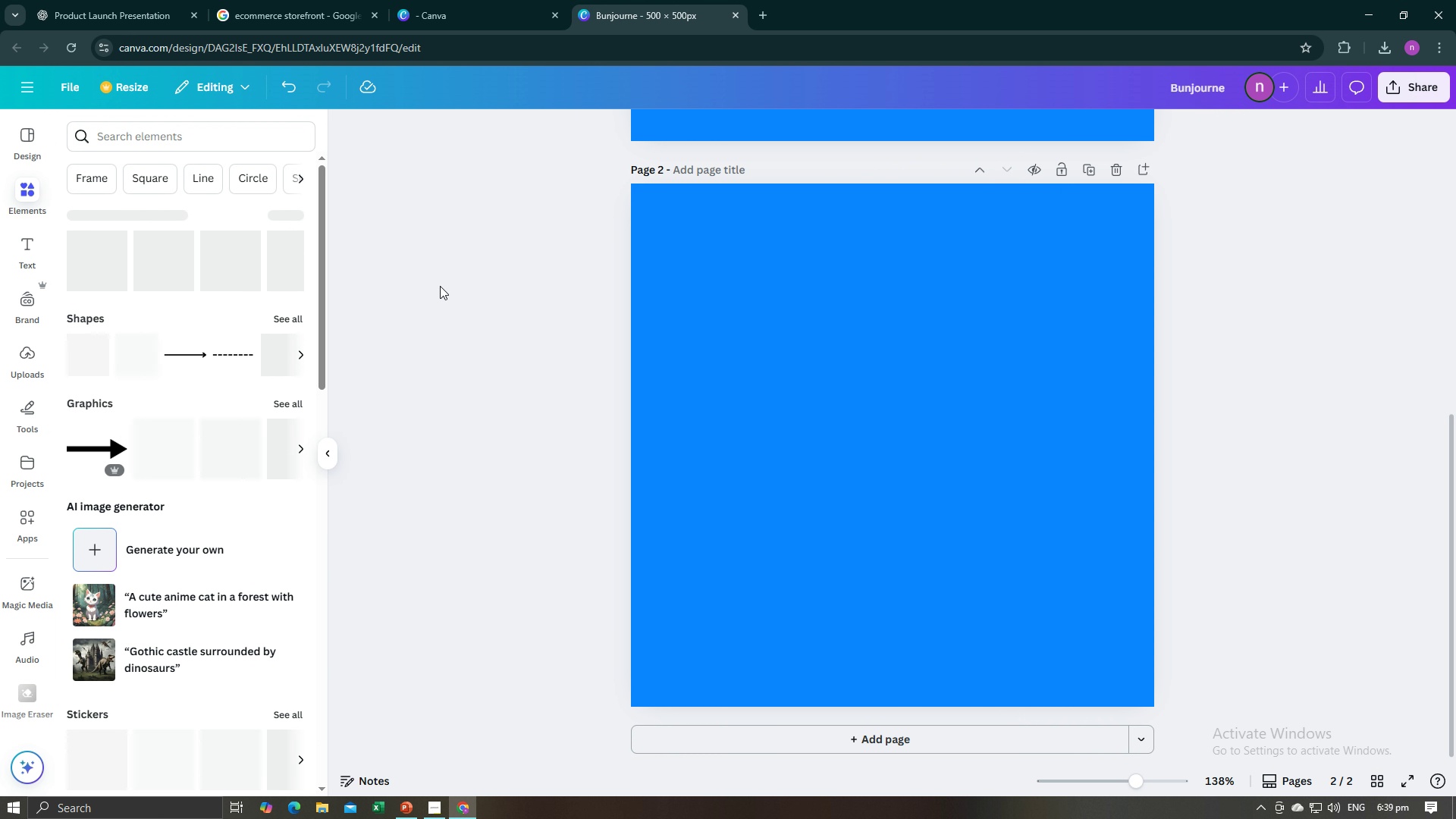 
left_click([432, 298])
 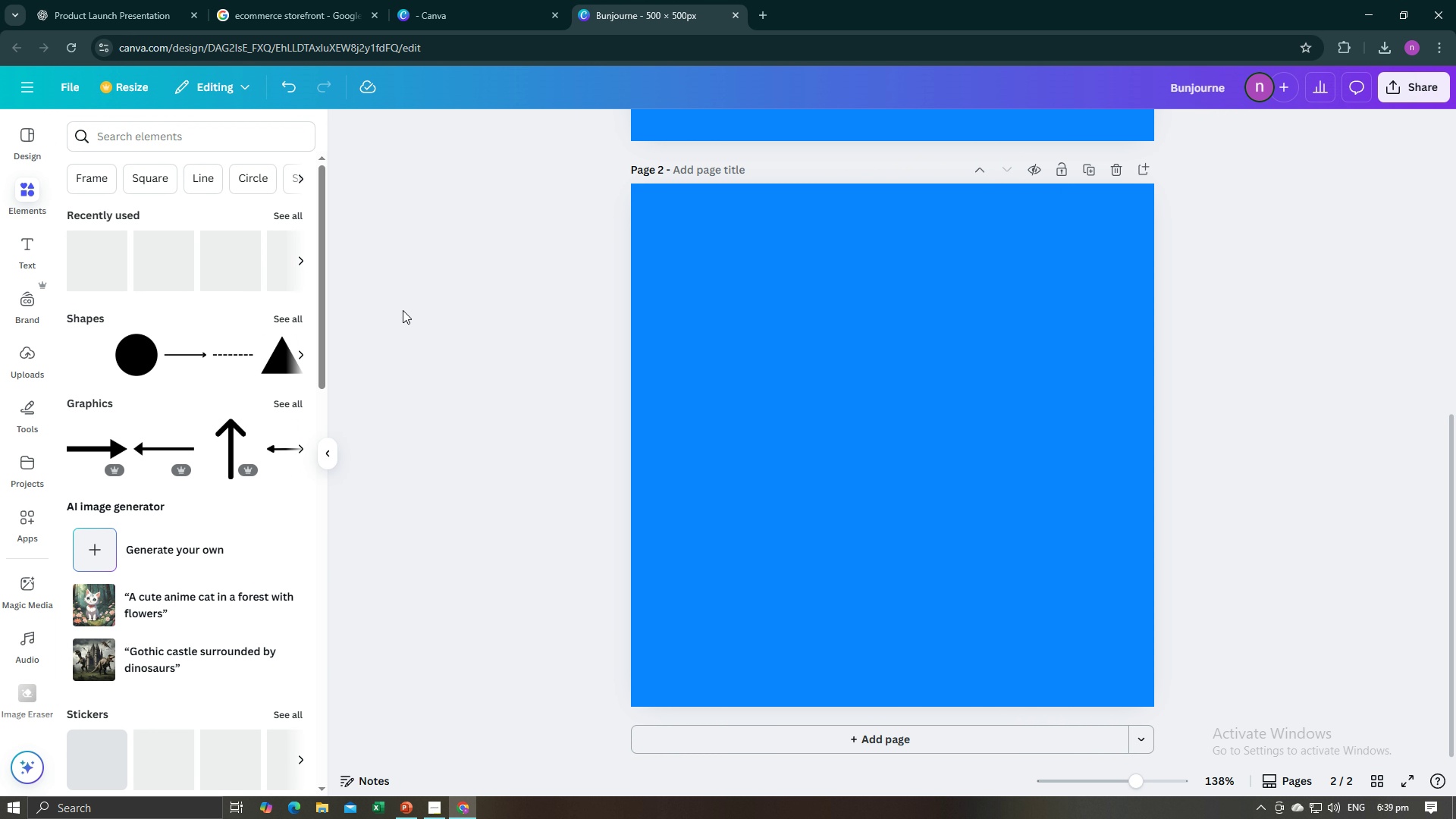 
left_click([403, 310])
 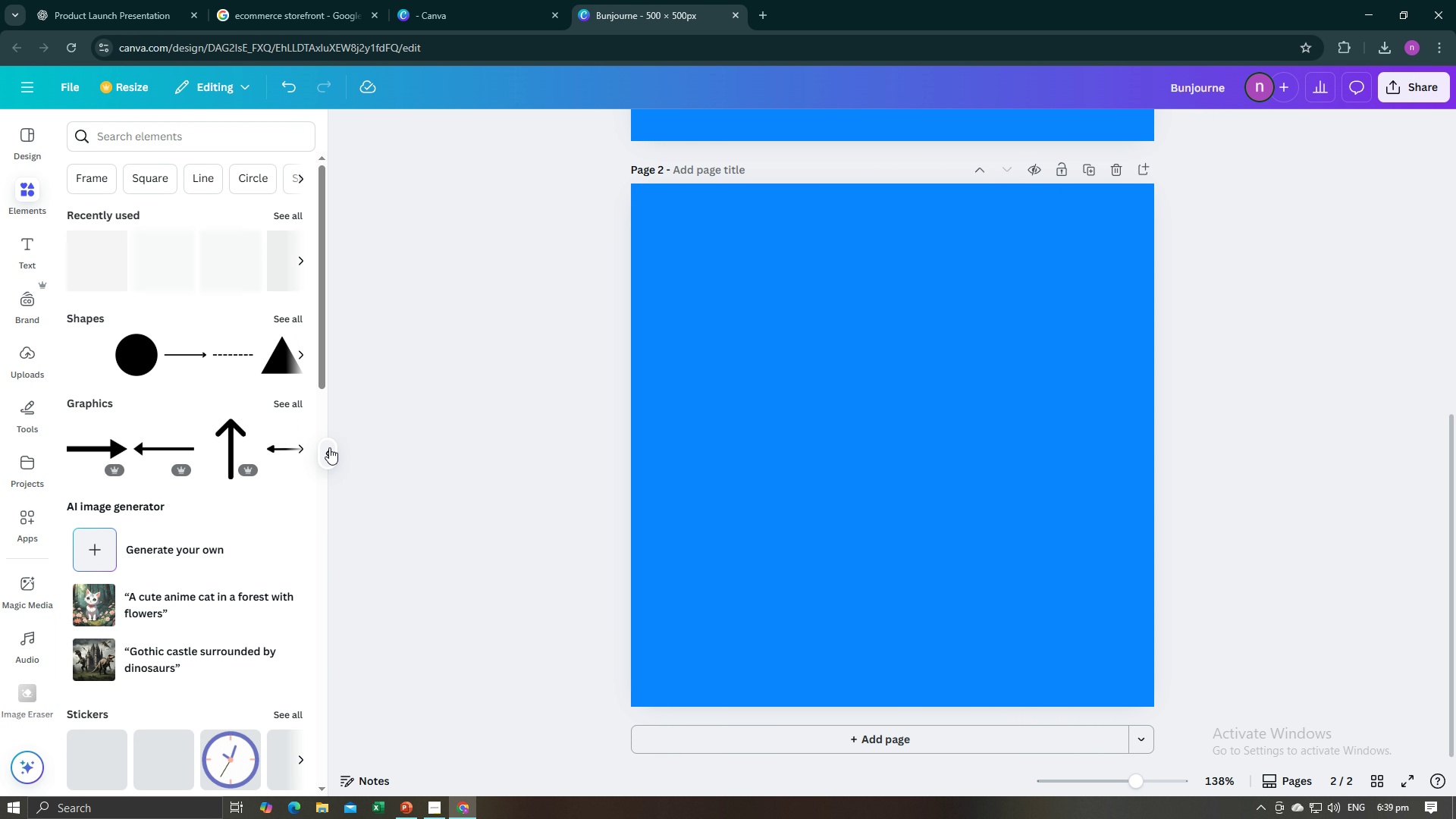 
left_click([329, 447])
 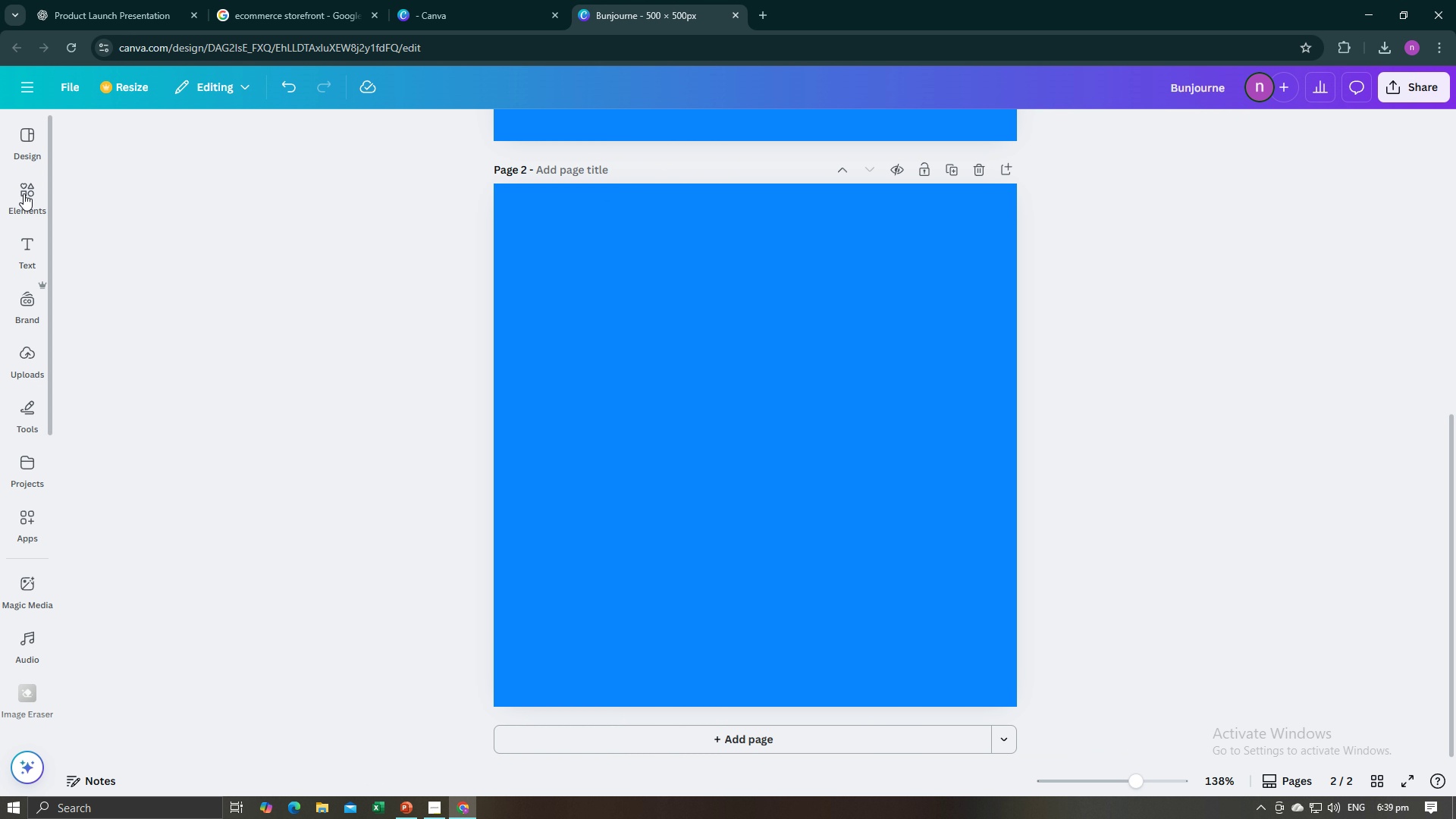 
left_click([24, 194])
 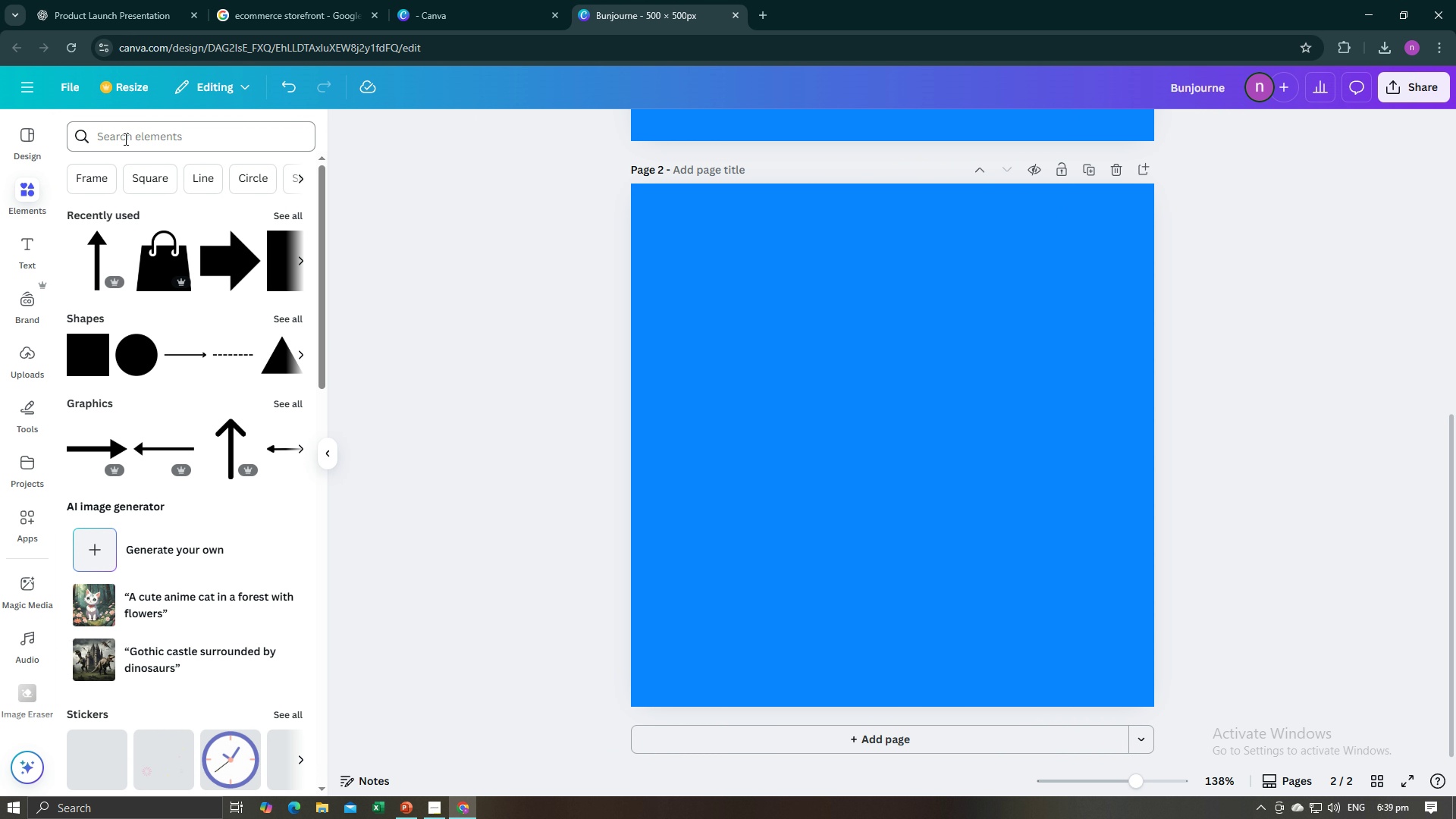 
left_click([124, 139])
 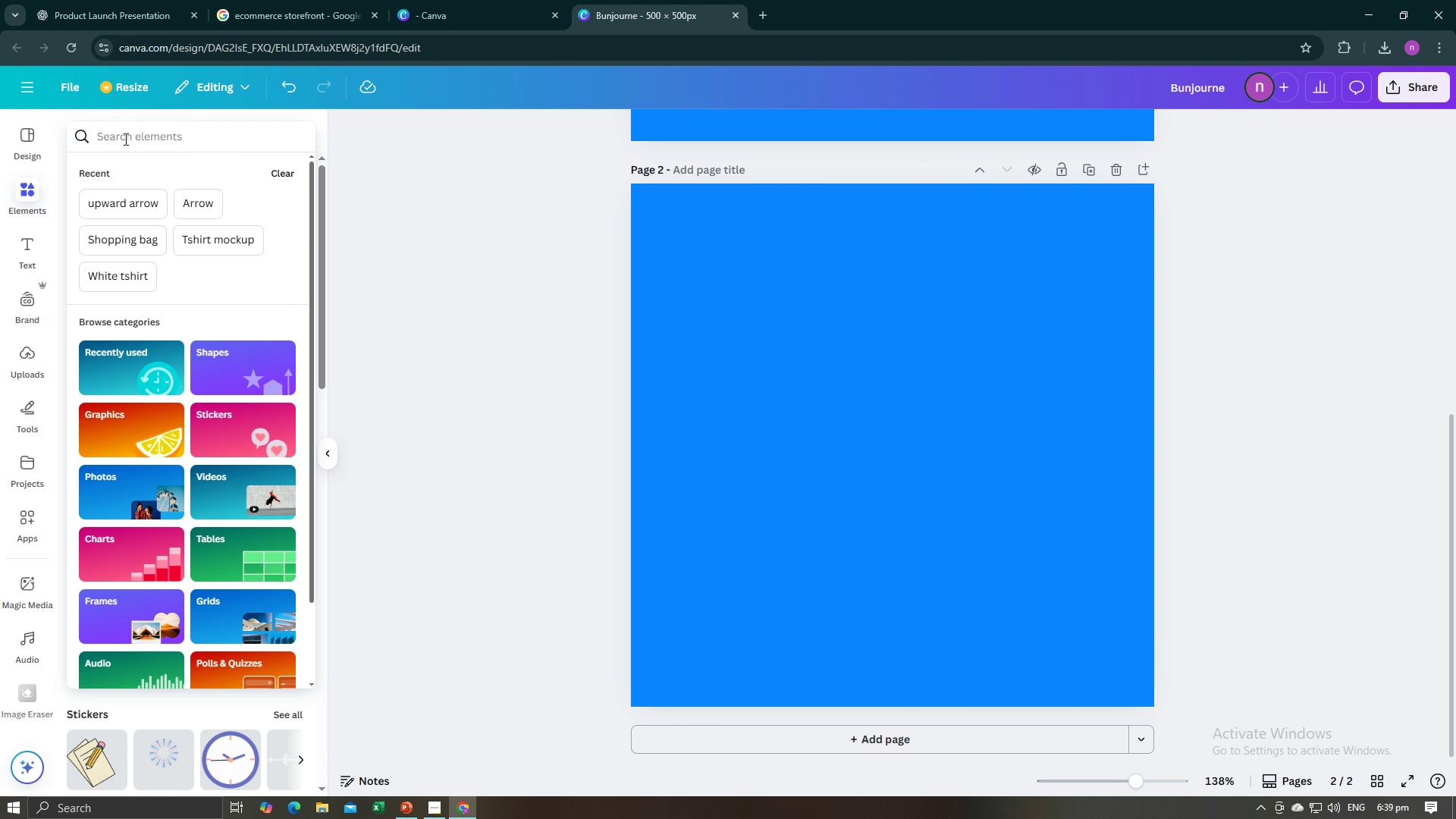 
type(Store animated)
 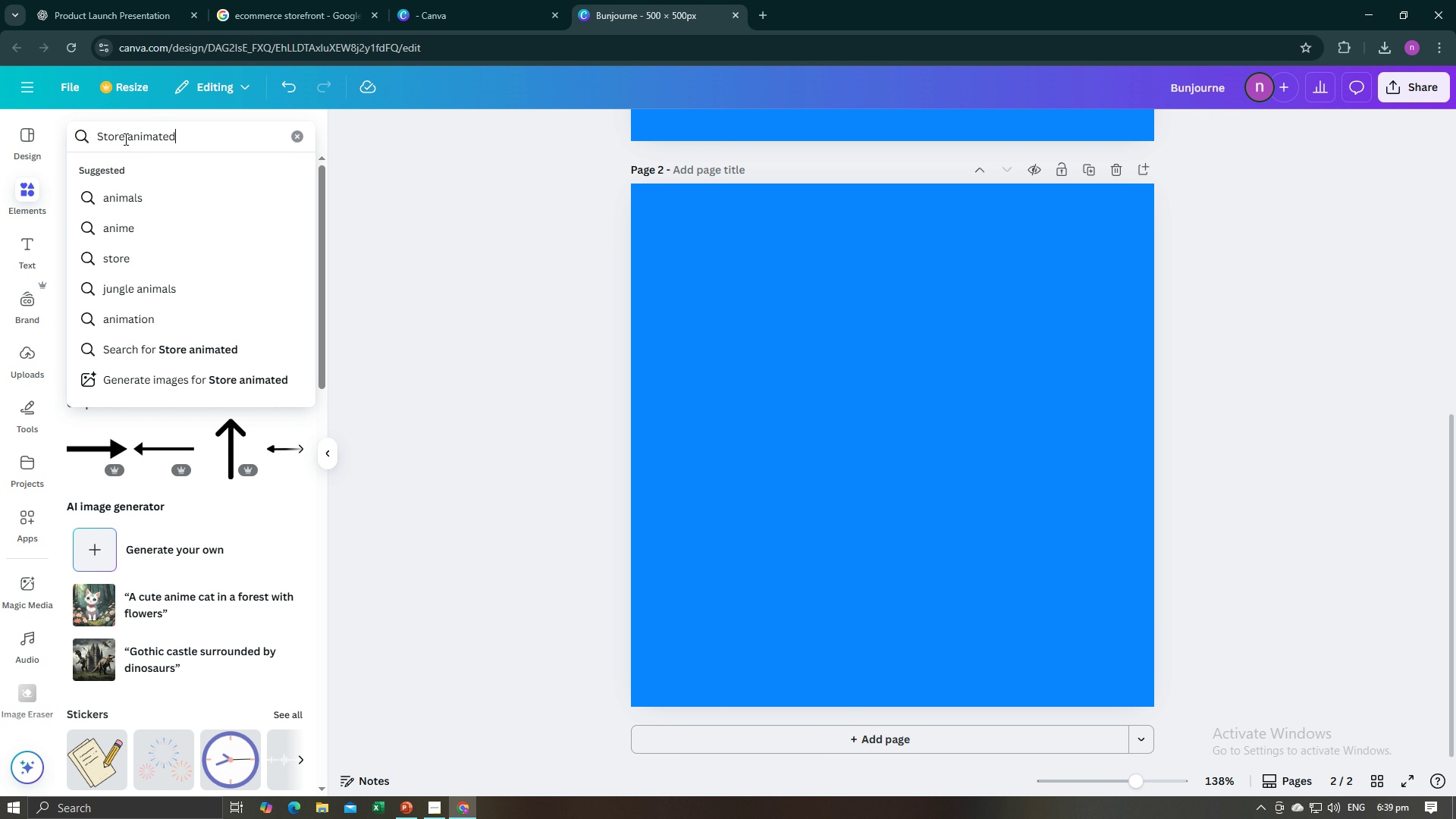 
key(Enter)
 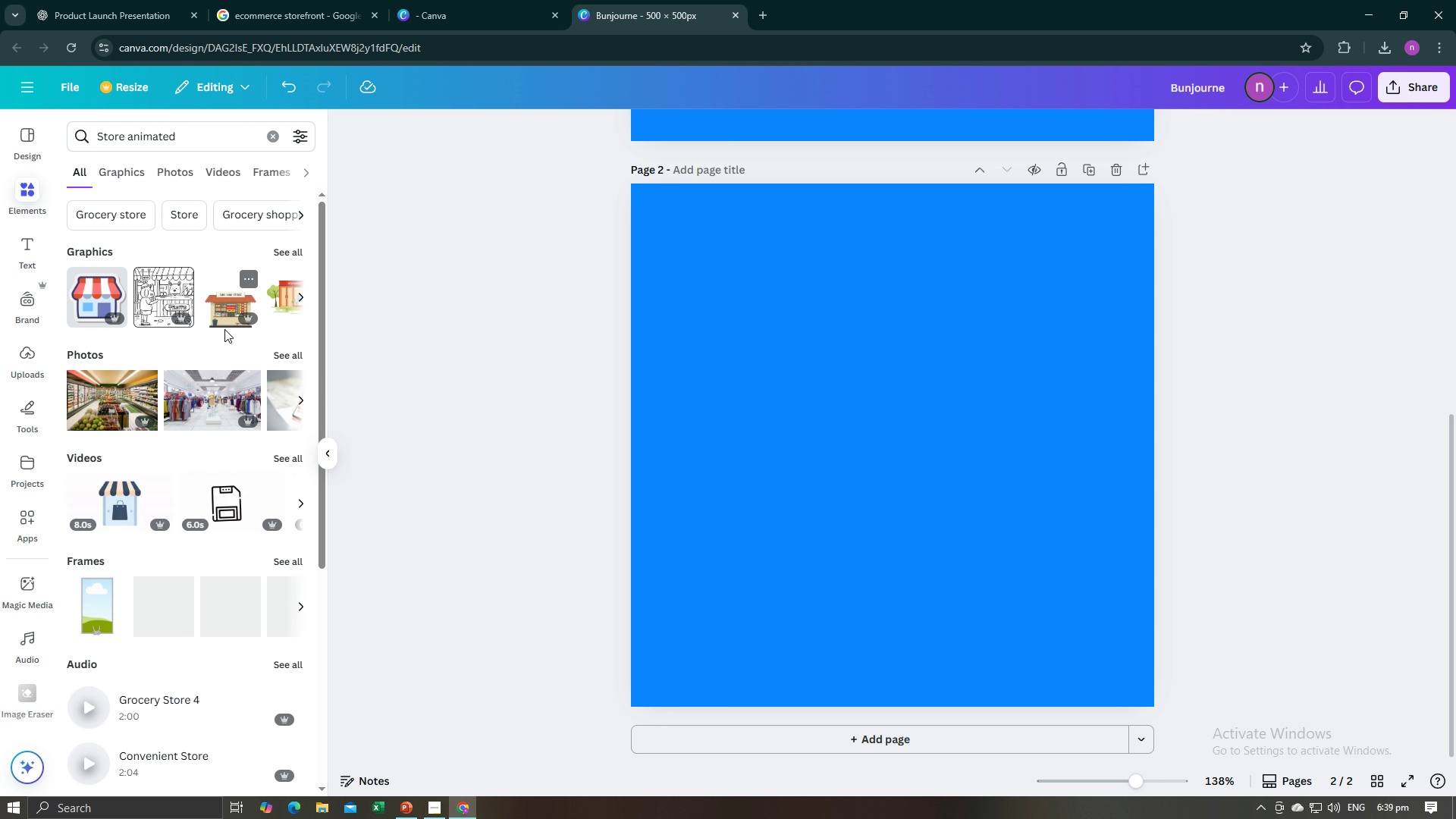 
left_click([297, 302])
 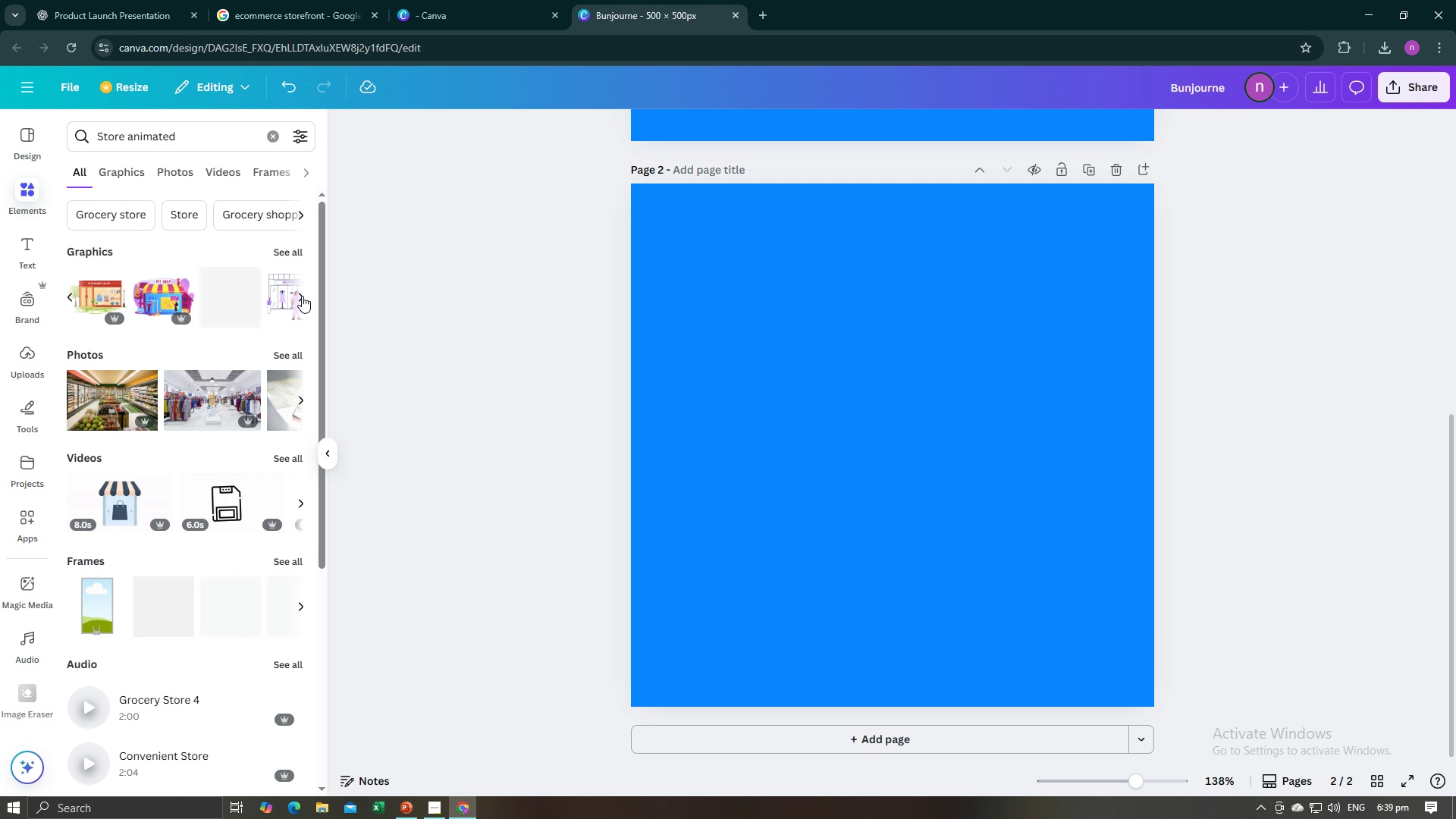 
wait(5.22)
 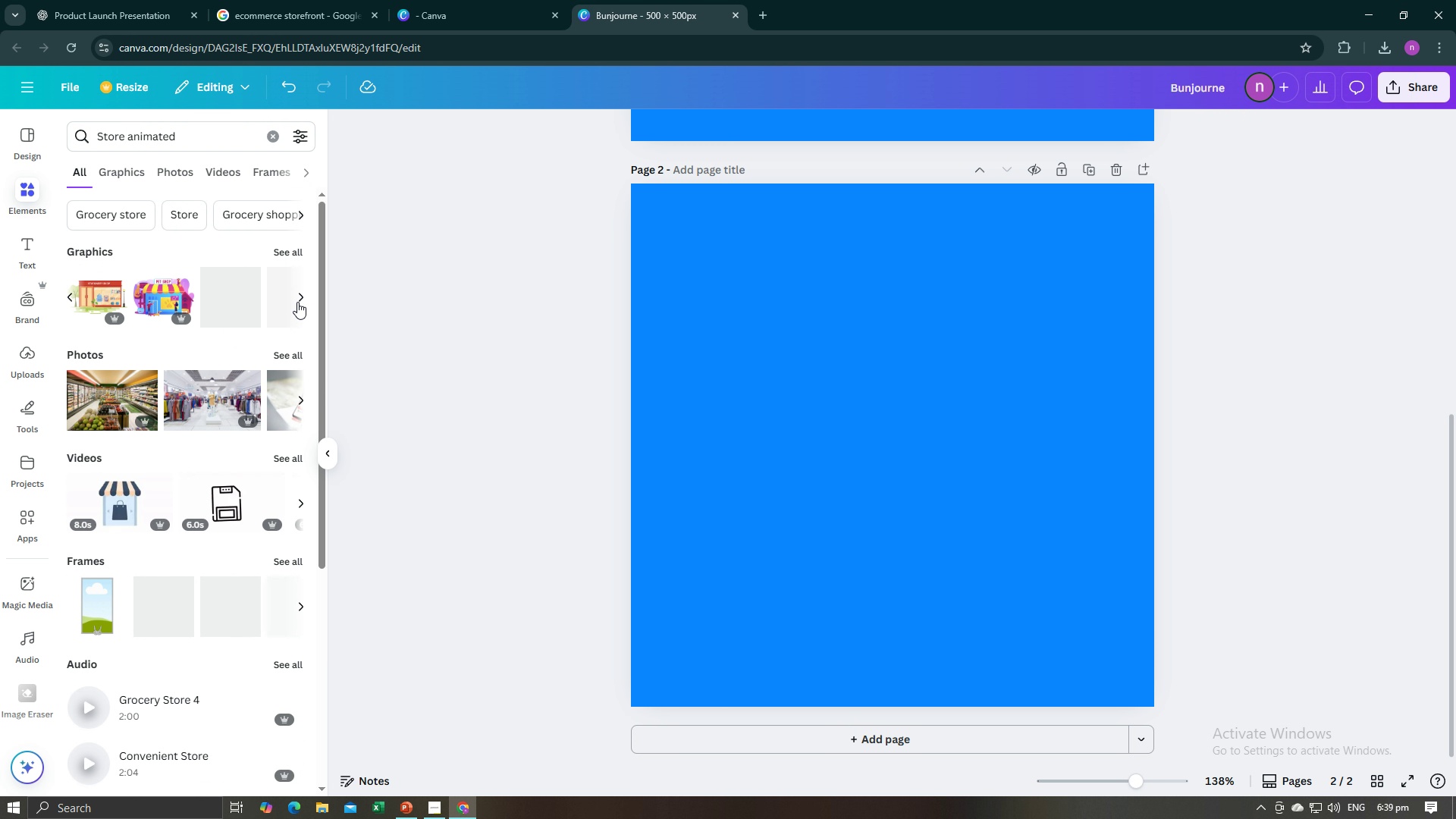 
left_click([302, 296])
 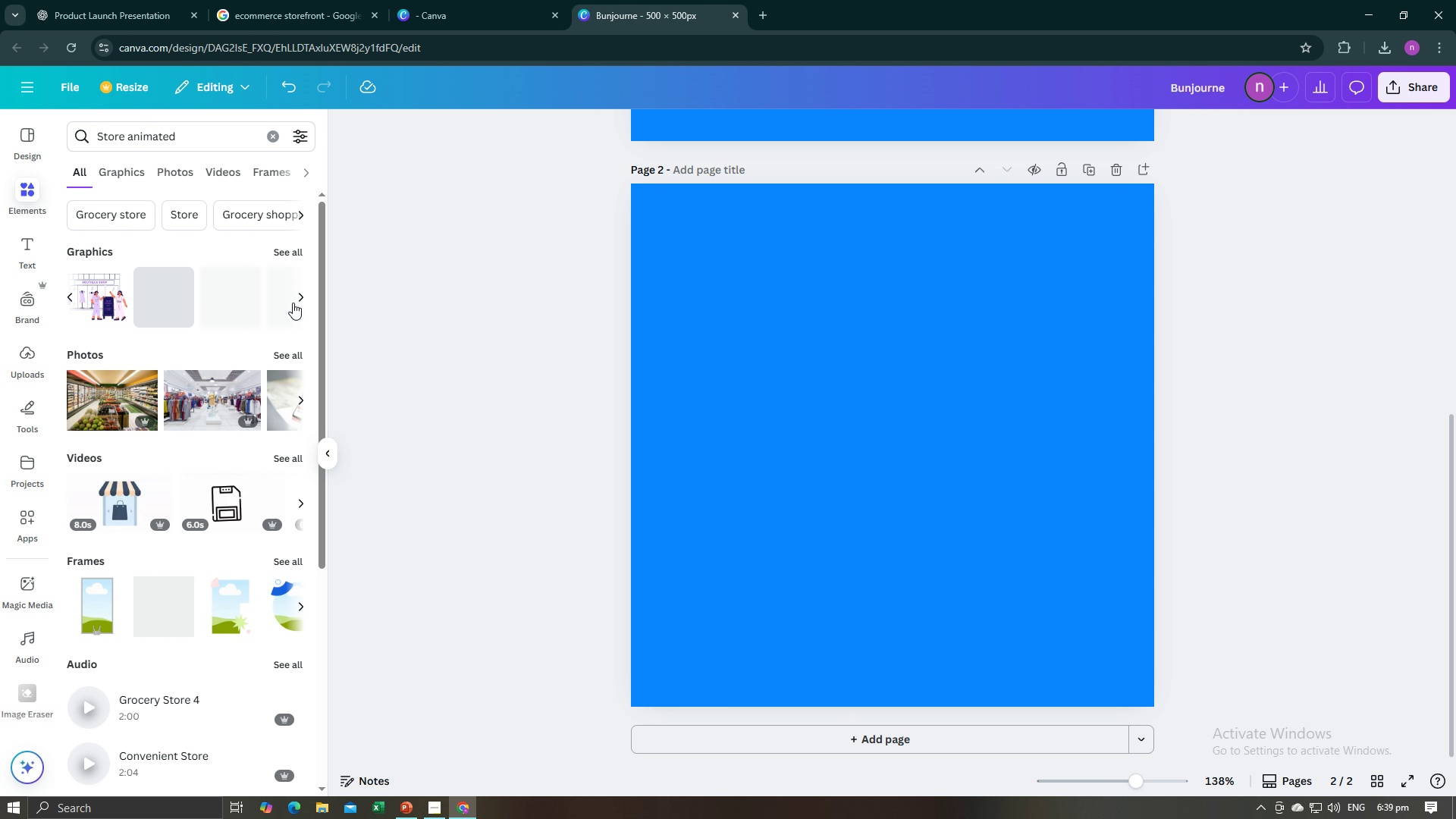 
wait(9.38)
 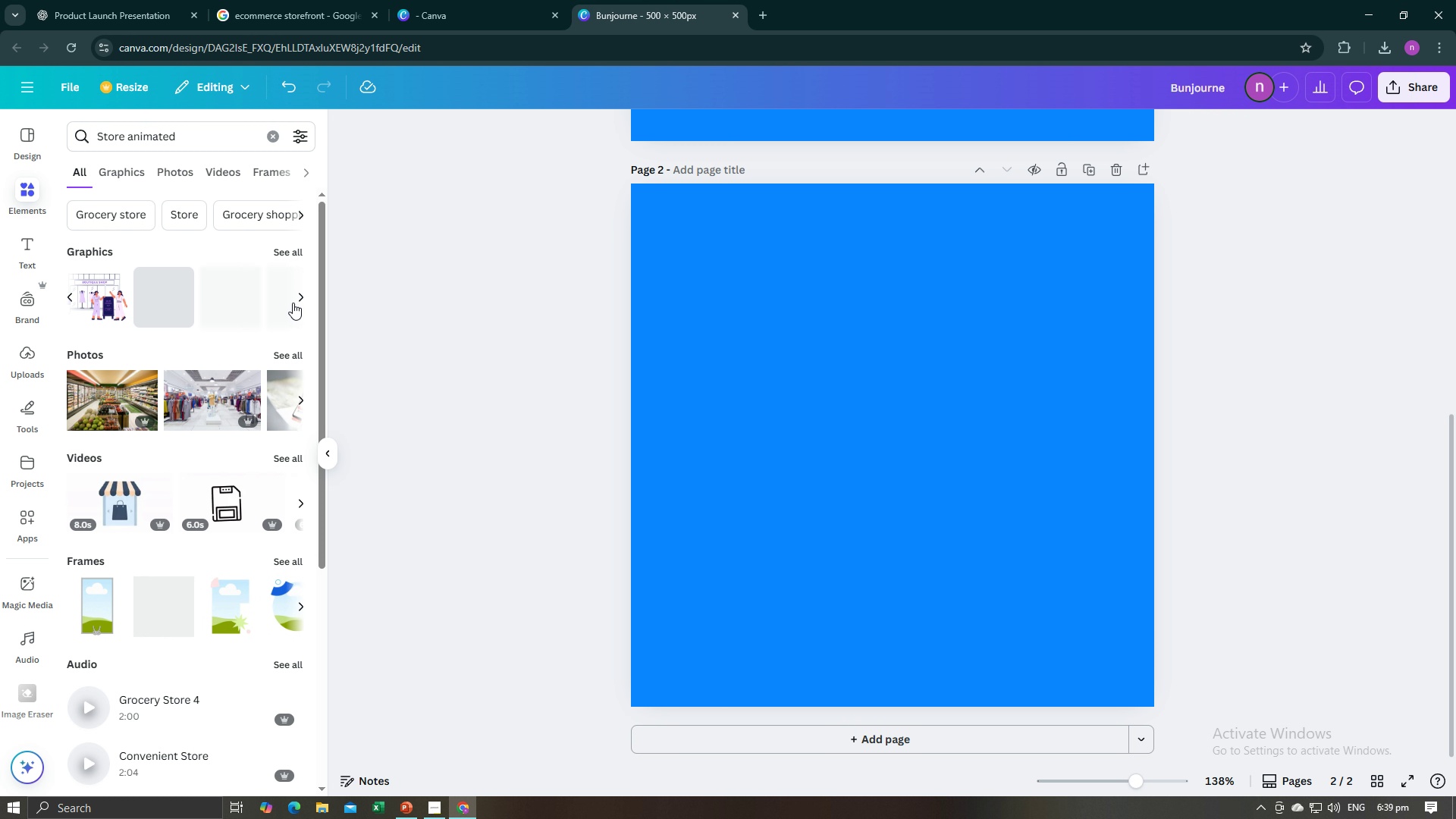 
left_click([191, 174])
 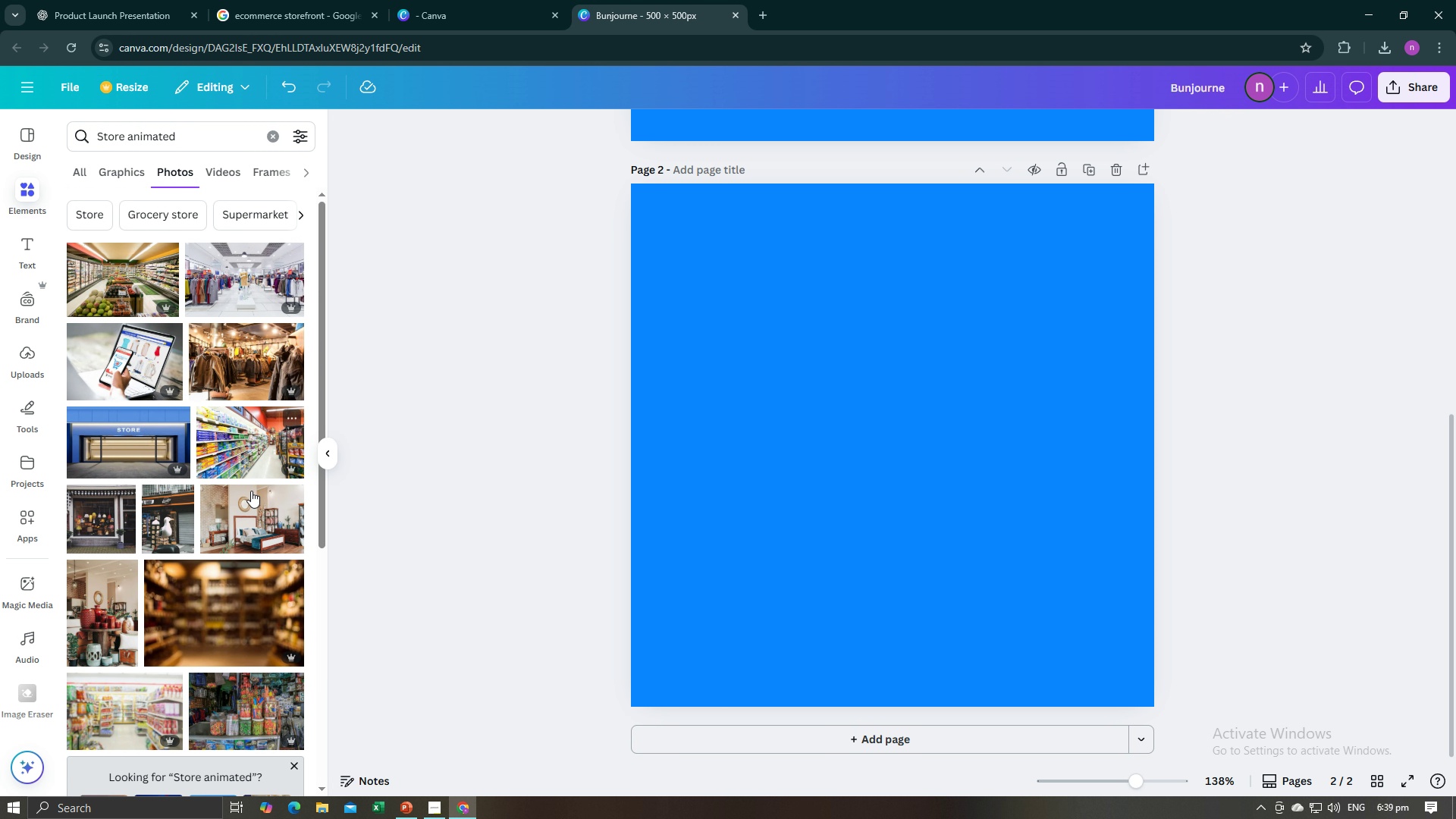 
scroll: coordinate [236, 546], scroll_direction: down, amount: 2.0
 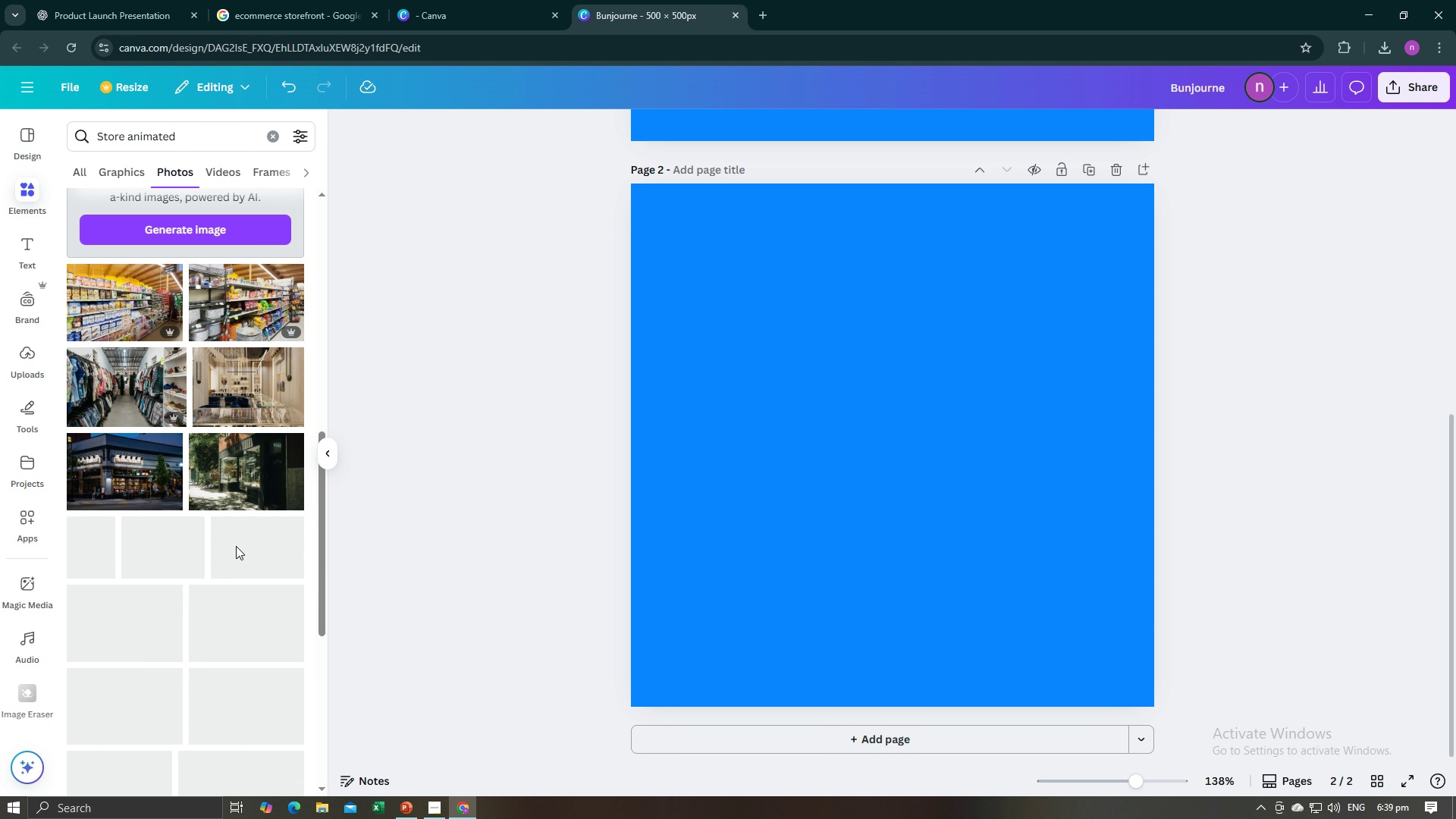 
mouse_move([331, 455])
 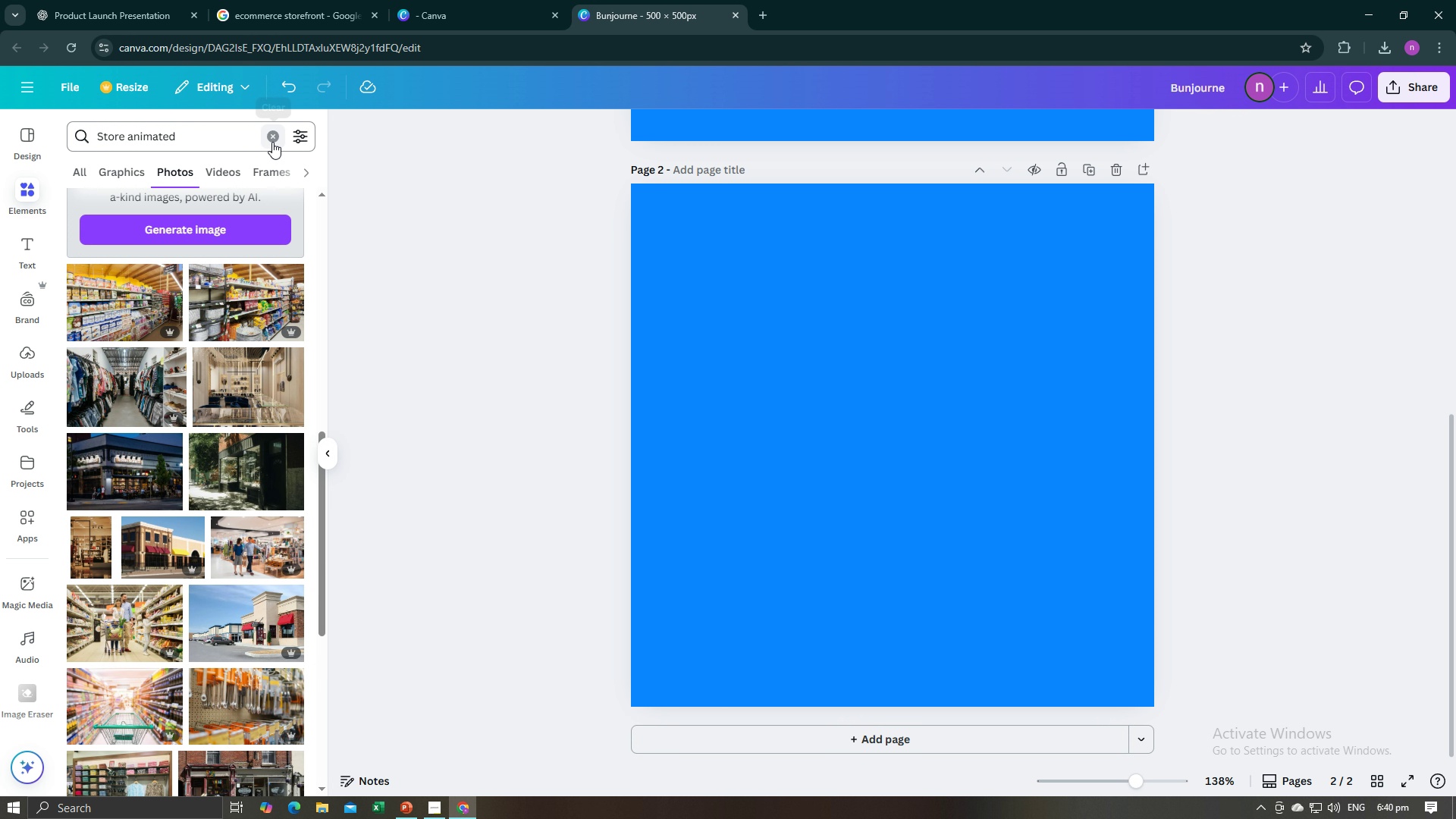 
left_click([272, 142])
 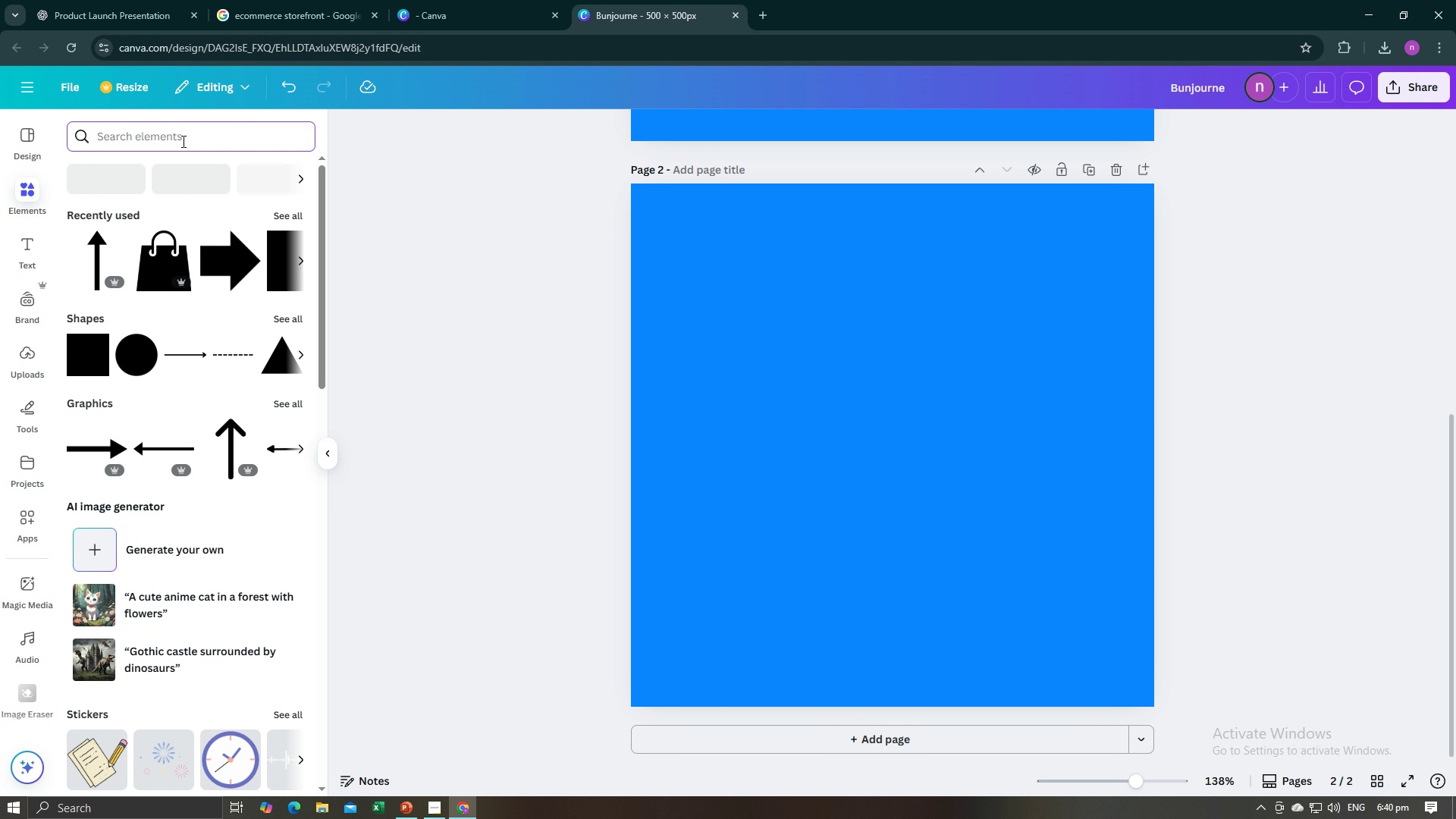 
left_click([182, 141])
 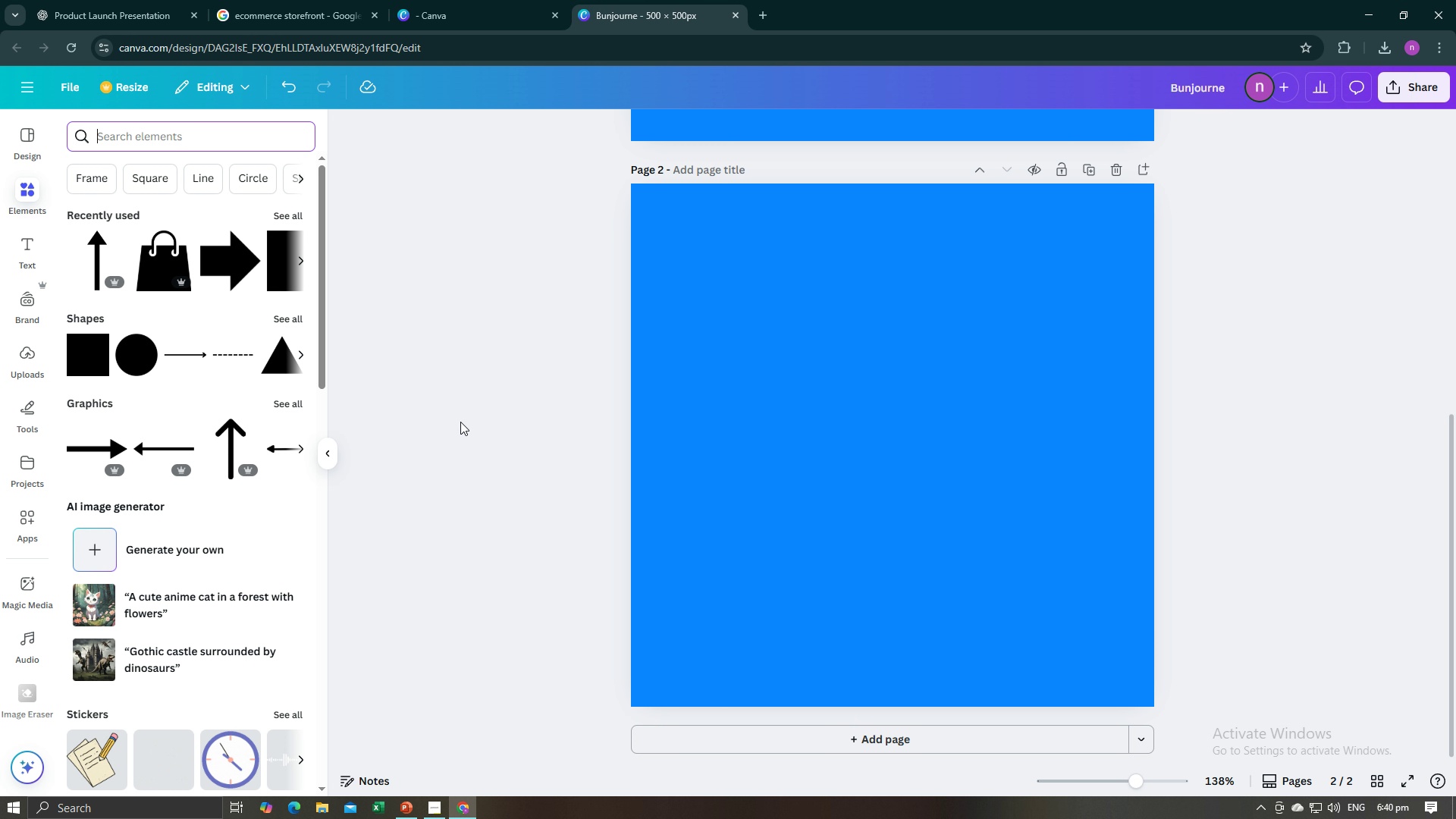 
left_click([328, 453])
 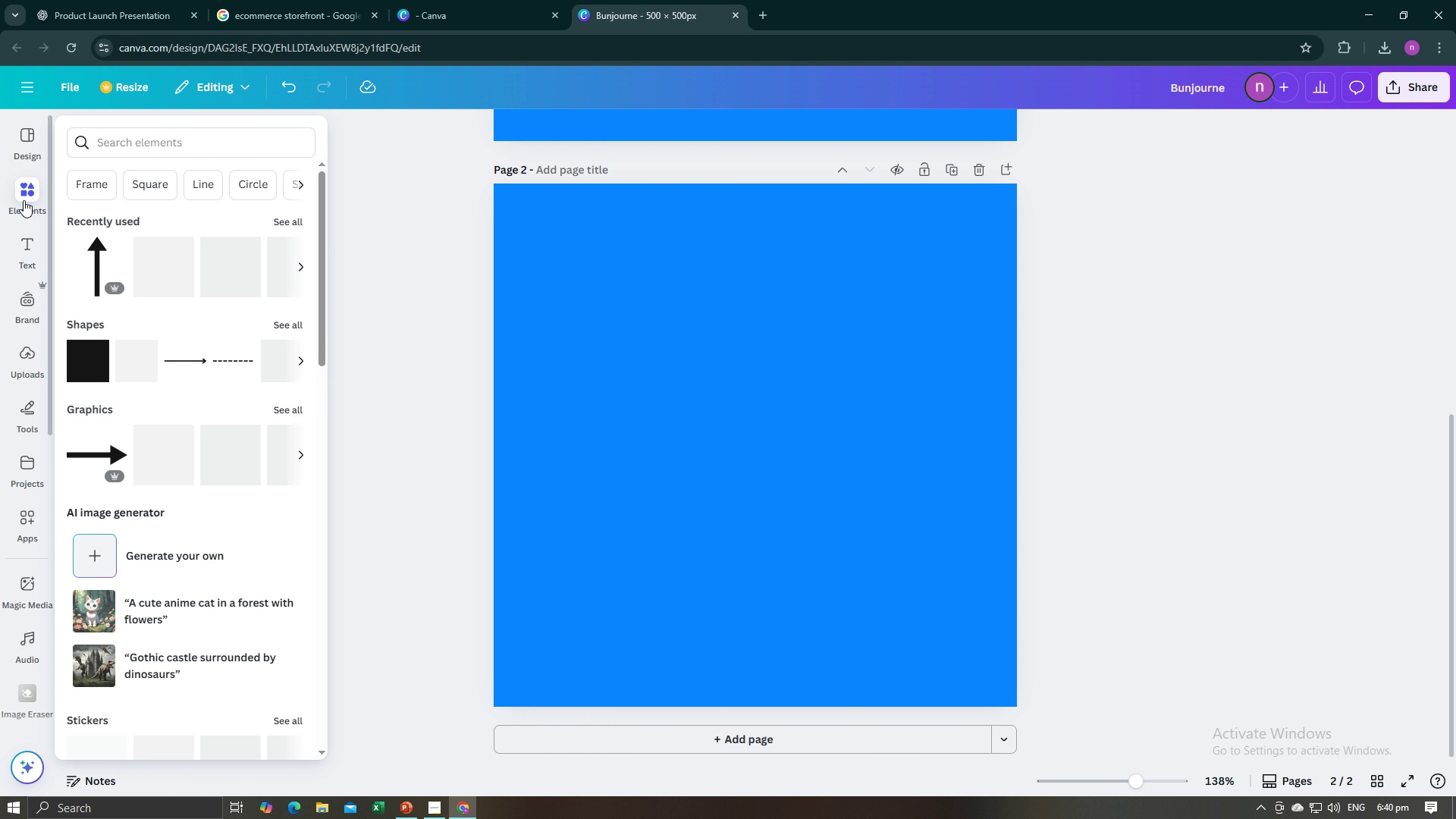 
left_click([24, 200])
 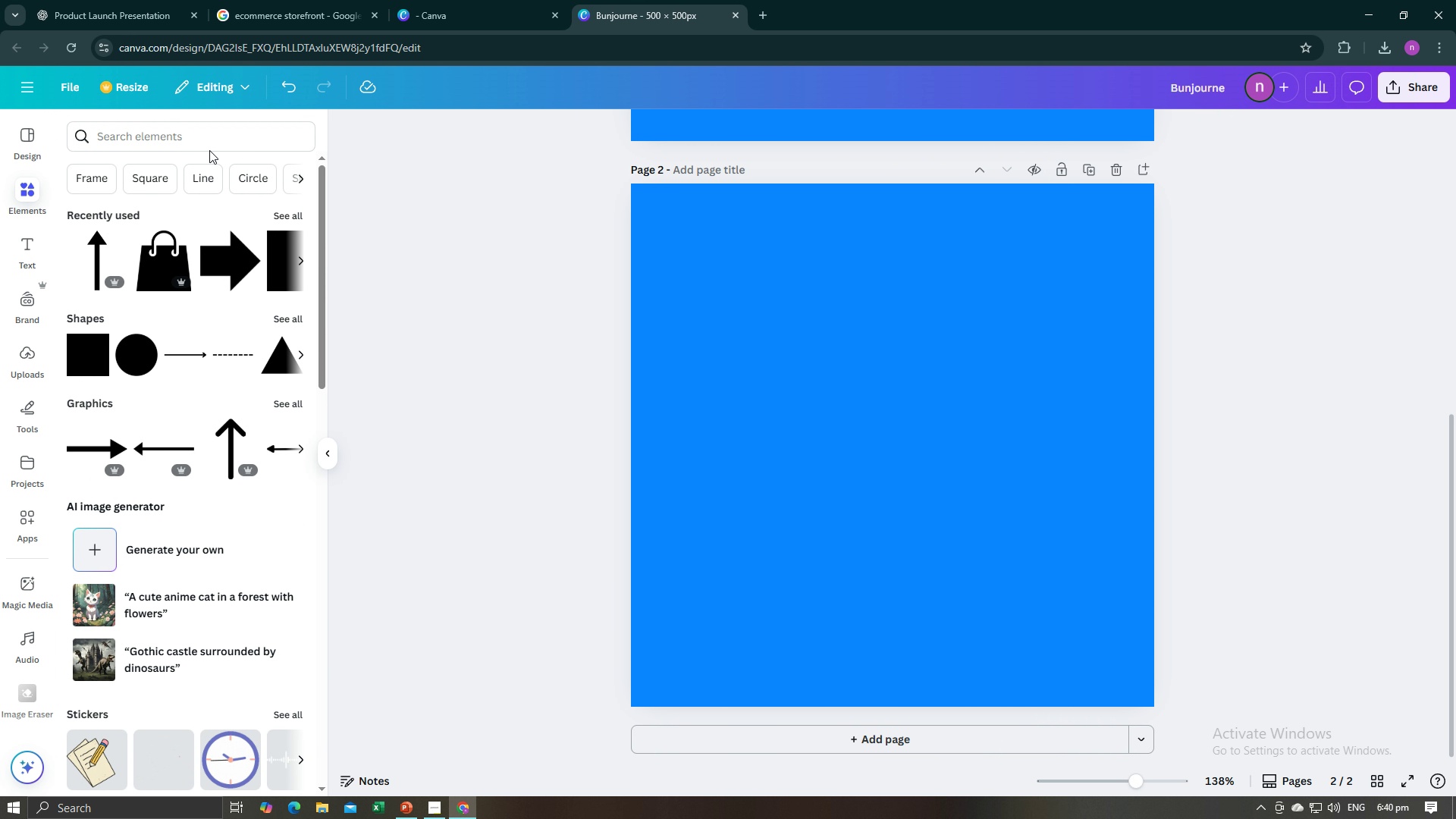 
left_click([215, 135])
 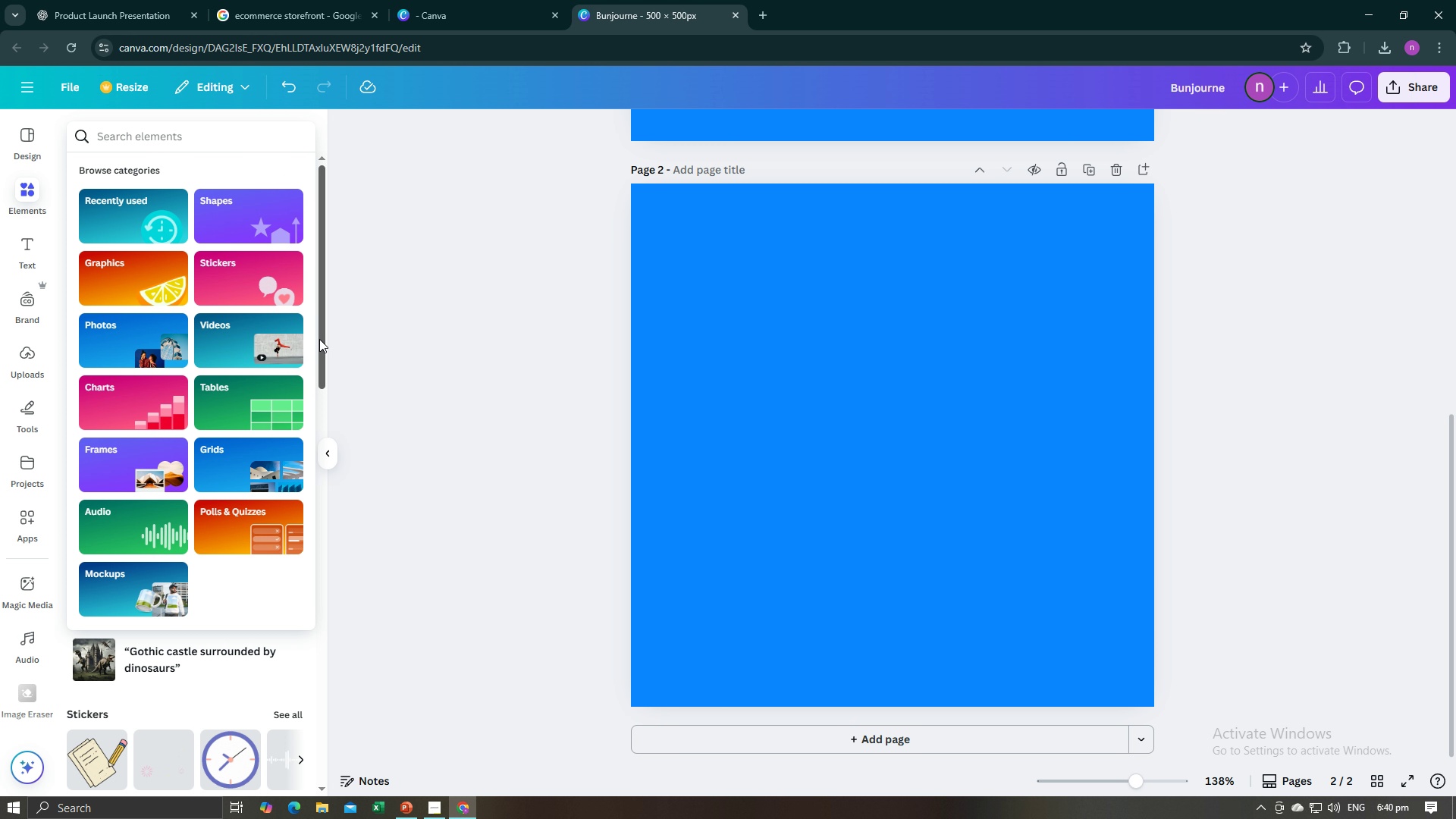 
left_click([414, 184])
 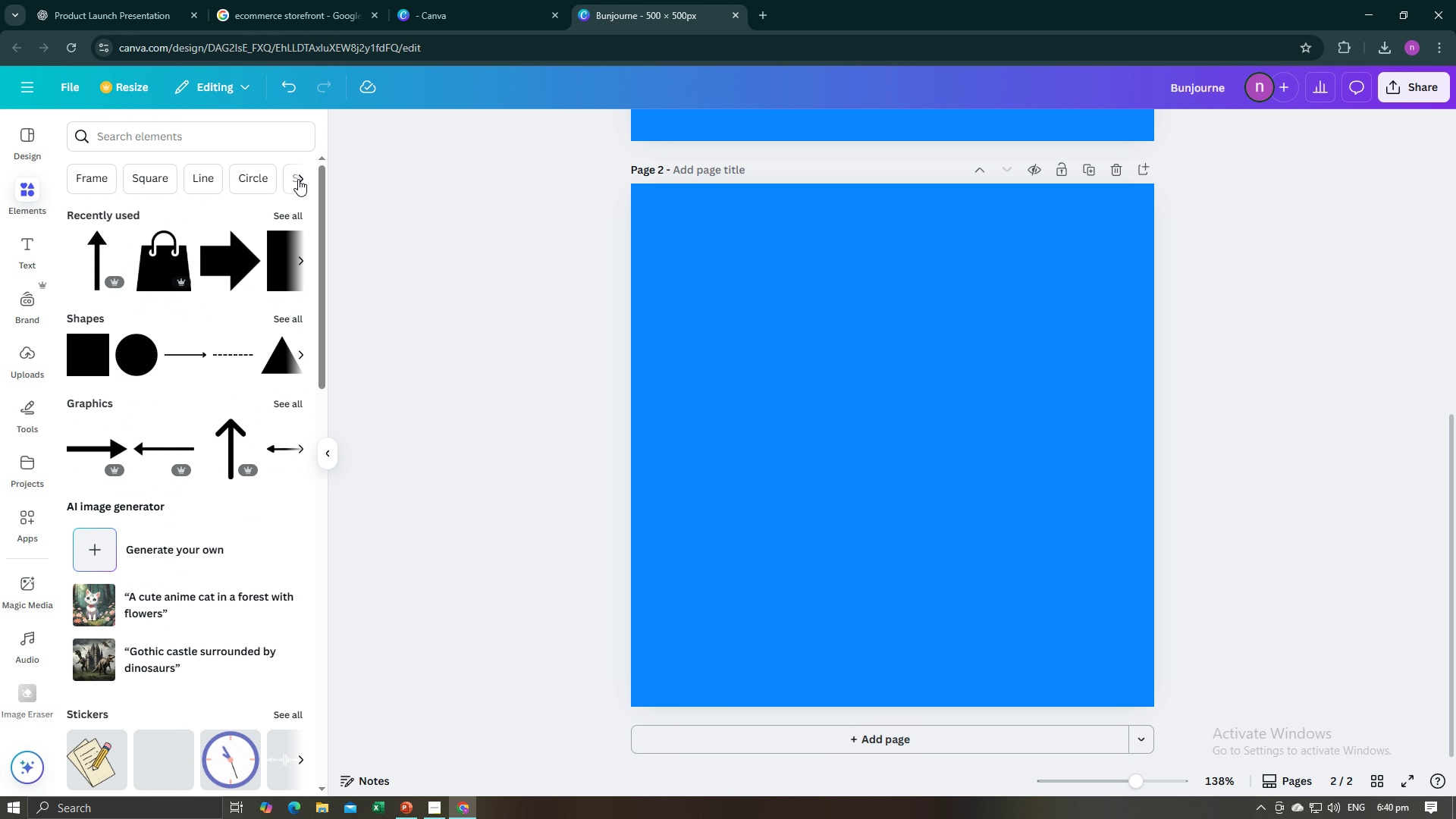 
left_click([299, 178])
 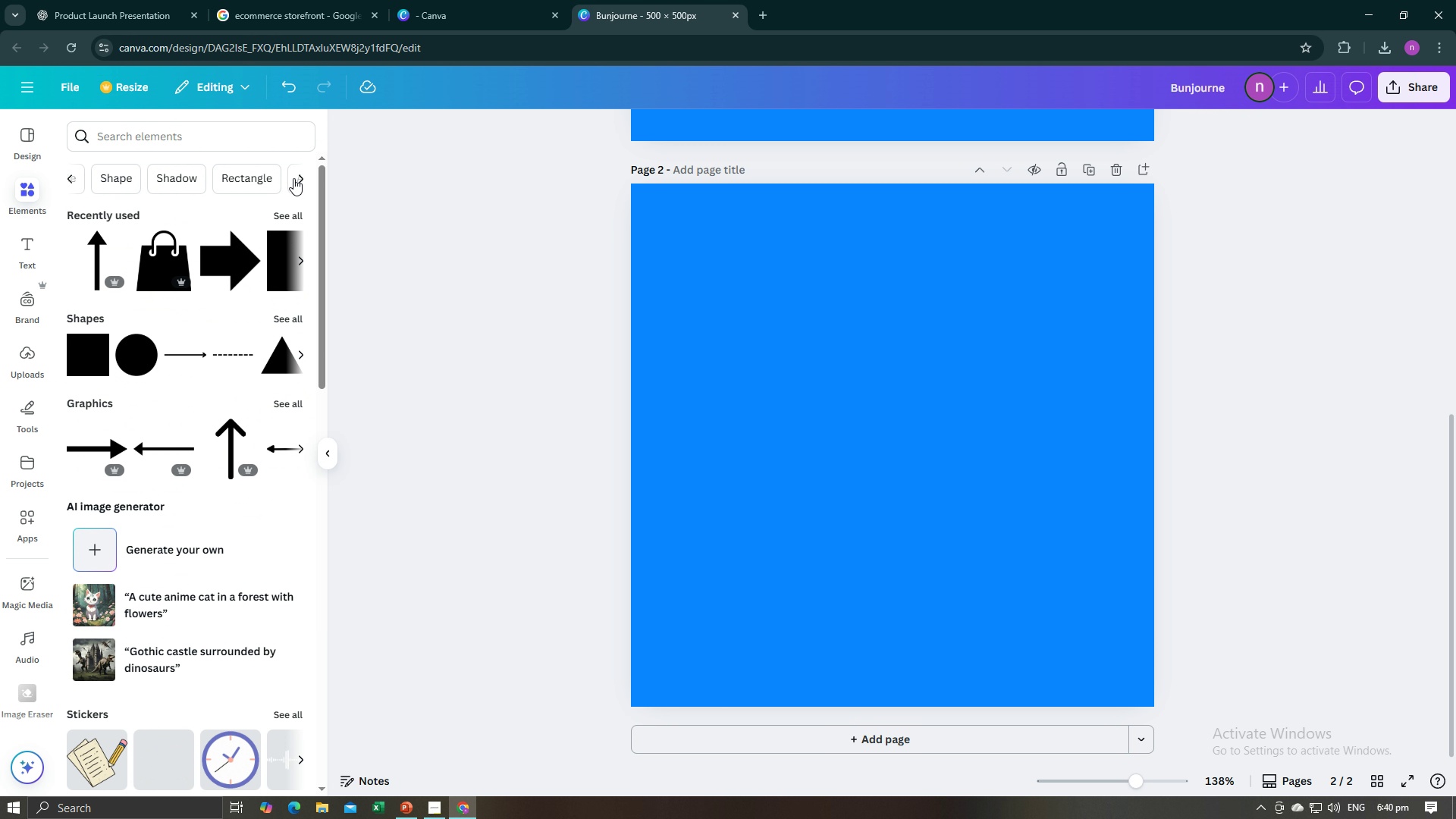 
left_click([295, 177])
 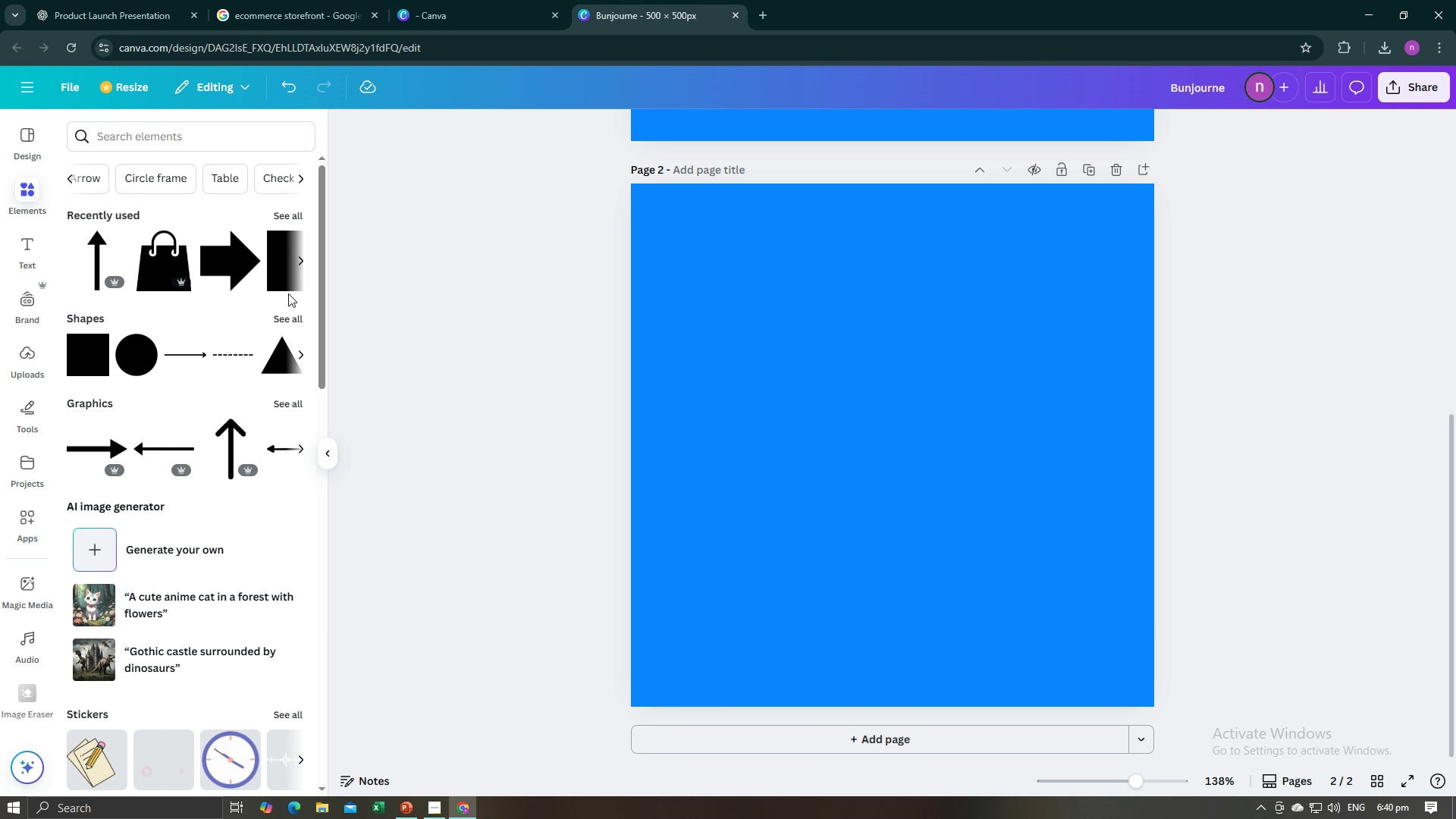 
left_click([293, 320])
 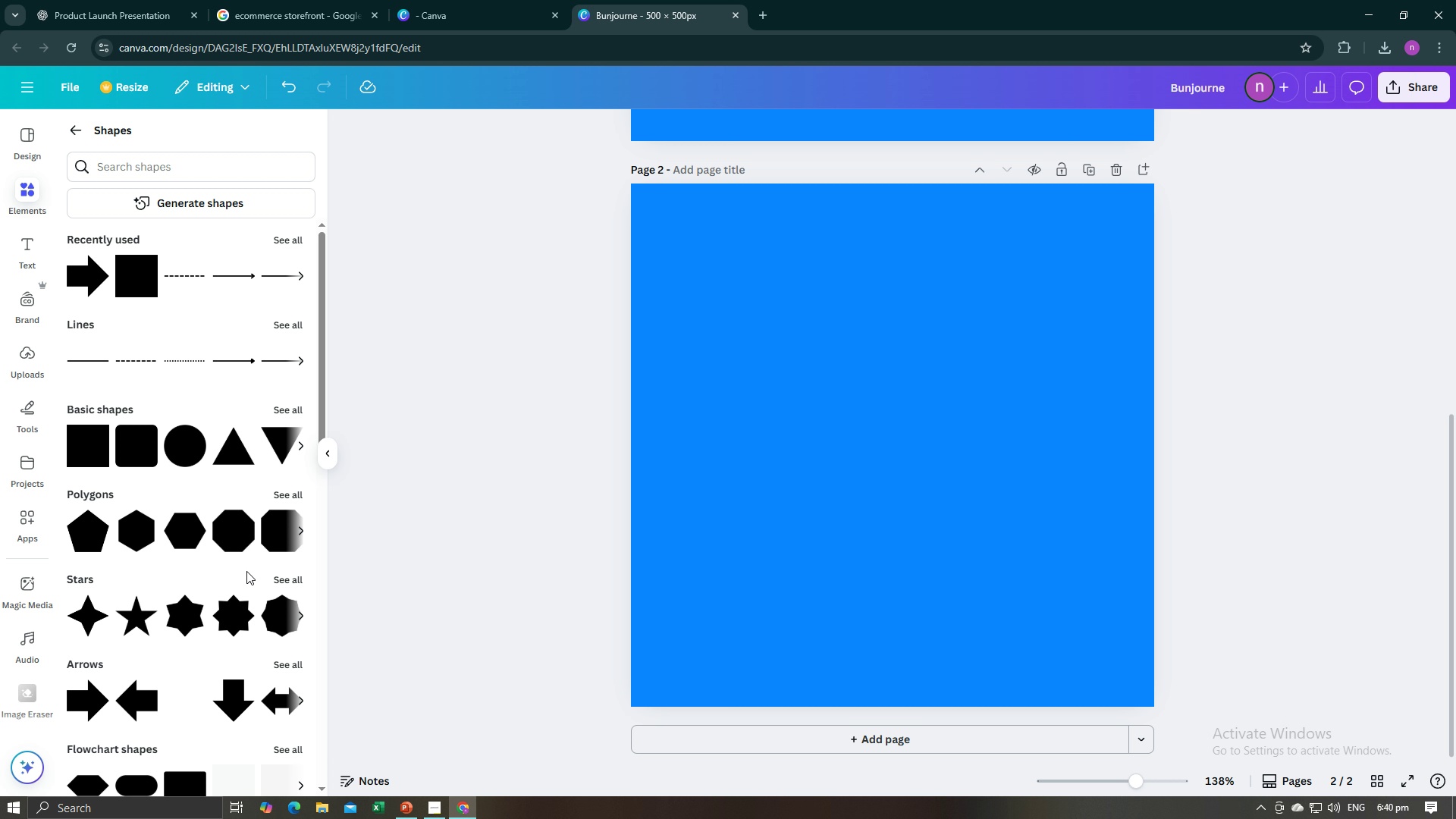 
scroll: coordinate [176, 621], scroll_direction: down, amount: 4.0
 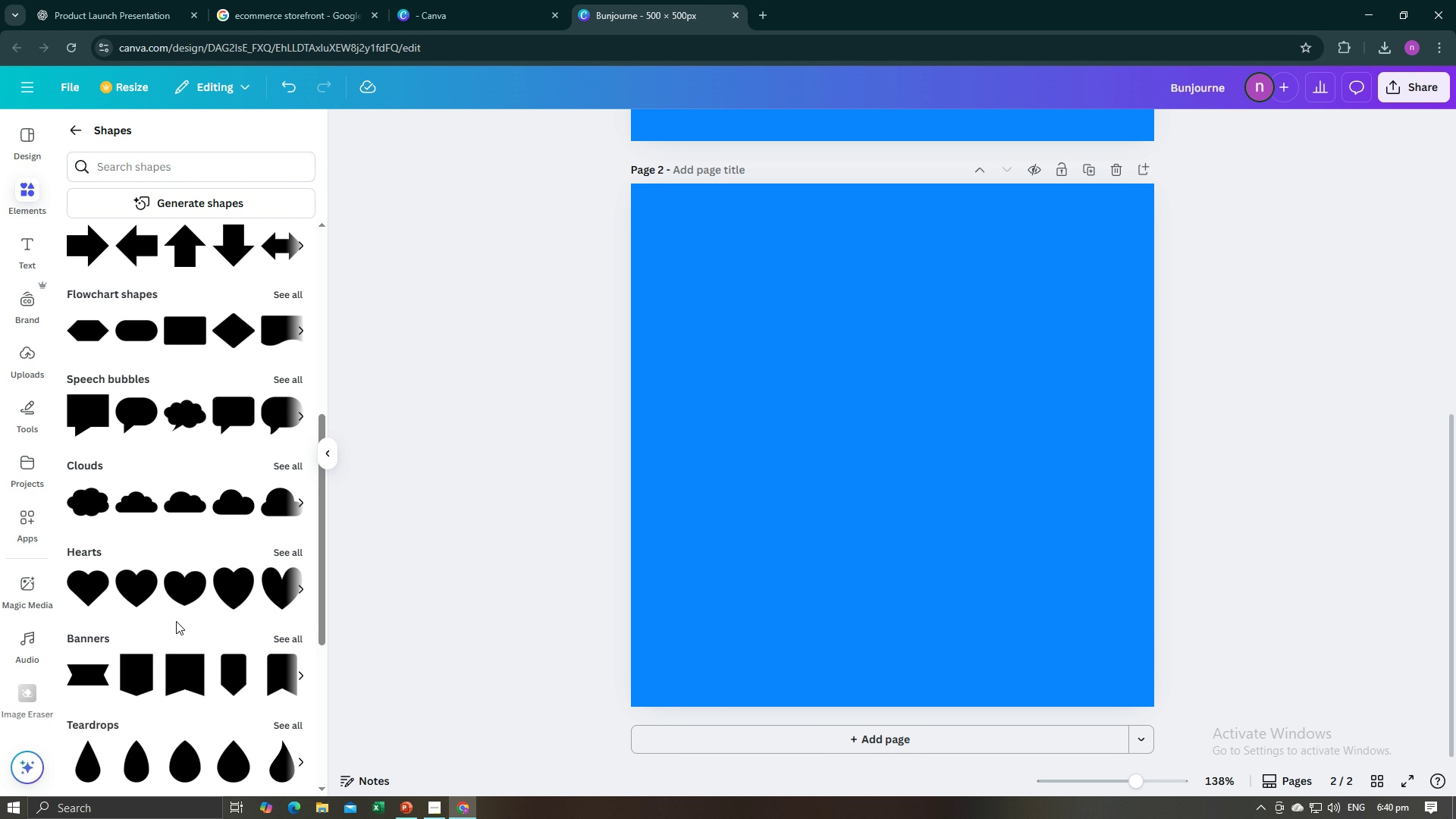 
scroll: coordinate [176, 621], scroll_direction: none, amount: 0.0
 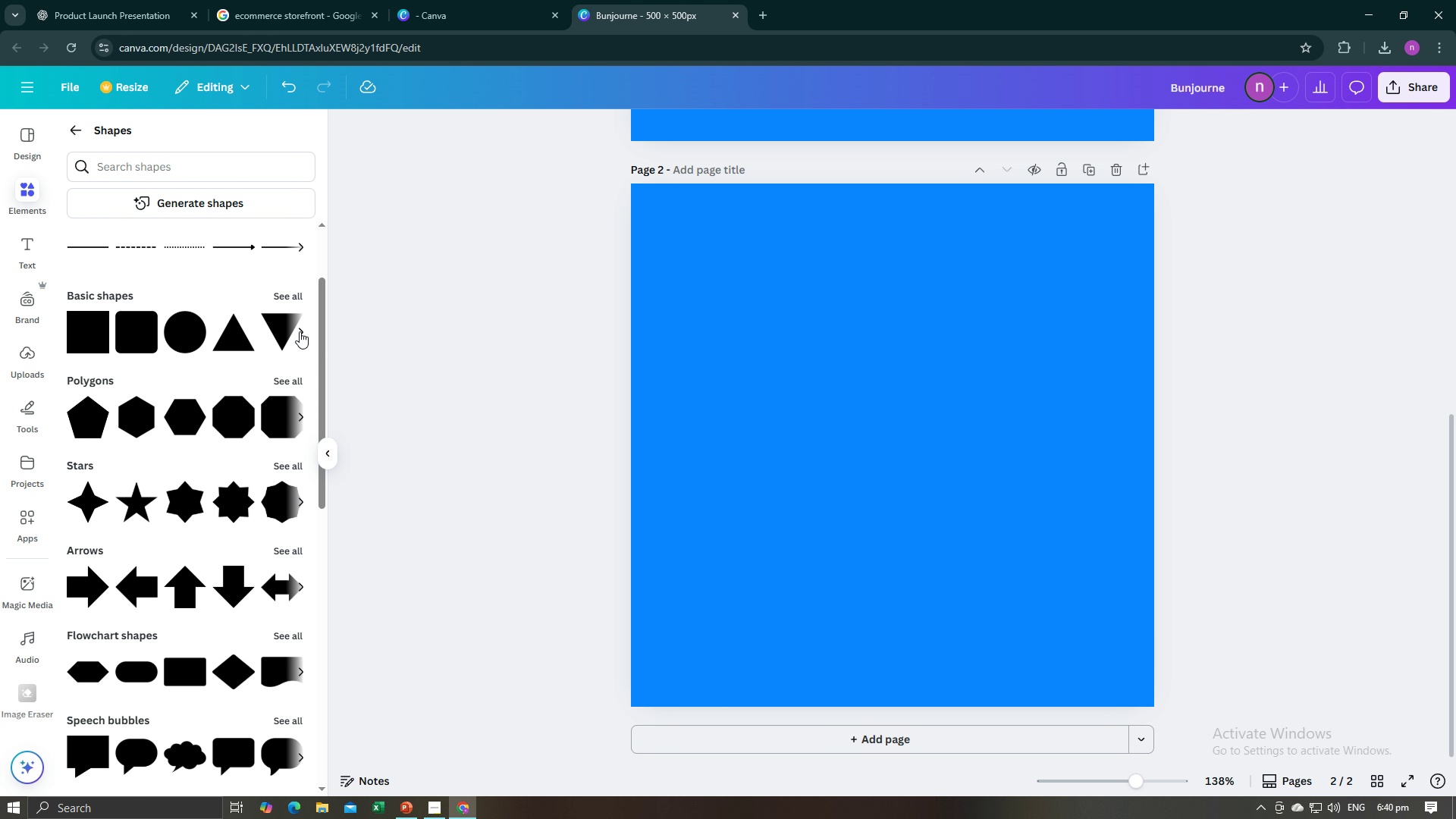 
left_click([300, 329])
 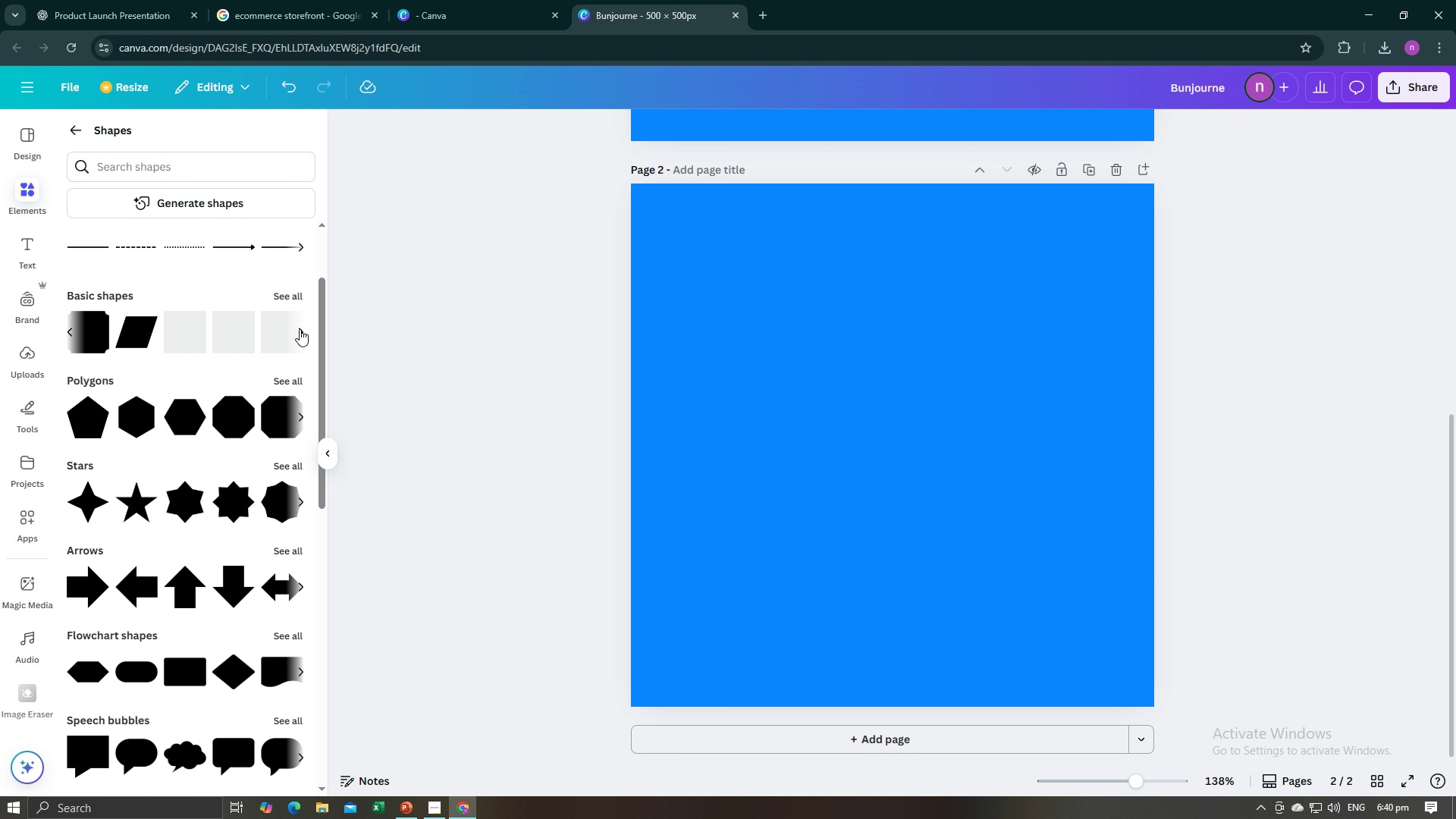 
left_click([300, 329])
 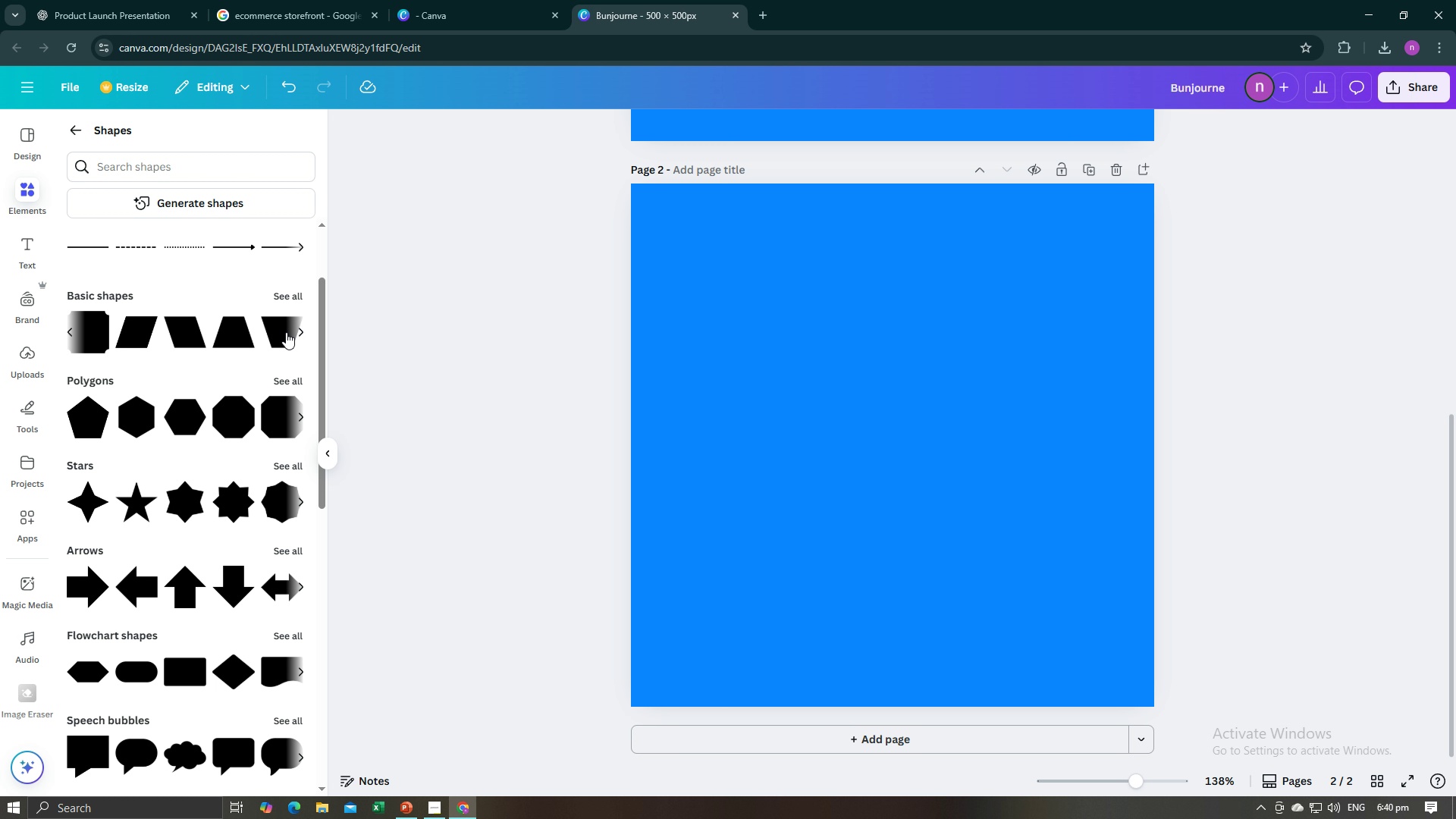 
left_click([245, 332])
 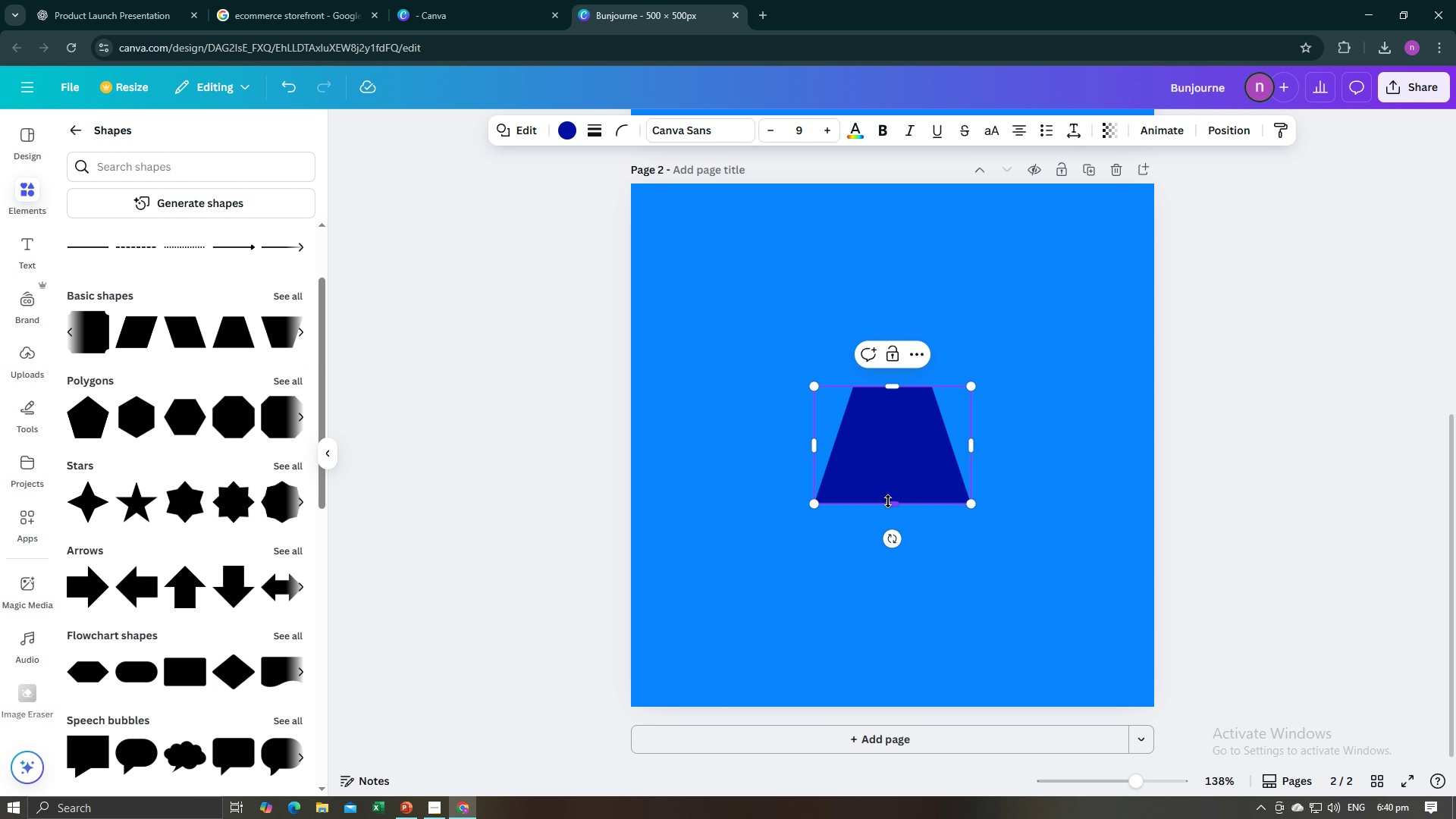 
left_click_drag(start_coordinate=[891, 500], to_coordinate=[876, 430])
 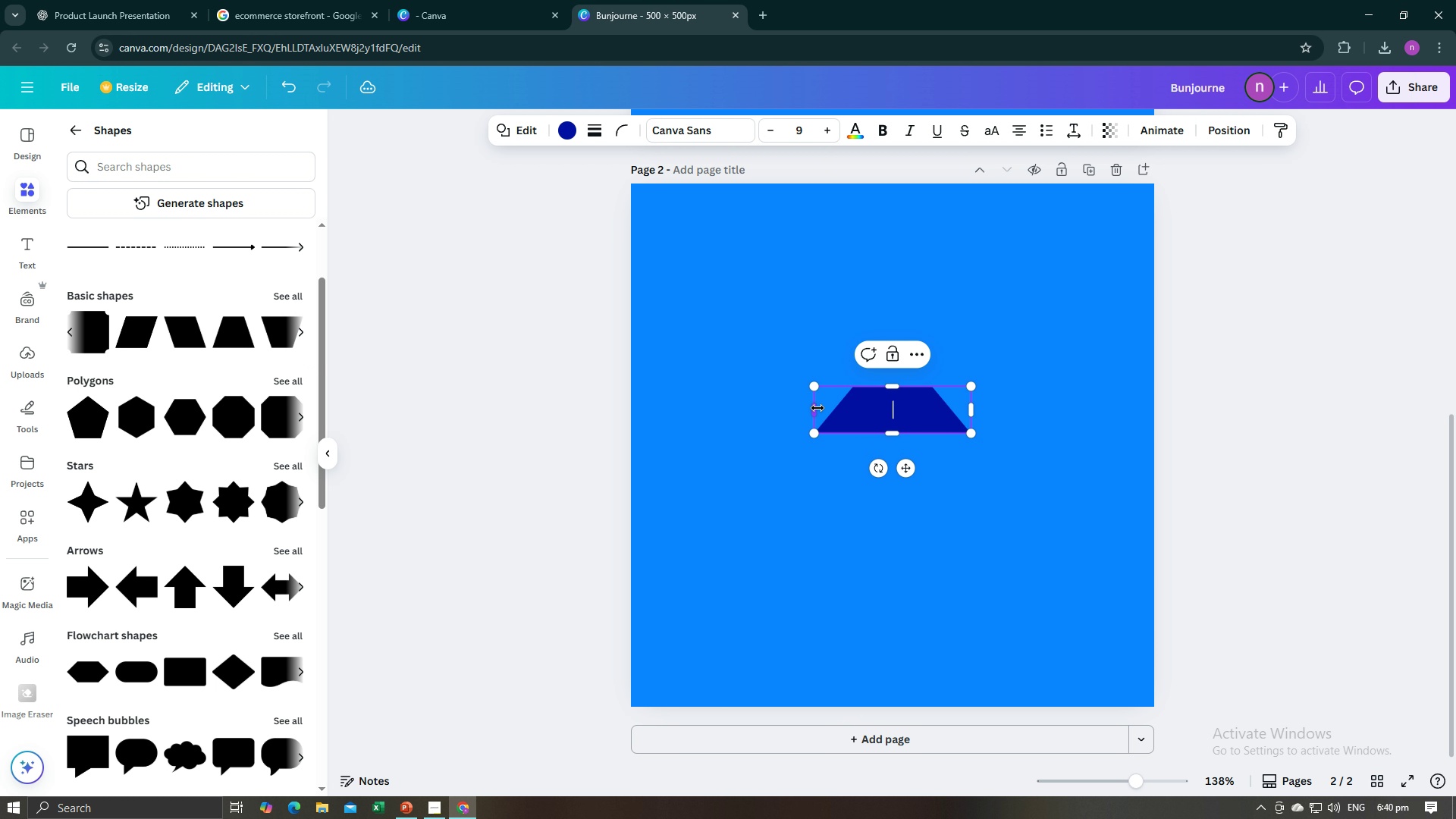 
left_click_drag(start_coordinate=[817, 408], to_coordinate=[723, 410])
 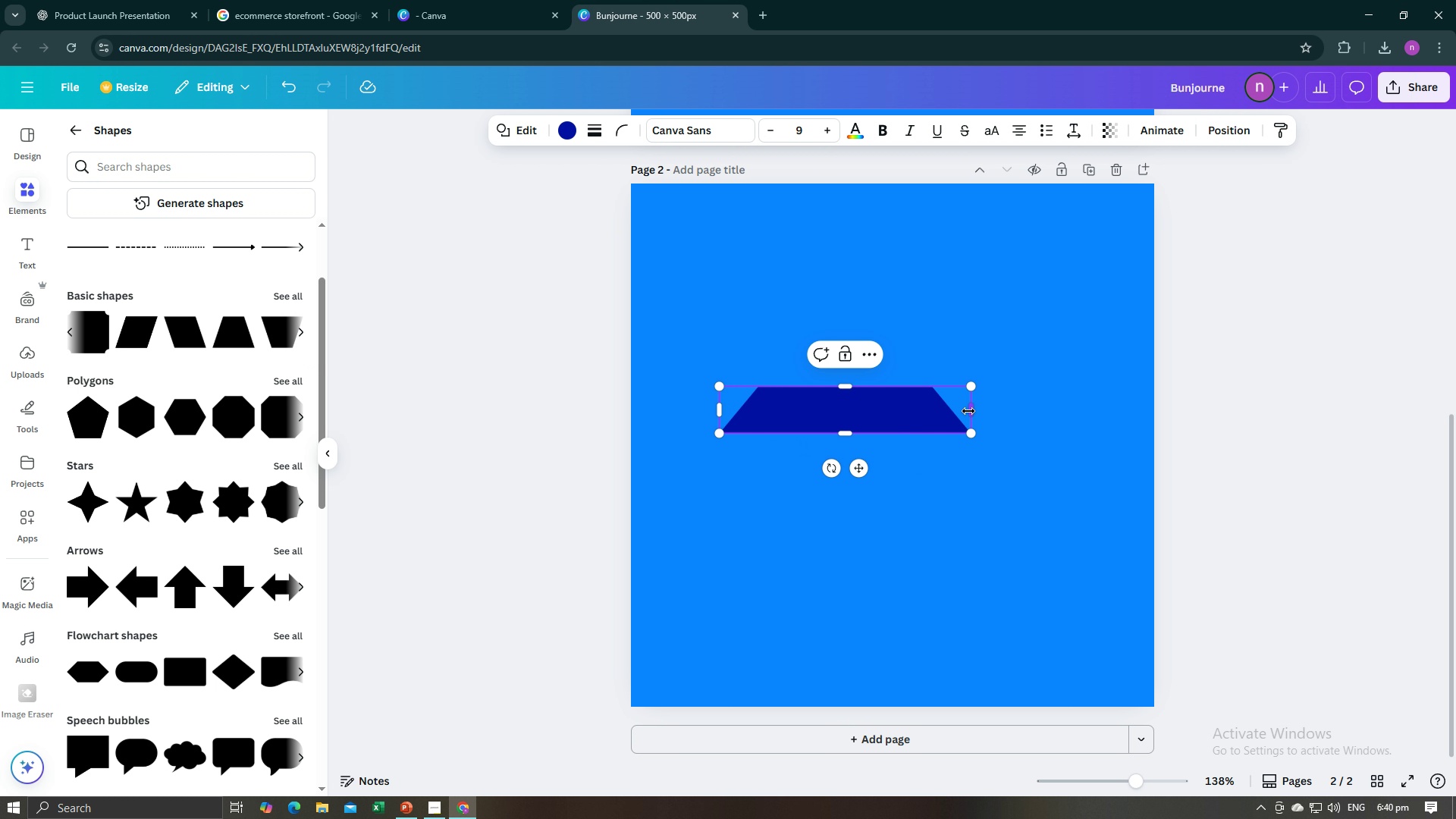 
left_click_drag(start_coordinate=[968, 411], to_coordinate=[1015, 411])
 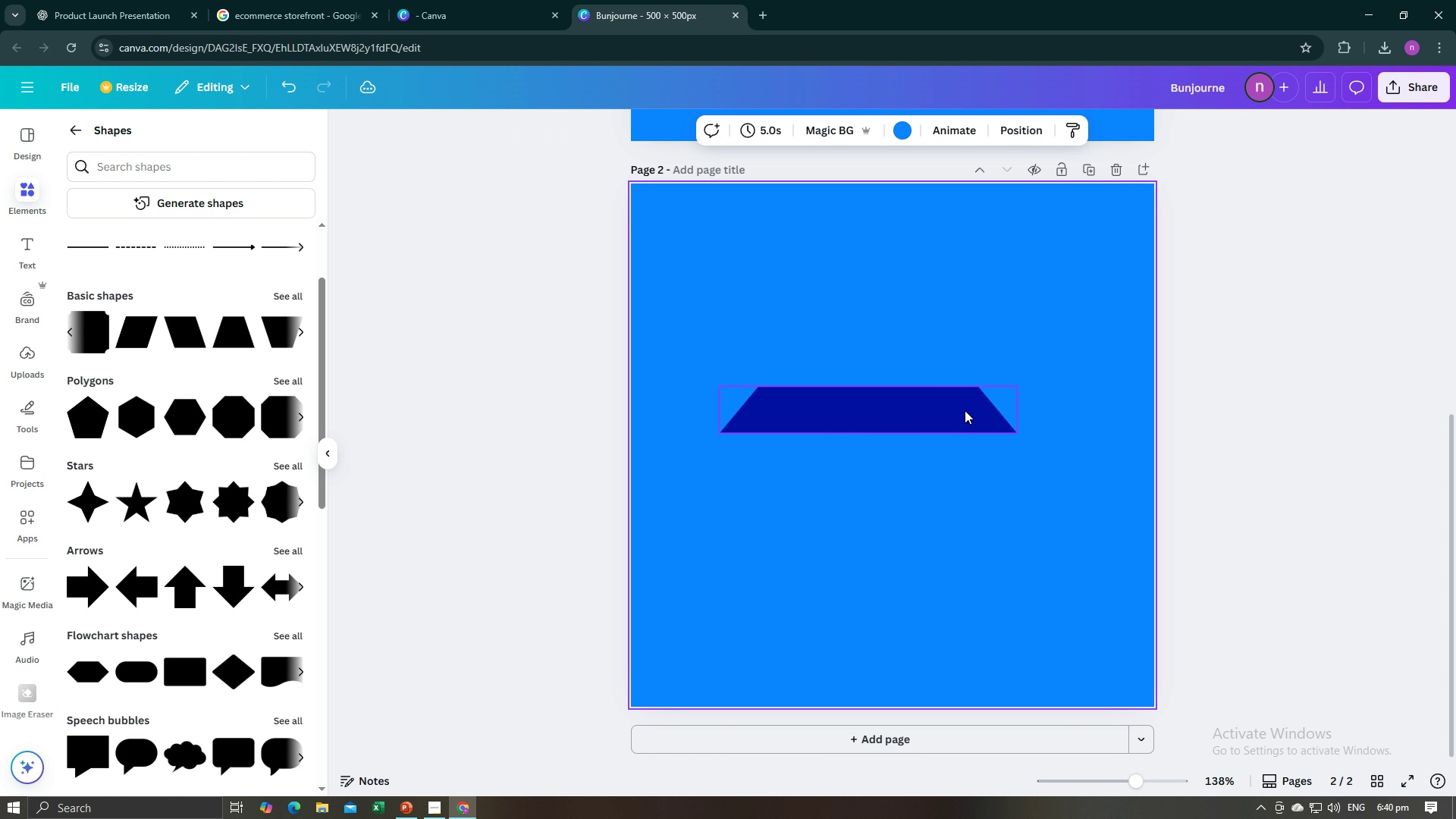 
double_click([965, 410])
 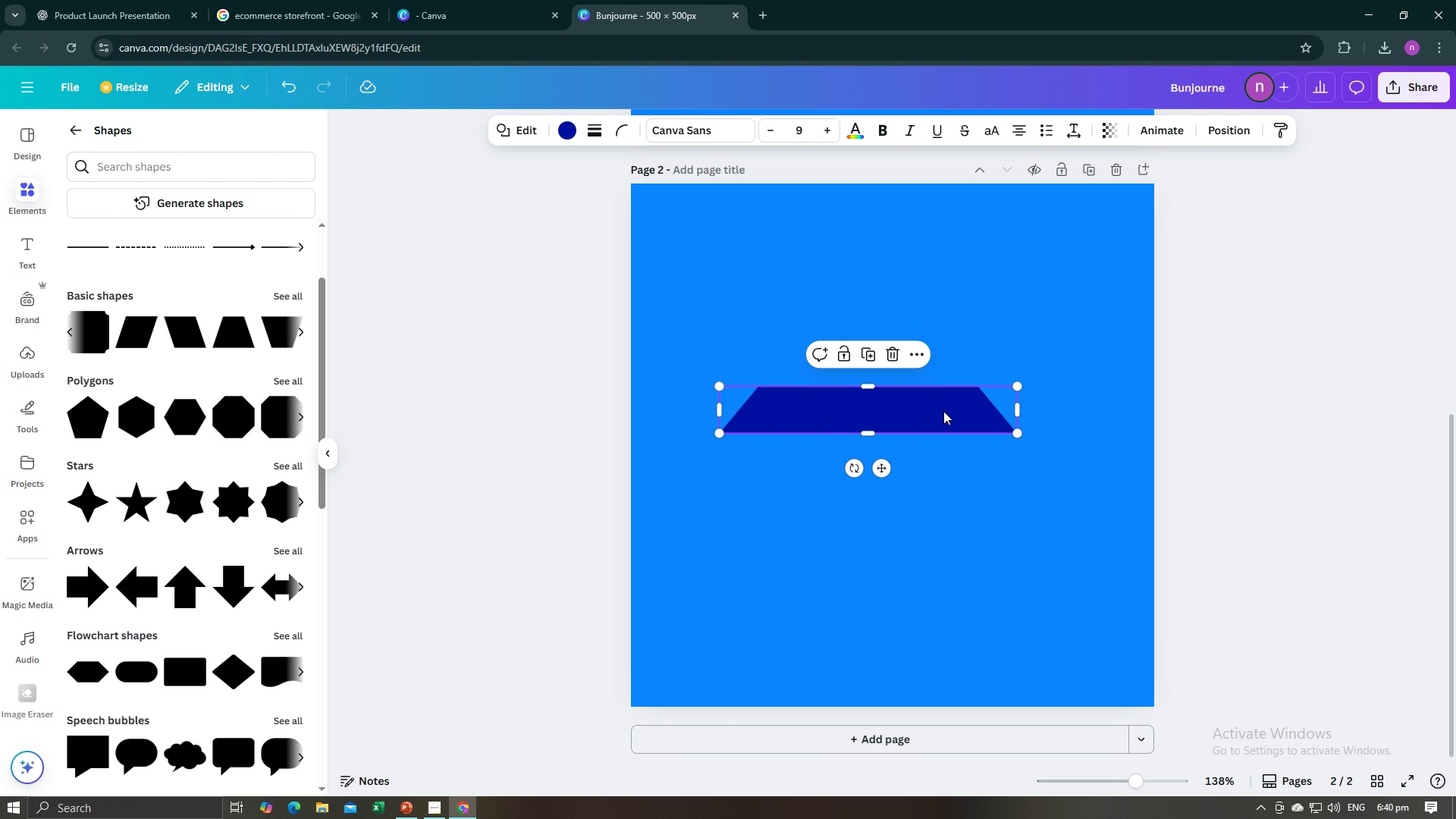 
left_click_drag(start_coordinate=[943, 419], to_coordinate=[976, 375])
 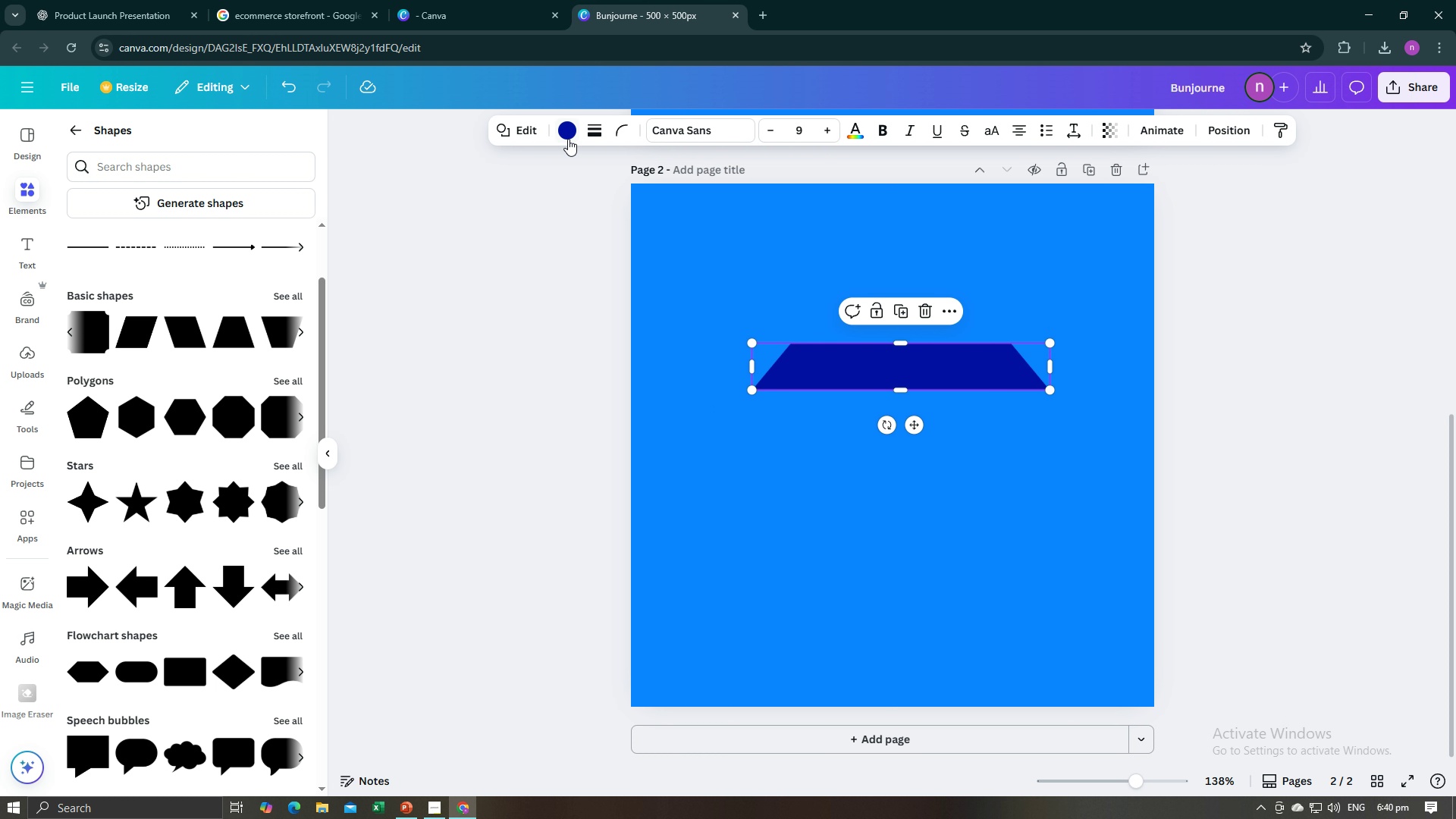 
left_click([568, 139])
 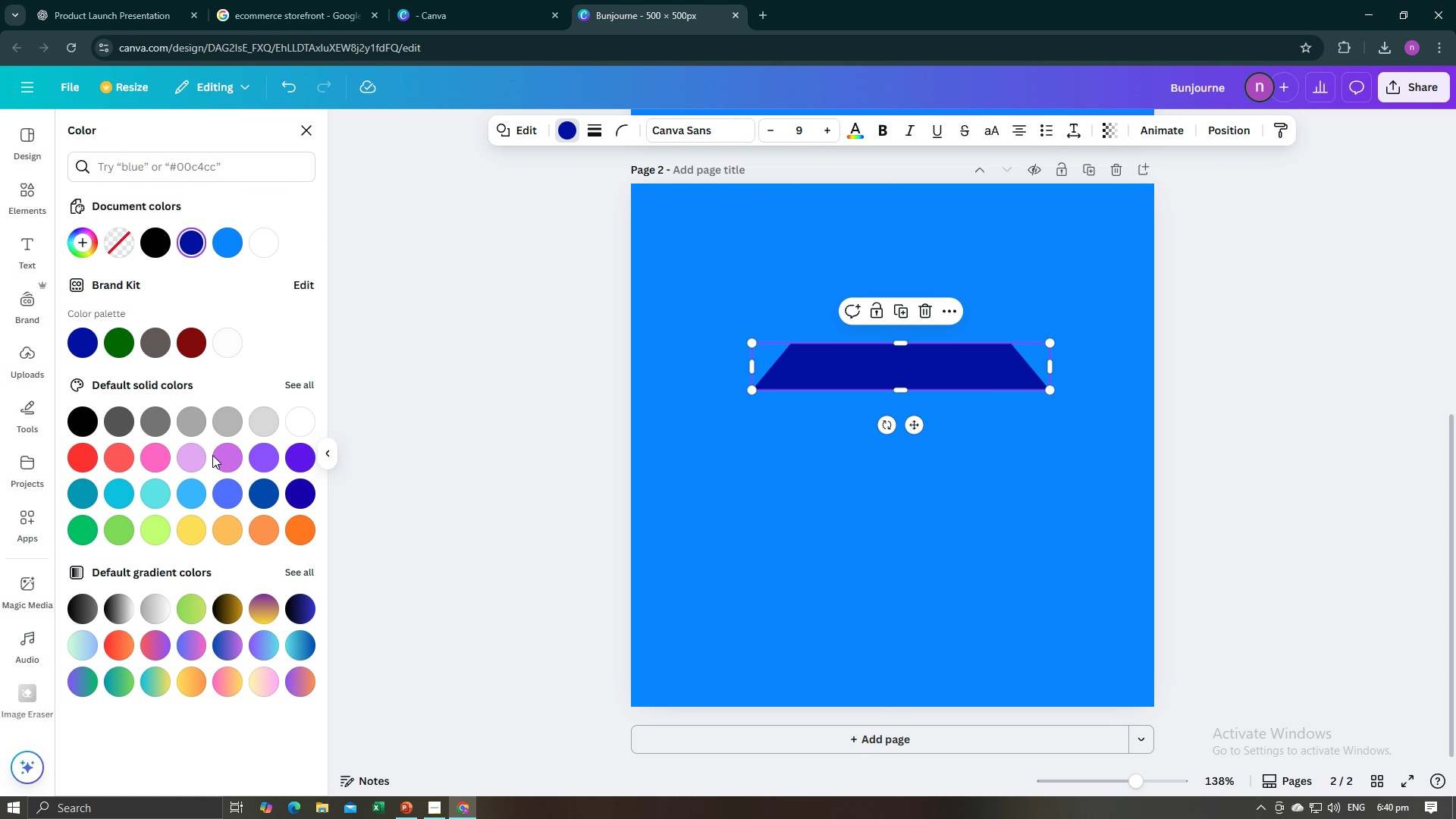 
mouse_move([205, 533])
 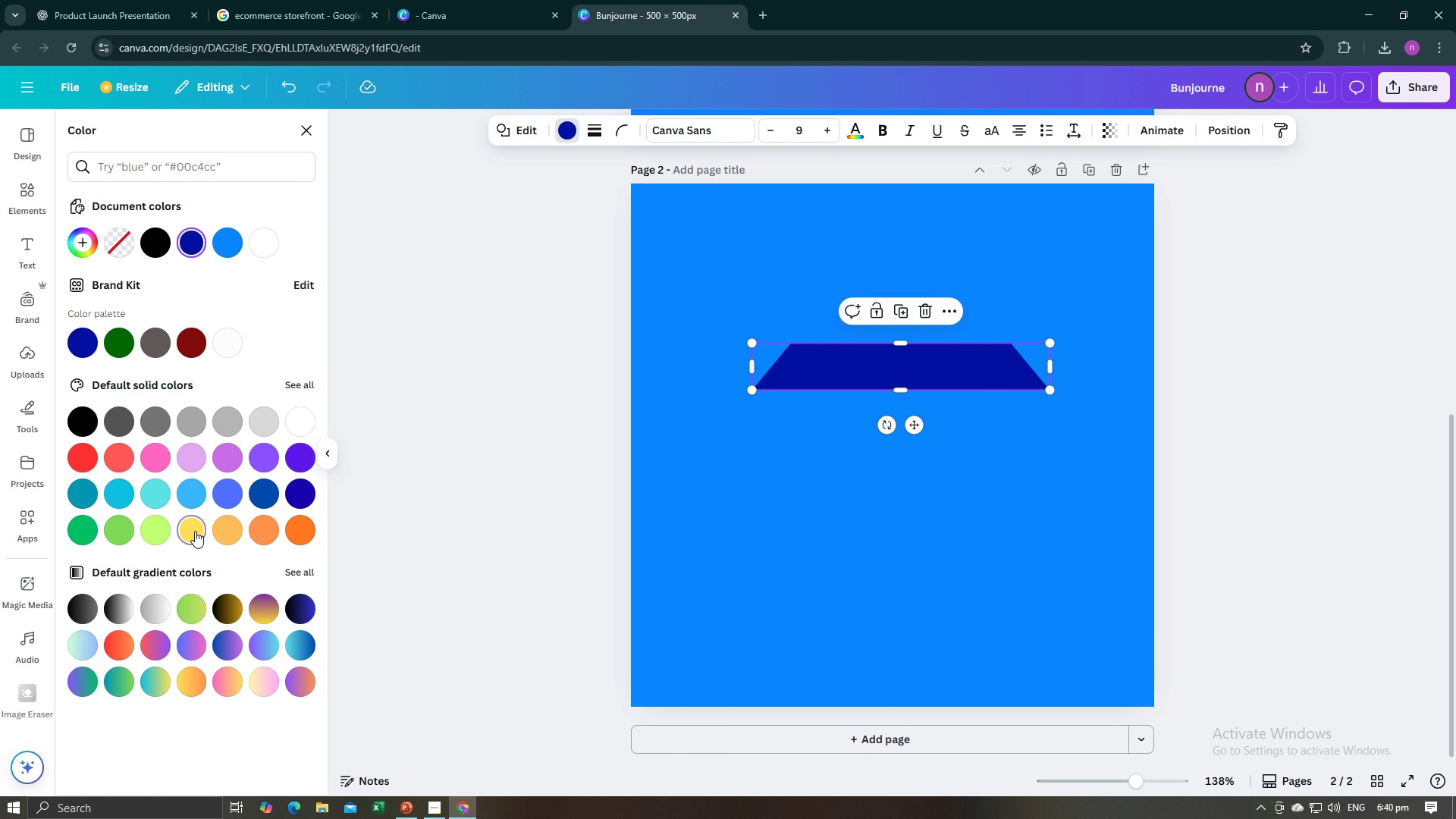 
left_click([195, 531])
 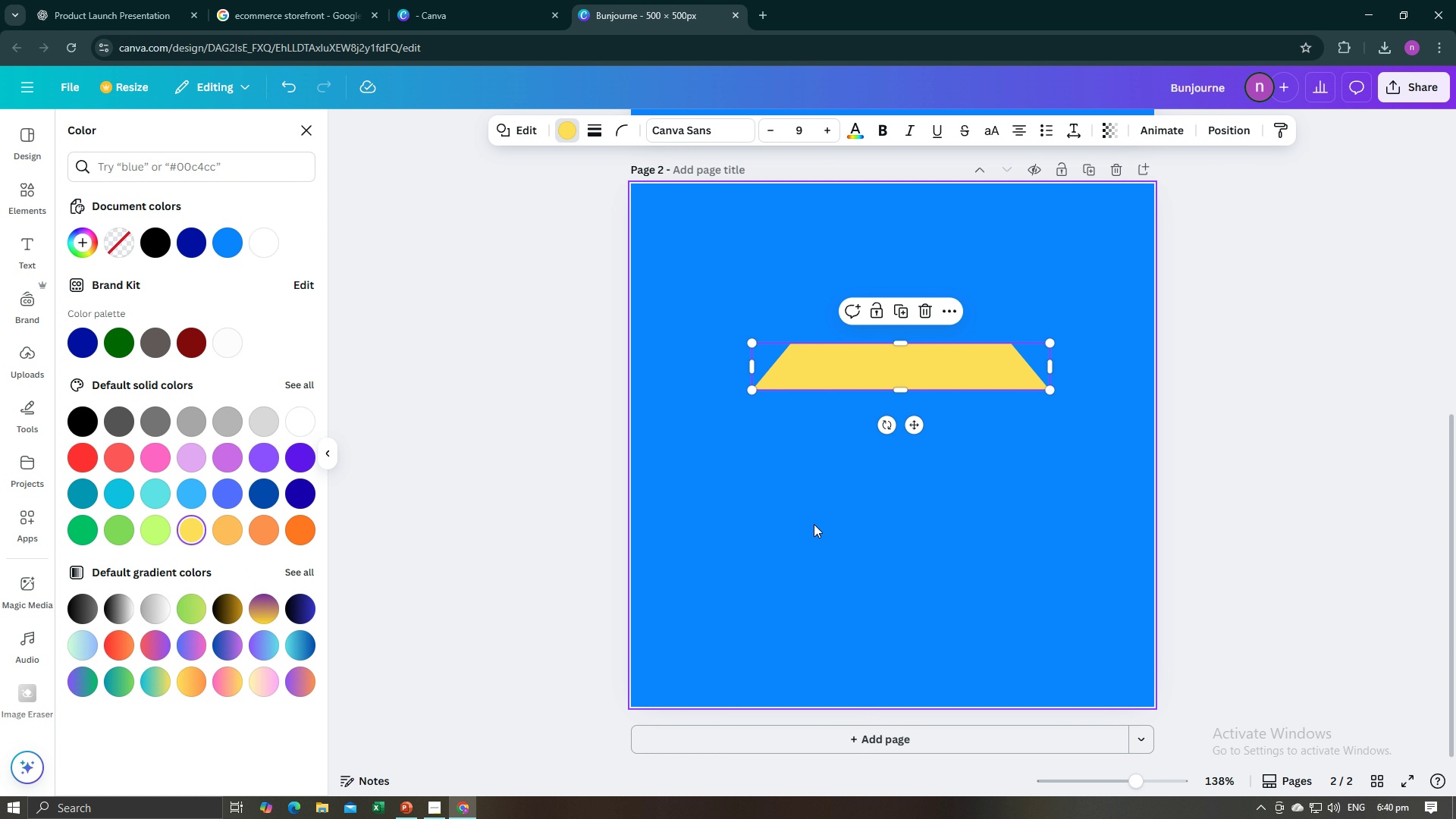 
left_click([814, 524])
 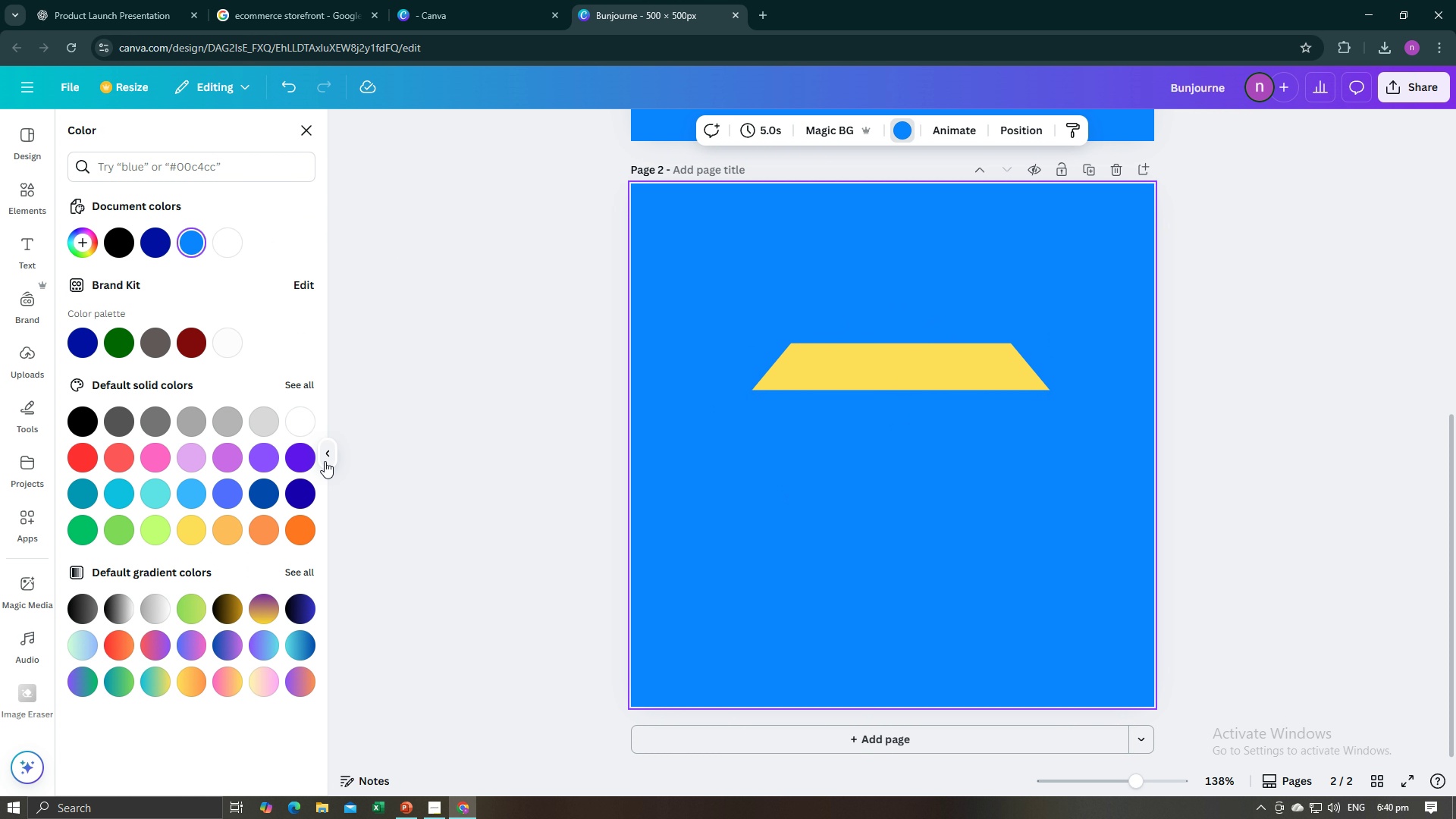 
left_click([325, 461])
 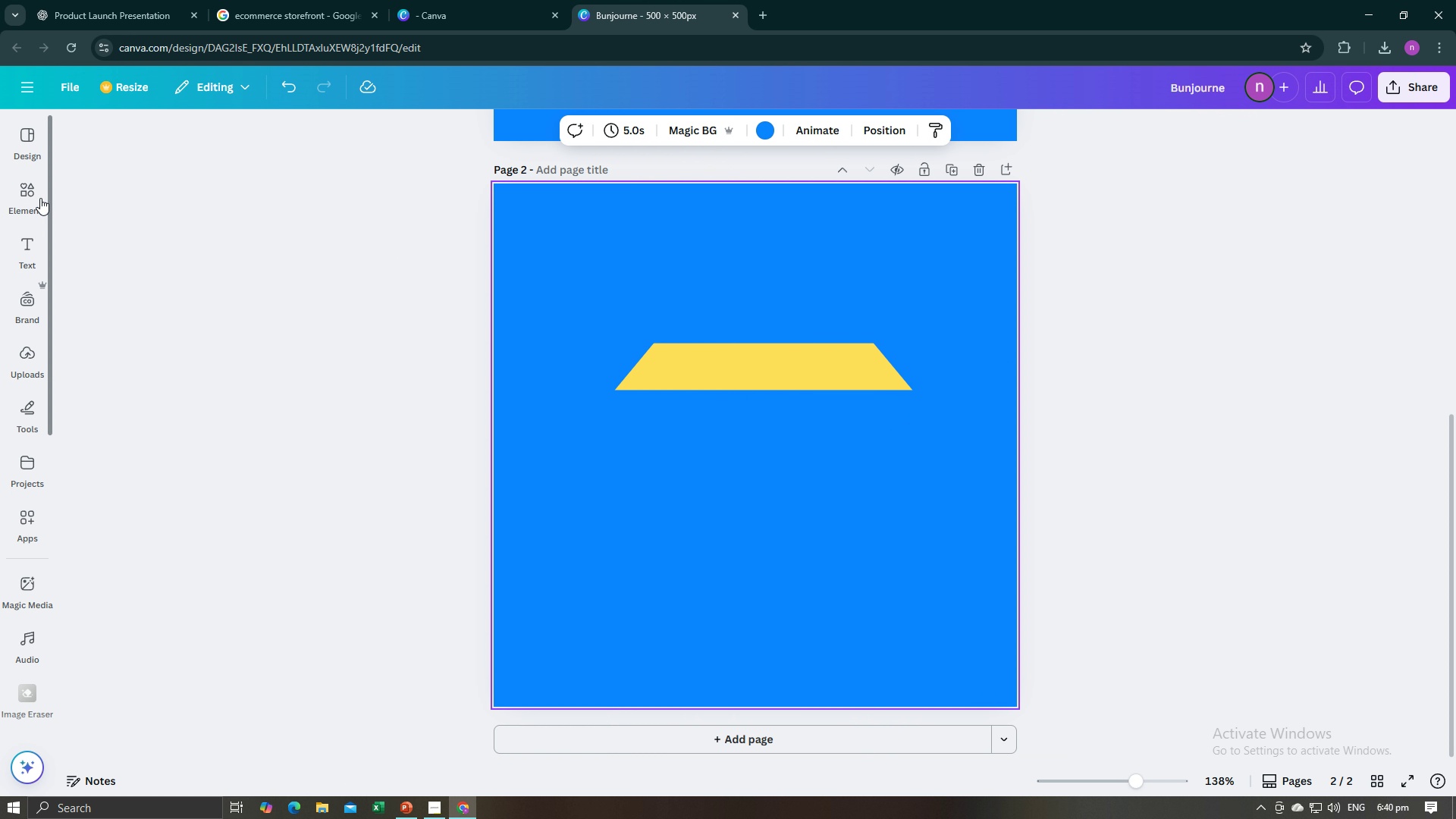 
left_click([30, 190])
 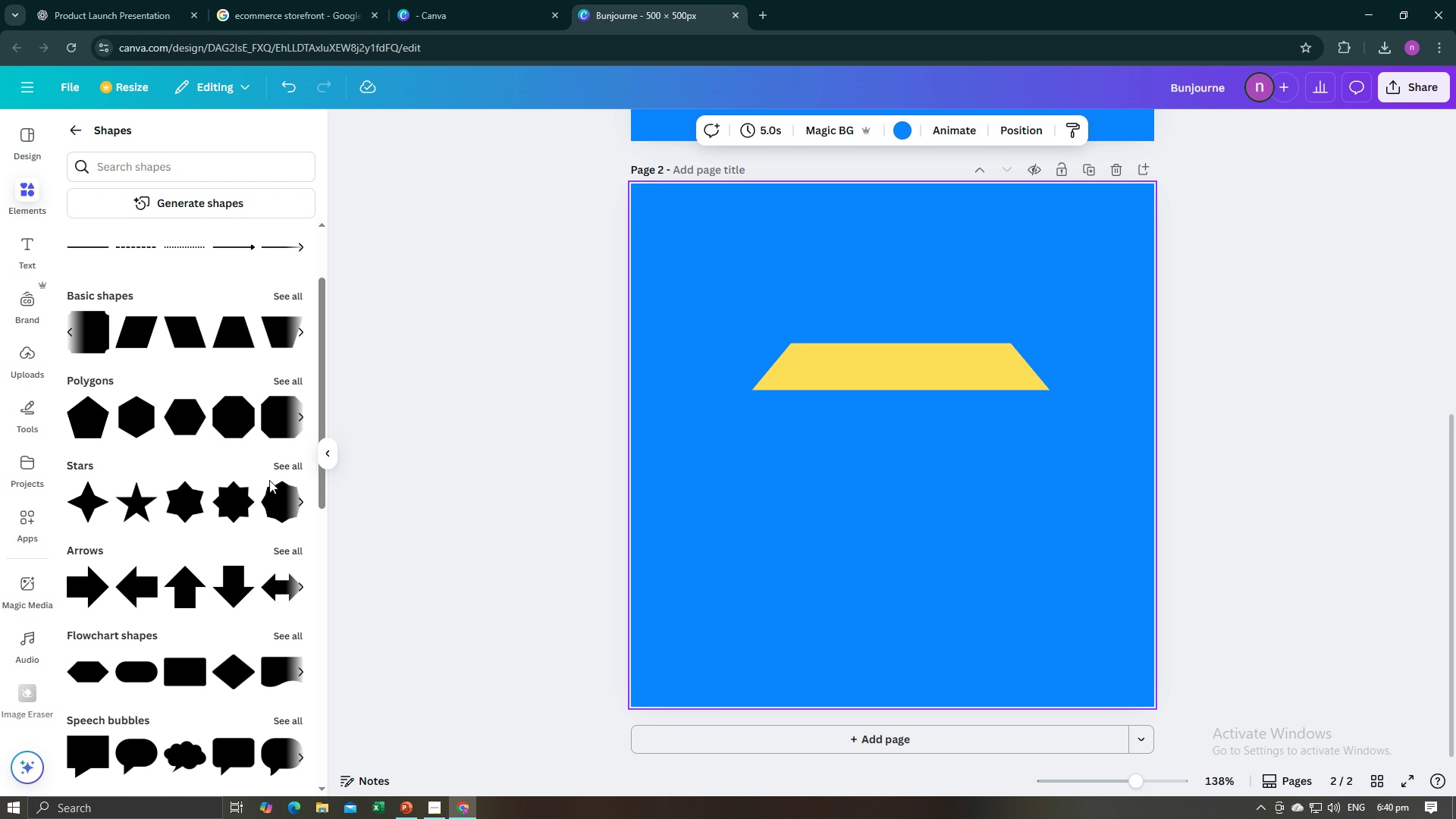 
scroll: coordinate [269, 480], scroll_direction: up, amount: 3.0
 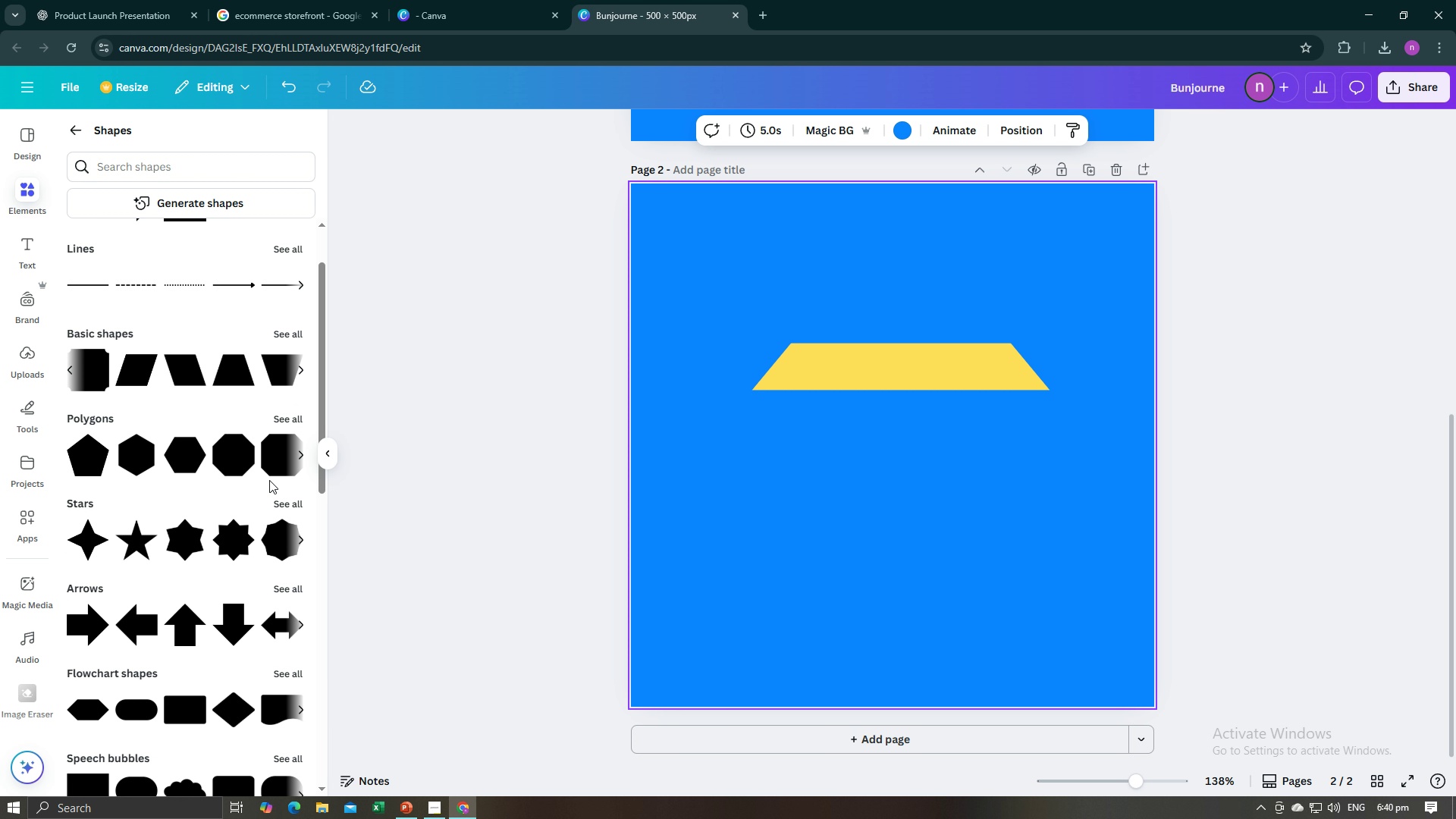 
scroll: coordinate [269, 480], scroll_direction: down, amount: 6.0
 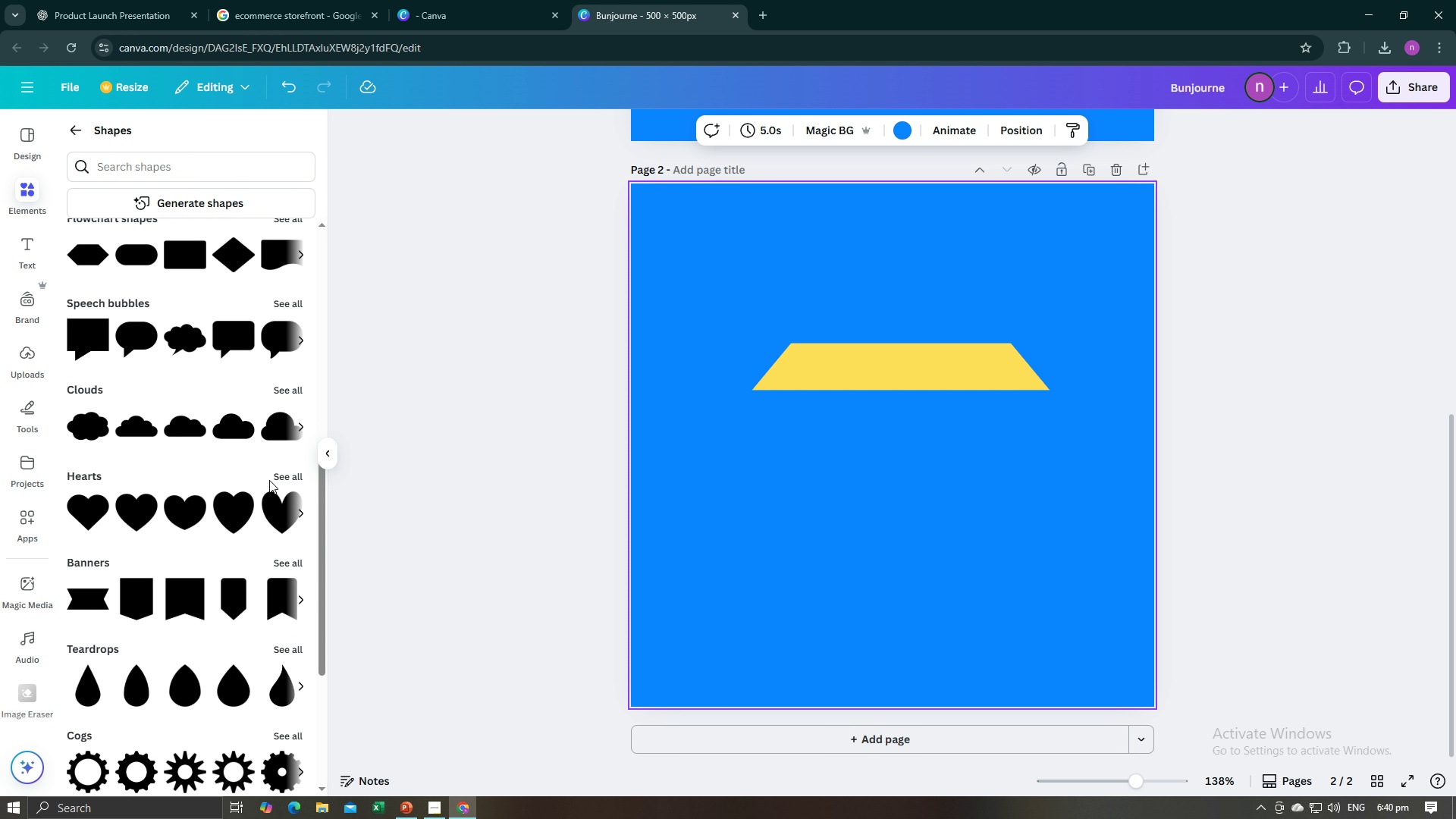 
scroll: coordinate [269, 480], scroll_direction: up, amount: 10.0
 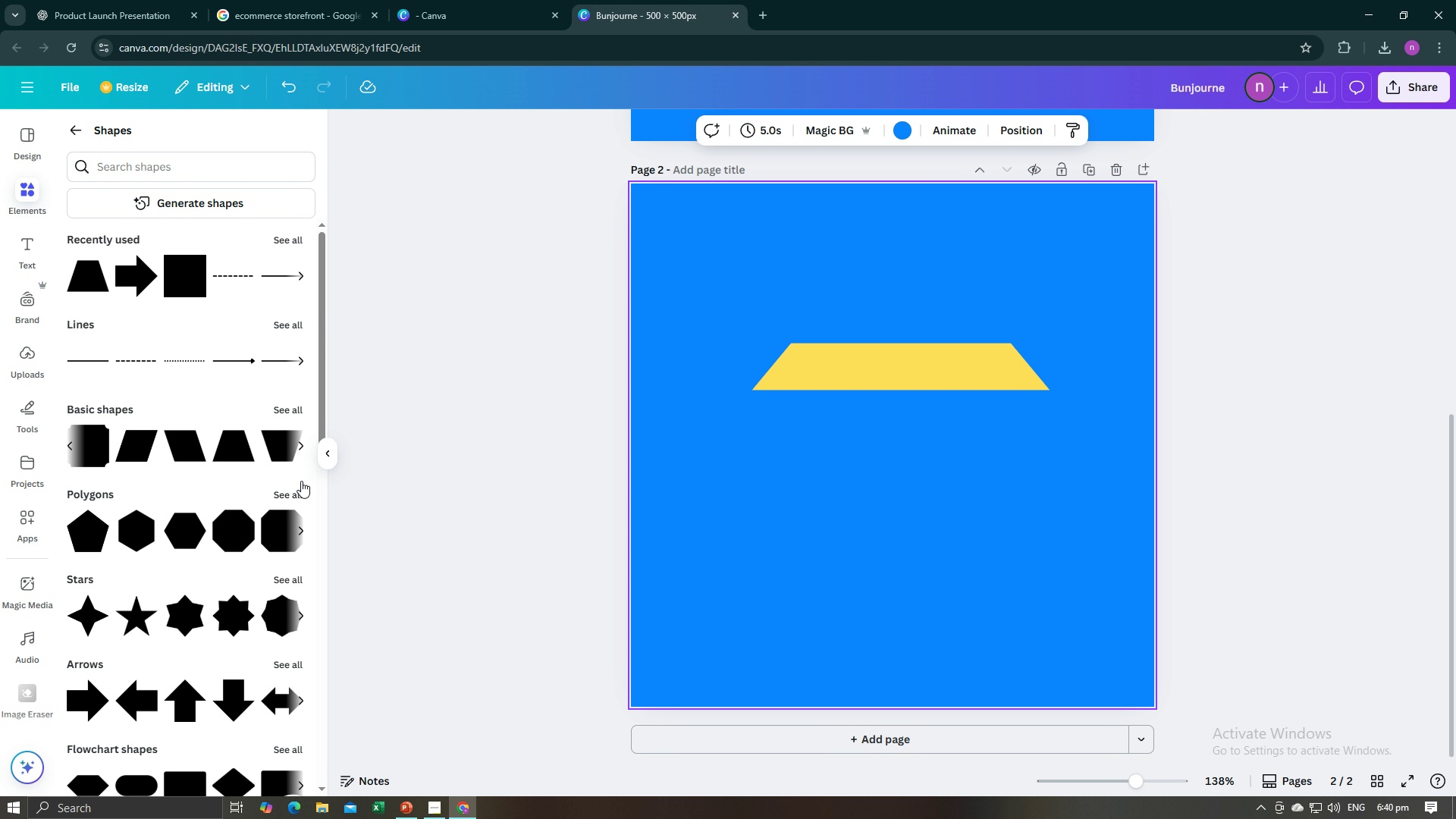 
scroll: coordinate [289, 494], scroll_direction: down, amount: 2.0
 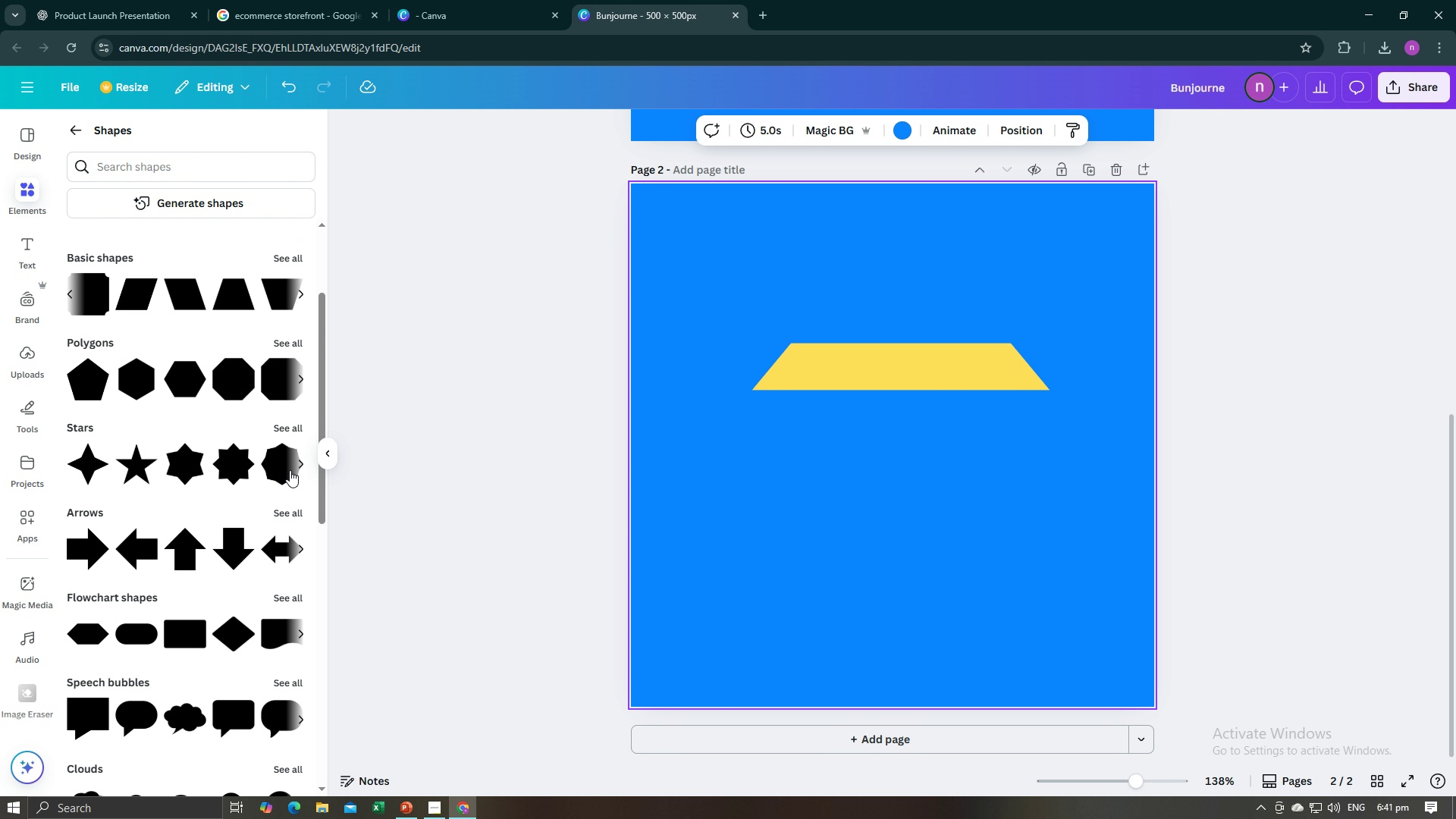 
left_click([303, 460])
 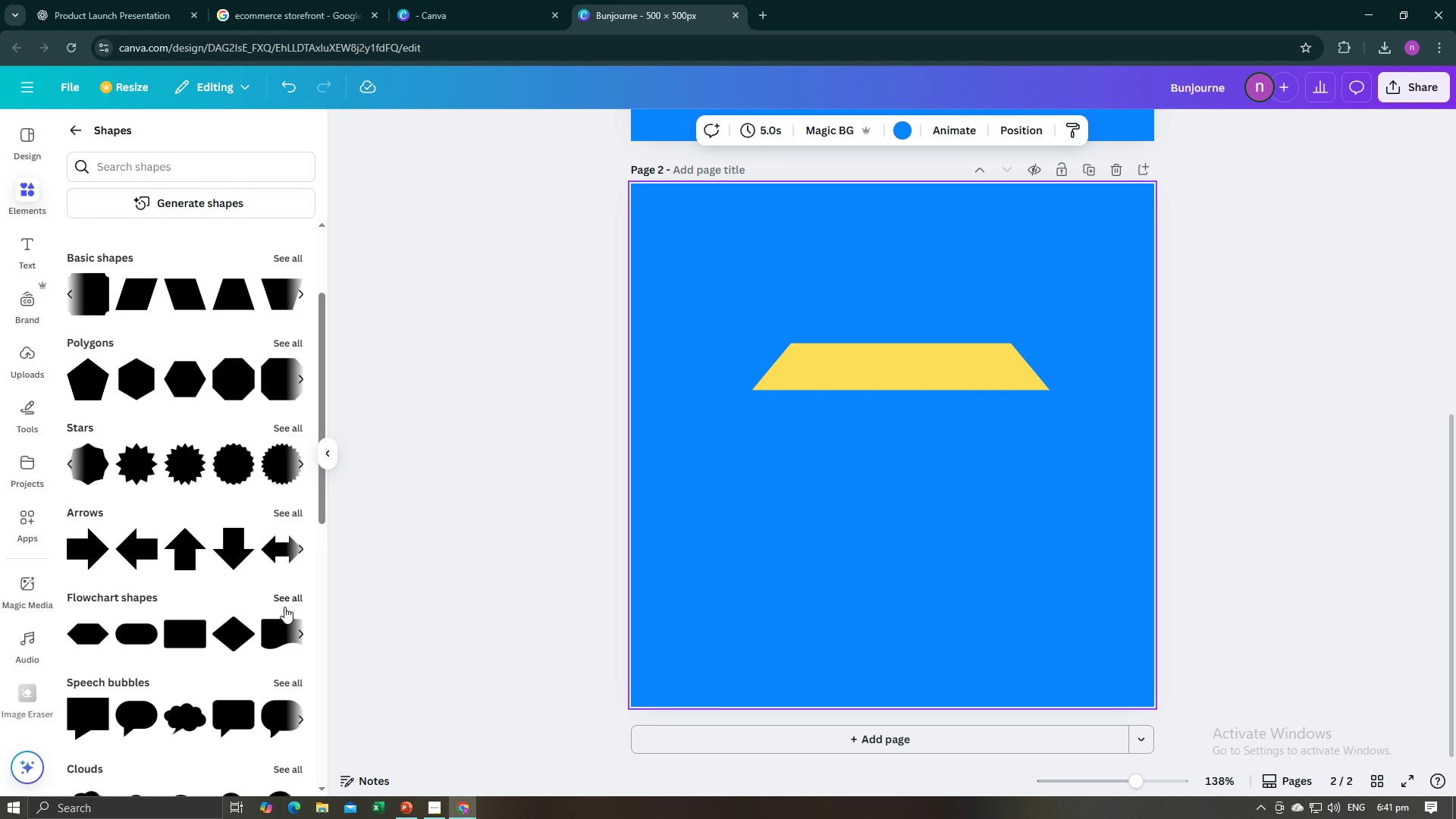 
left_click([297, 546])
 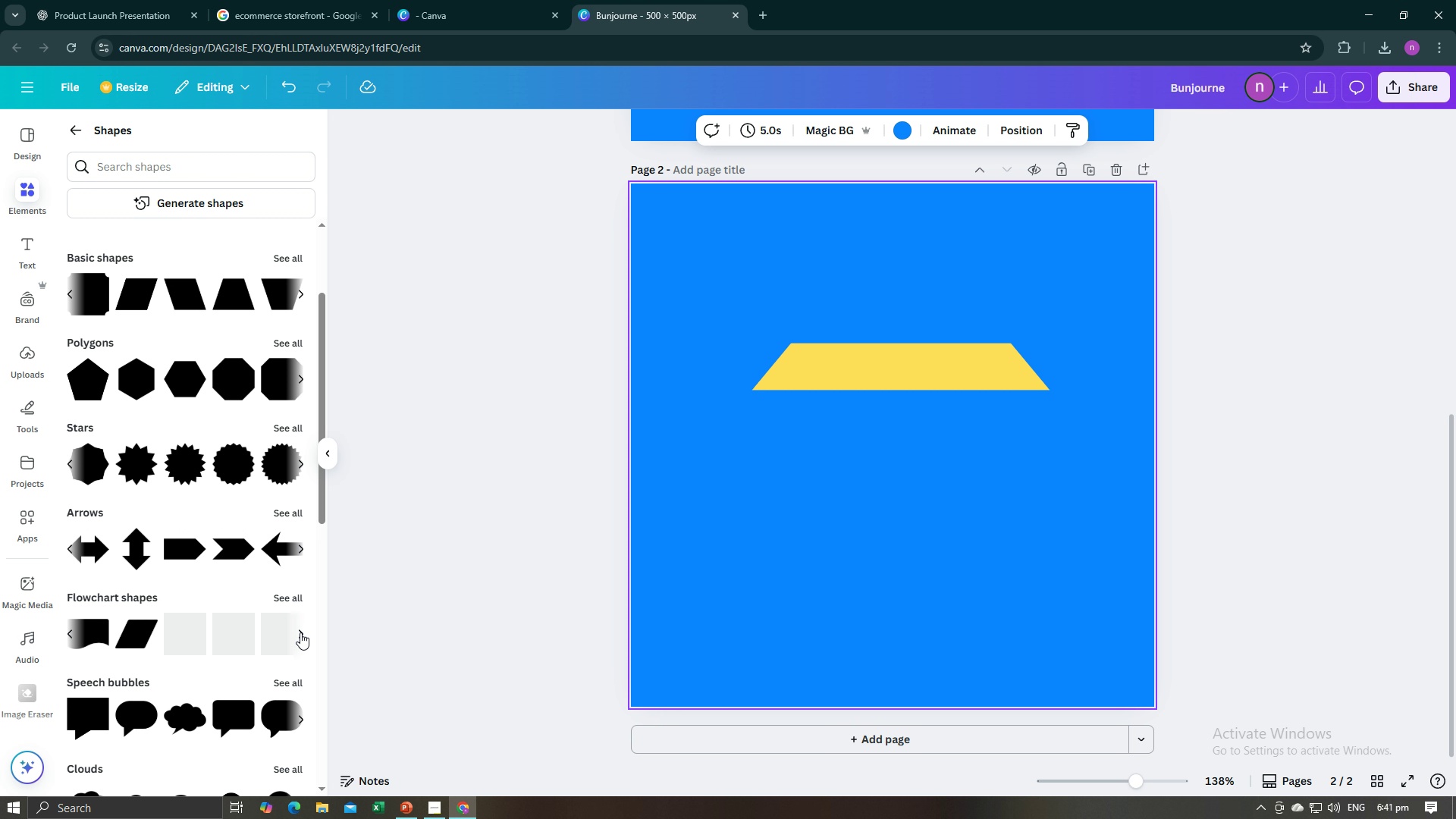 
left_click([300, 632])
 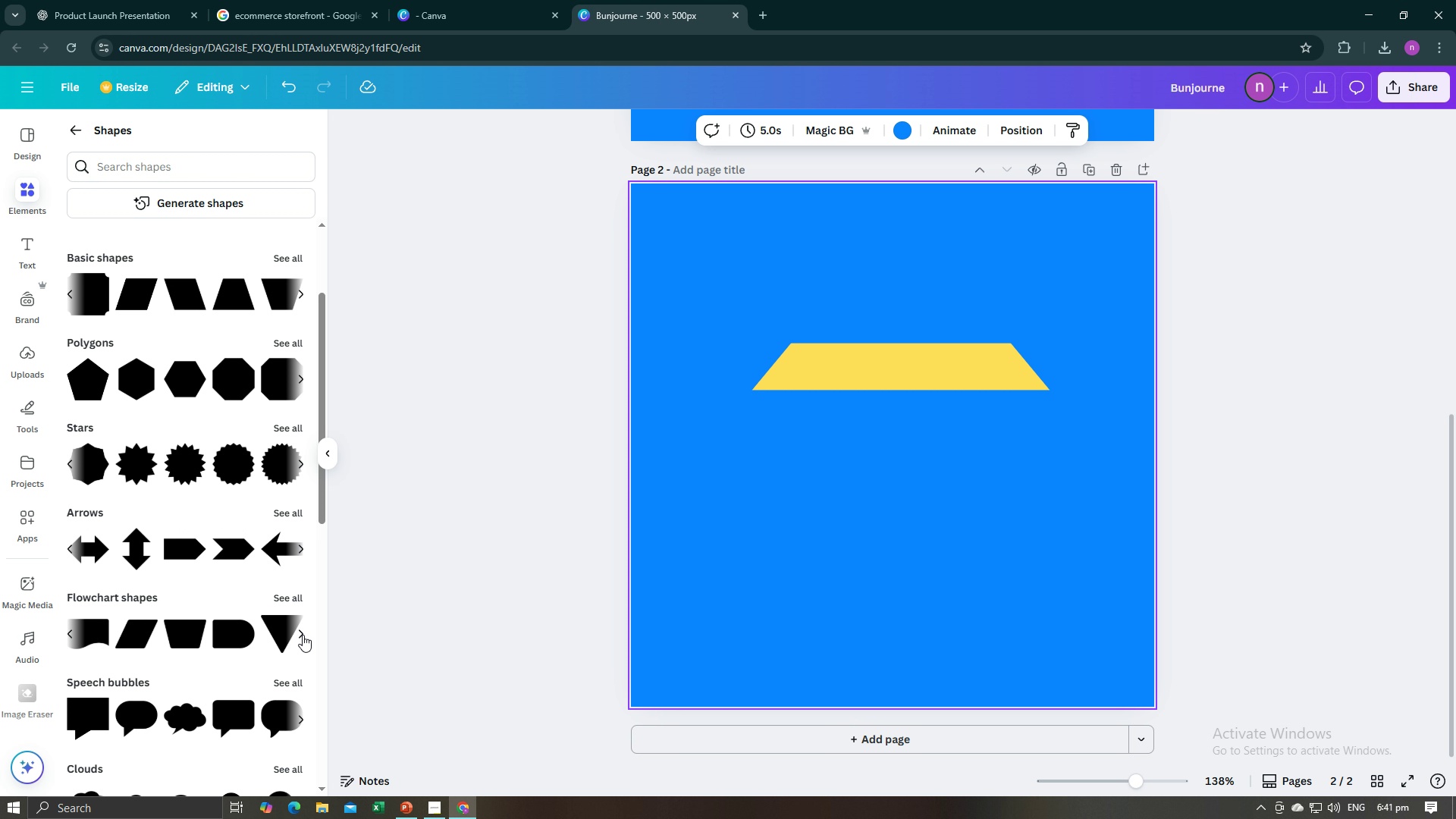 
left_click([303, 635])
 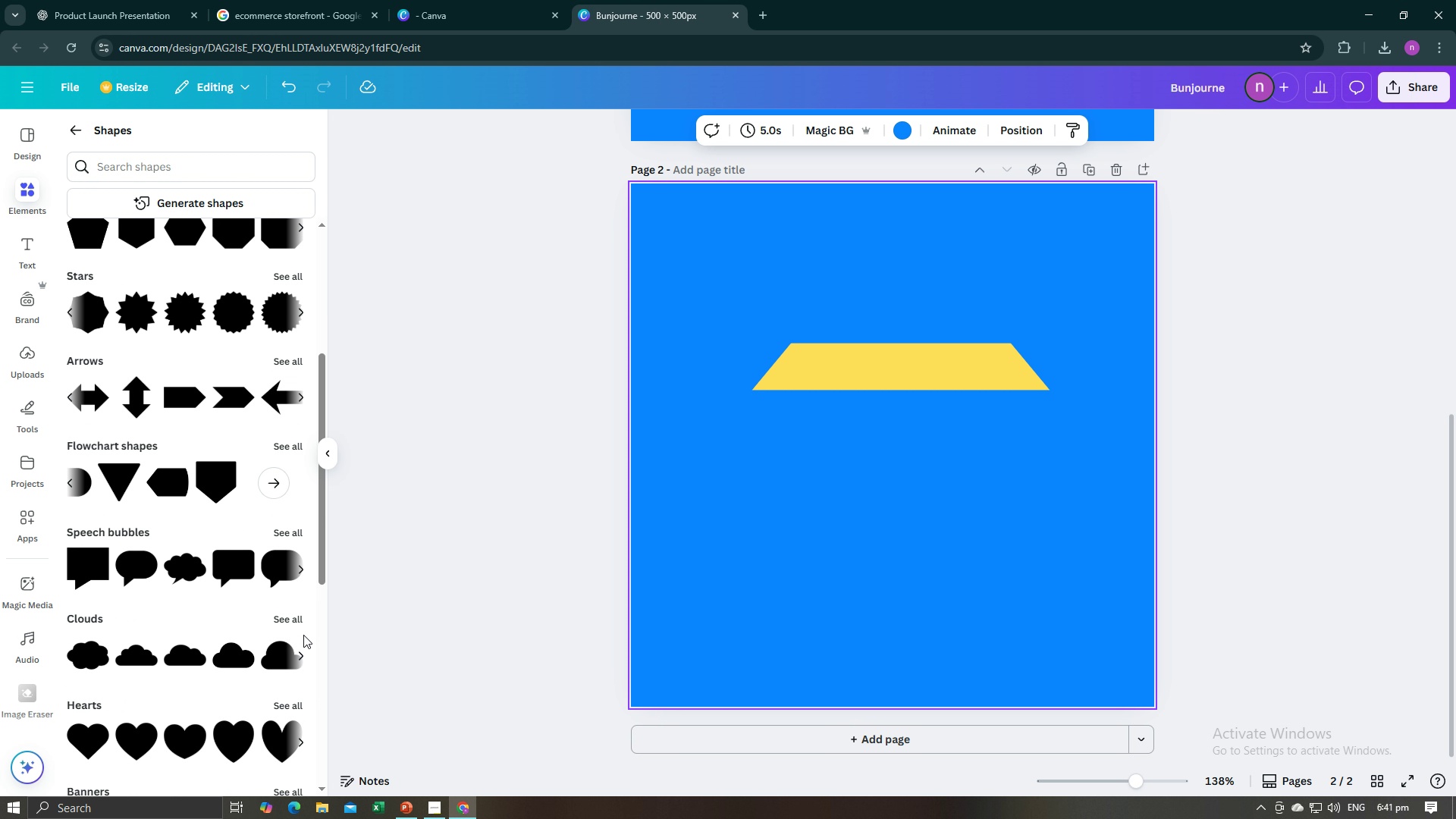 
scroll: coordinate [303, 635], scroll_direction: down, amount: 4.0
 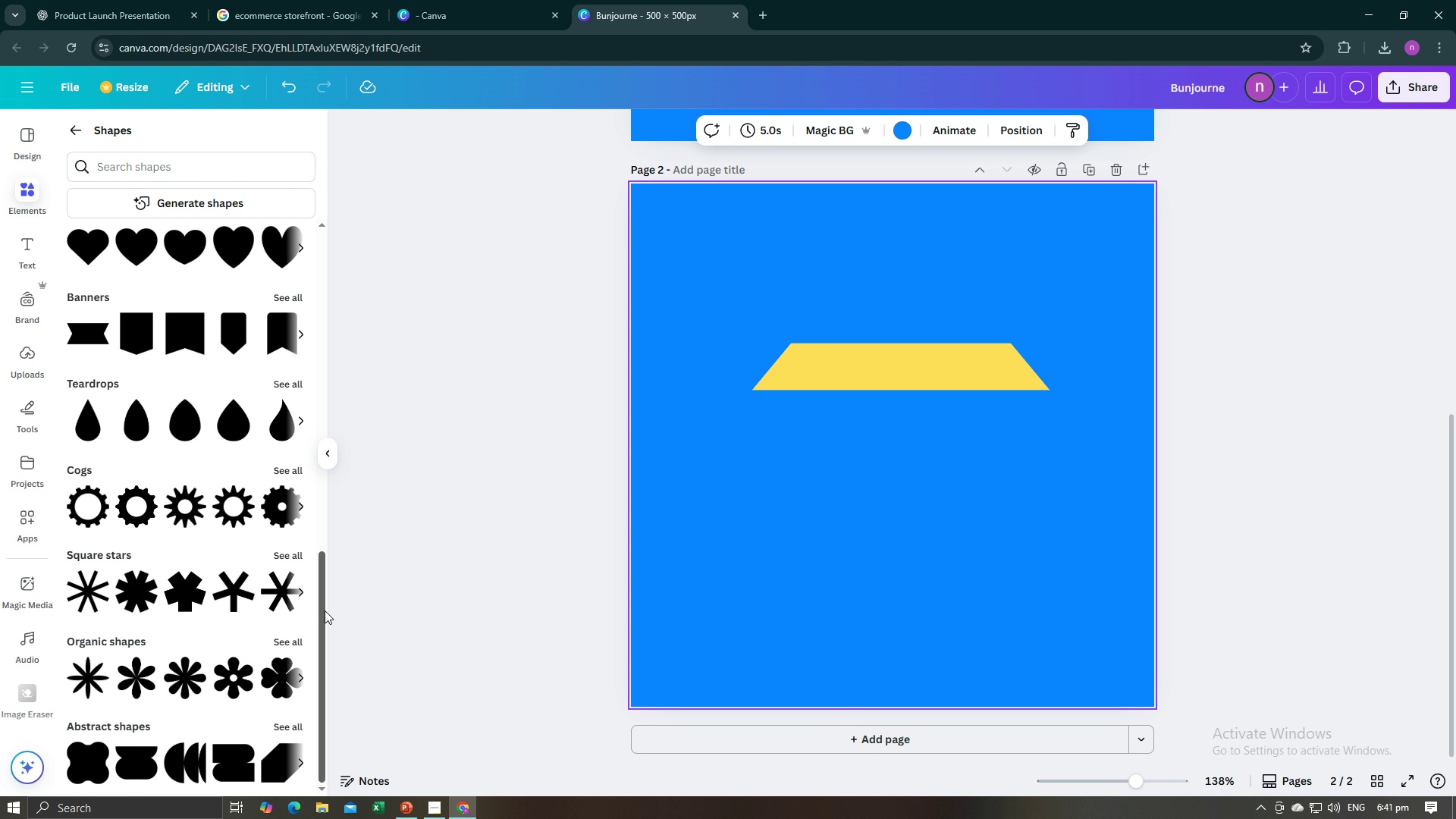 
left_click([298, 592])
 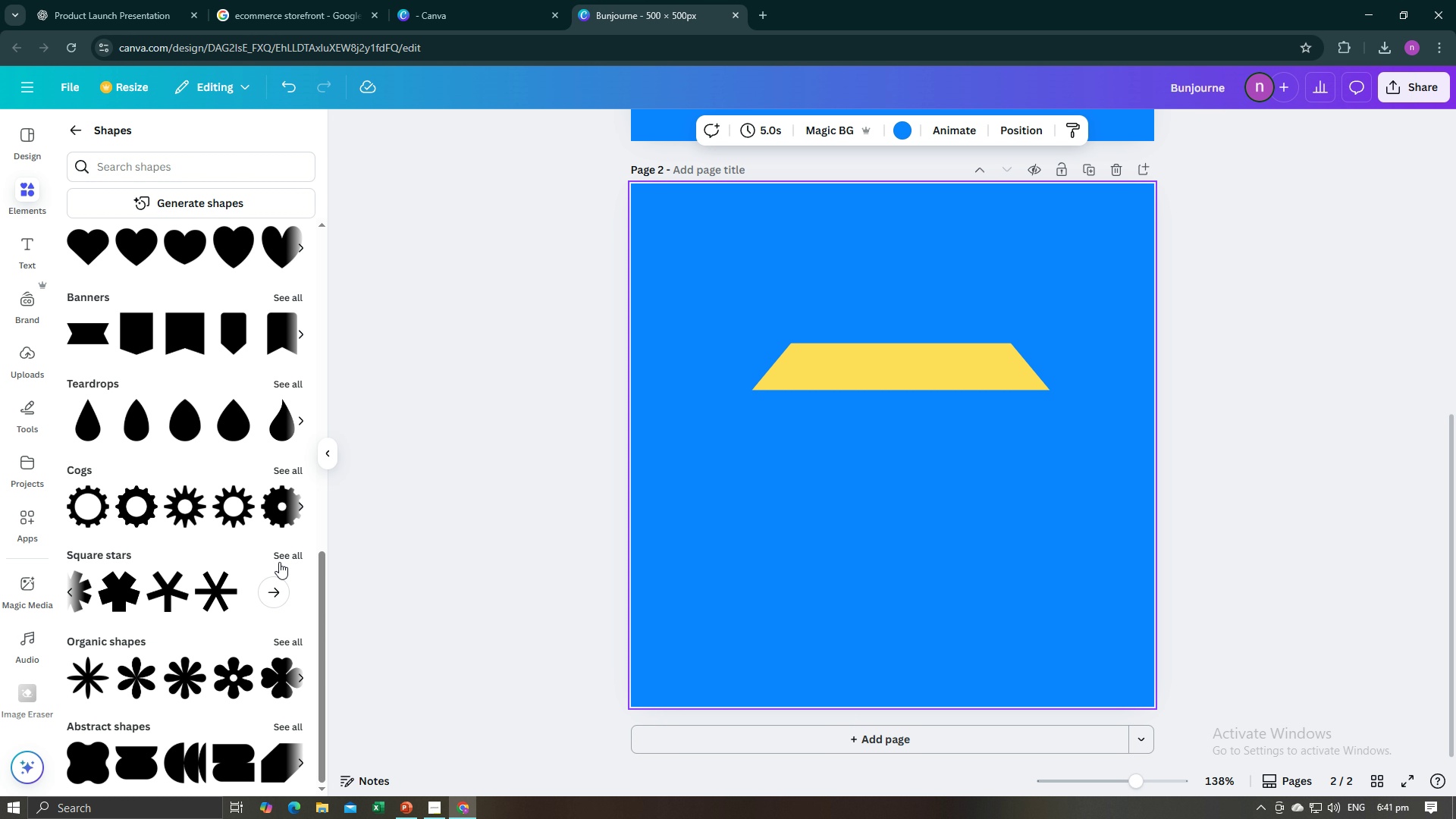 
scroll: coordinate [265, 588], scroll_direction: down, amount: 3.0
 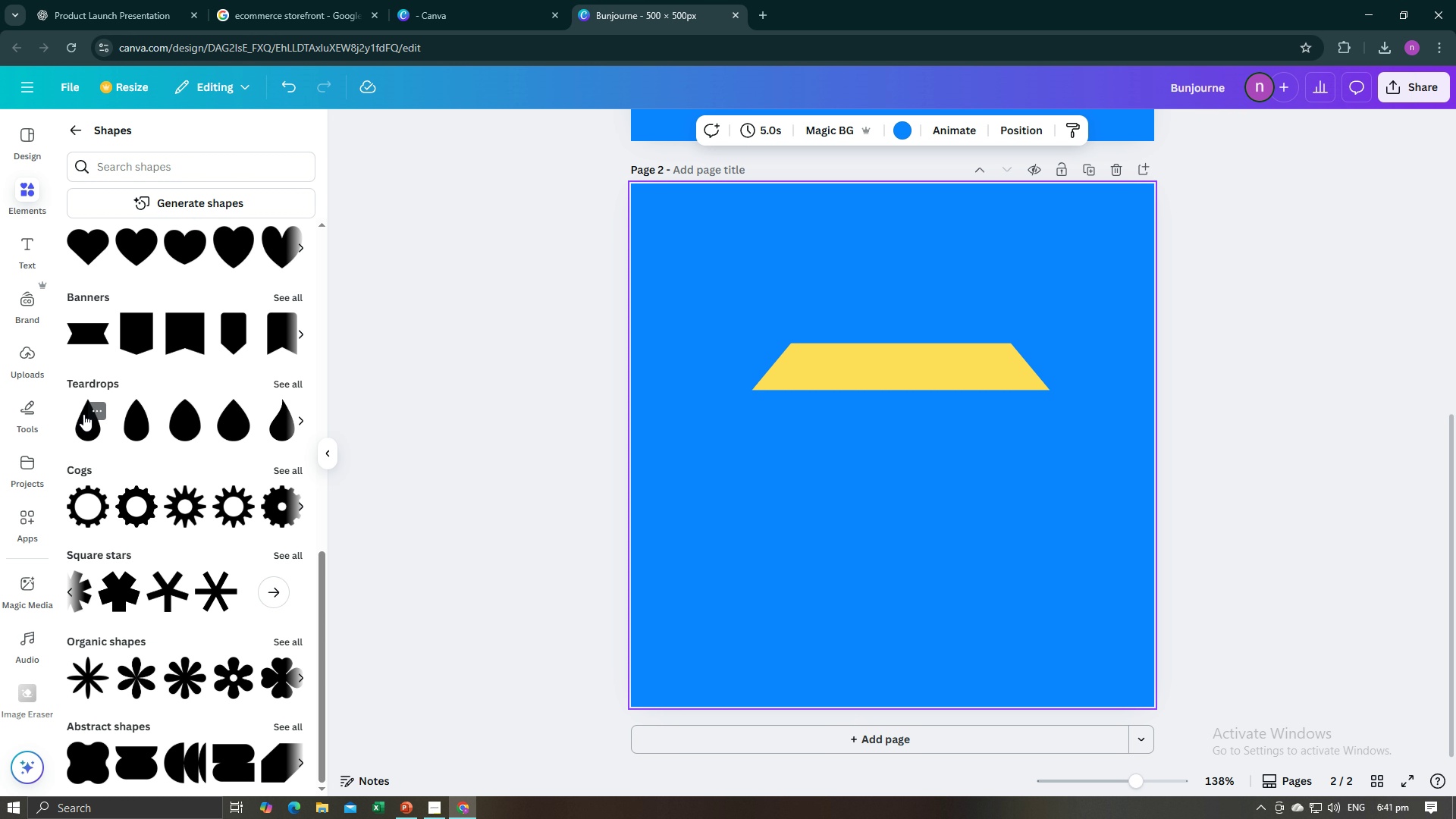 
left_click([84, 415])
 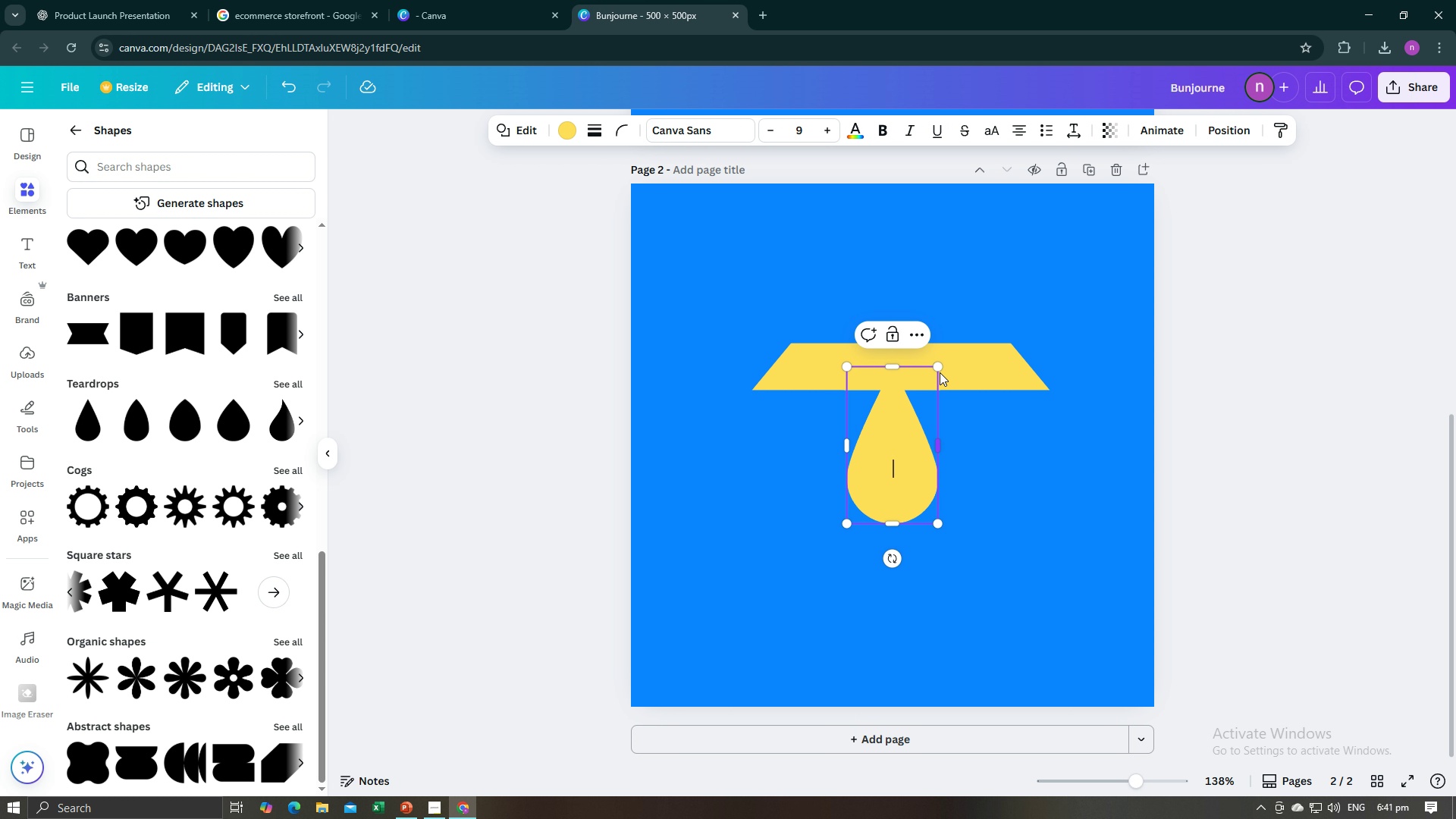 
left_click_drag(start_coordinate=[940, 367], to_coordinate=[910, 464])
 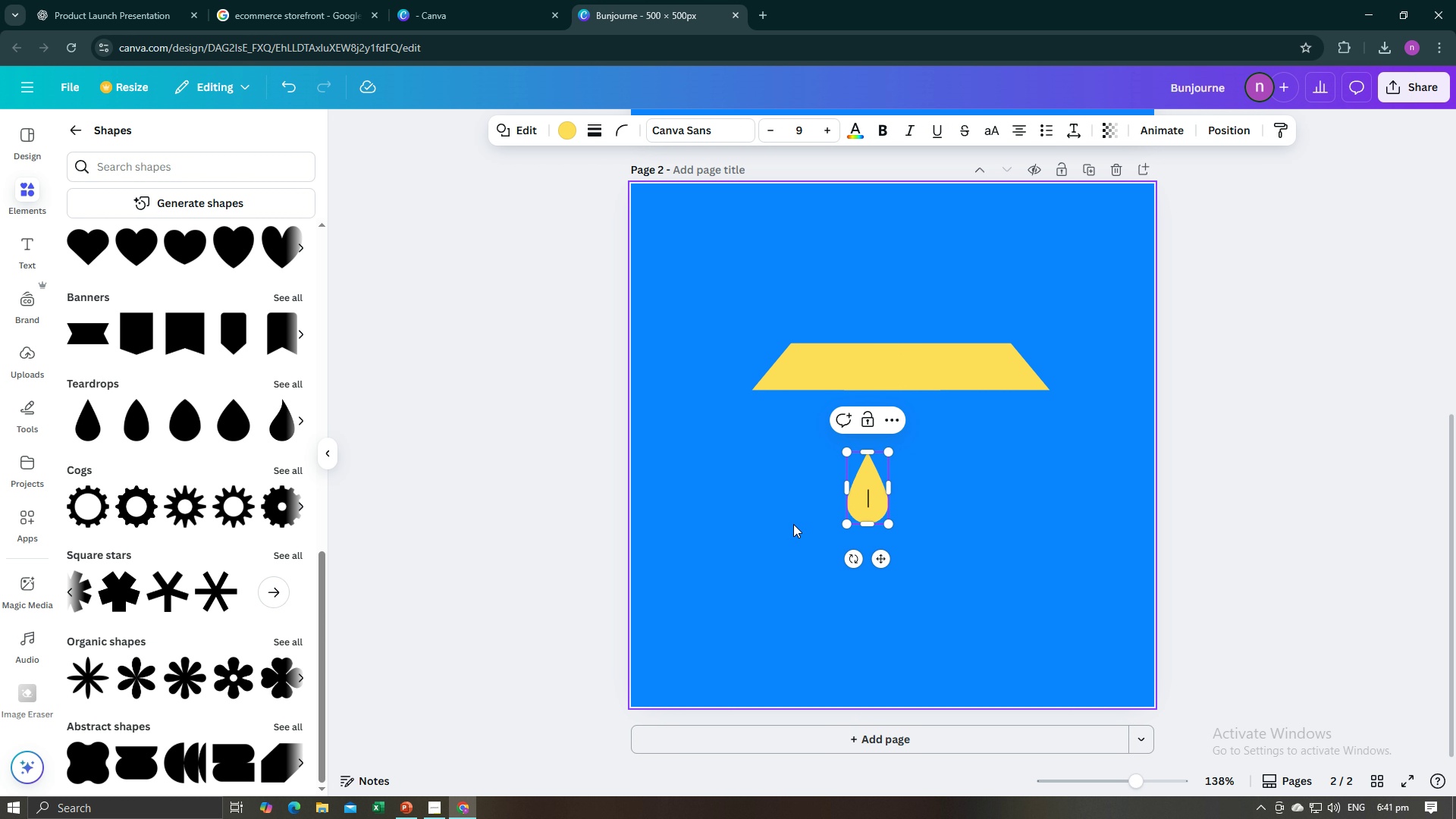 
double_click([793, 524])
 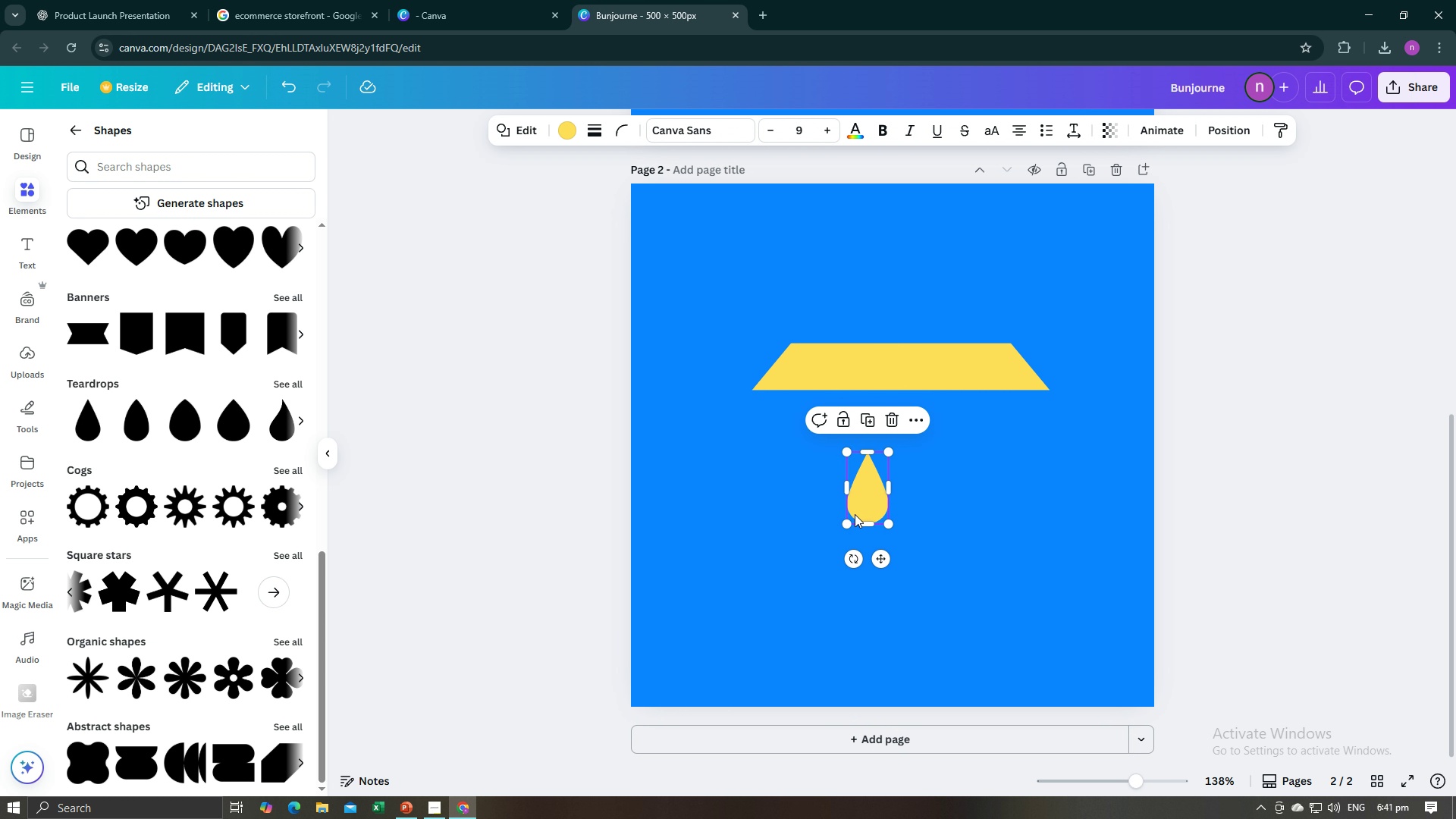 
left_click([855, 514])
 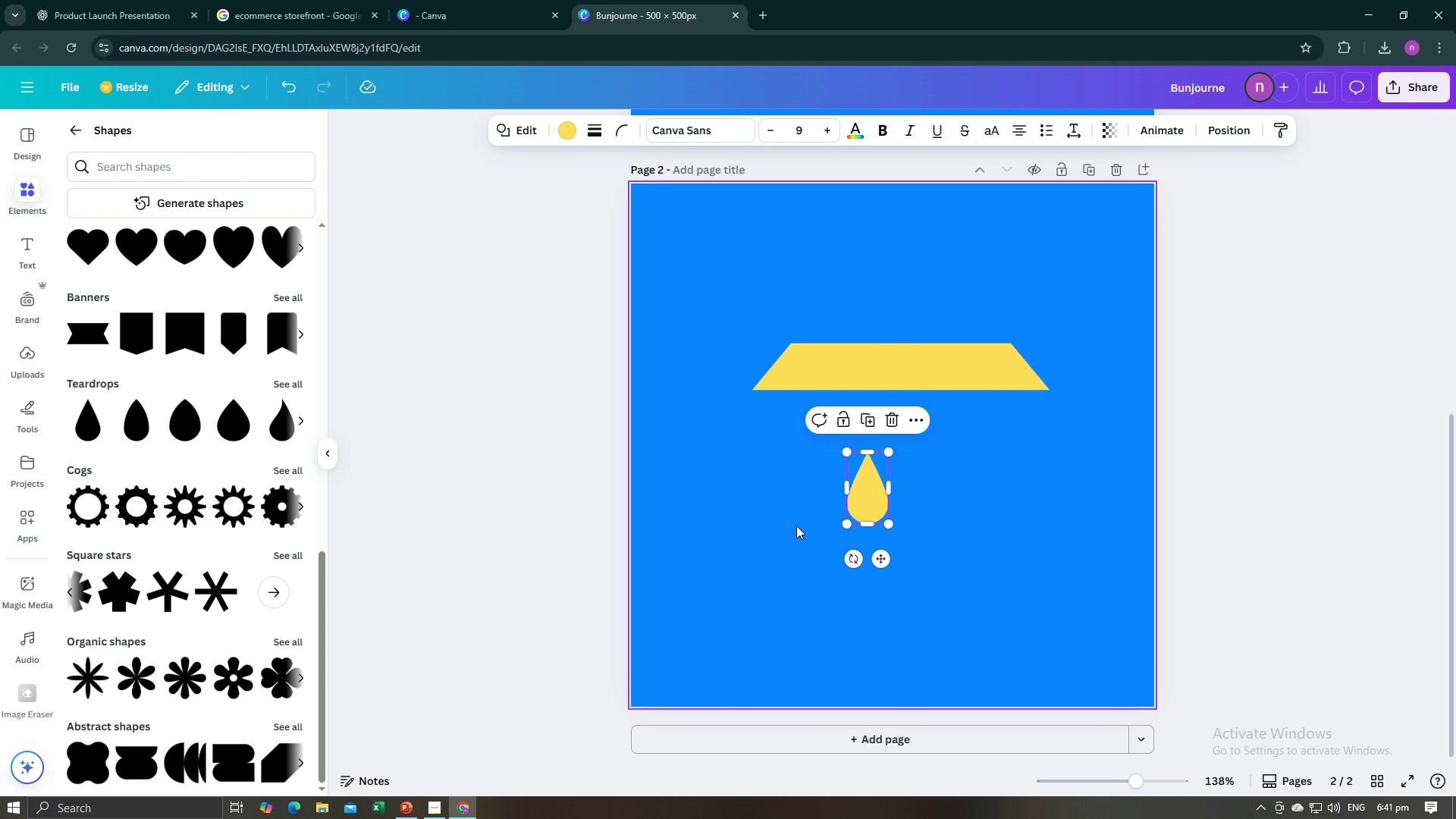 
mouse_move([732, 499])
 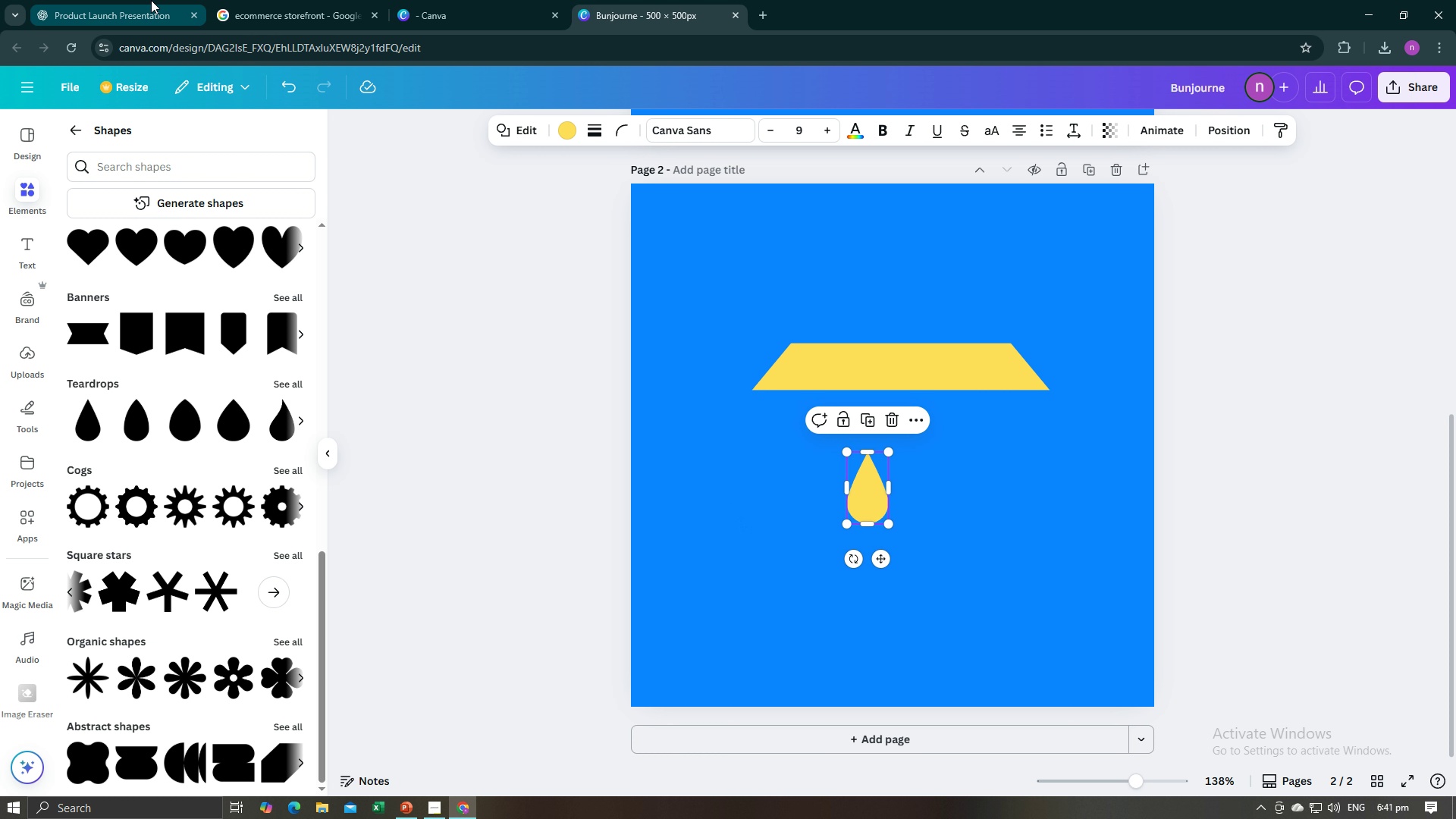 
left_click([149, 0])
 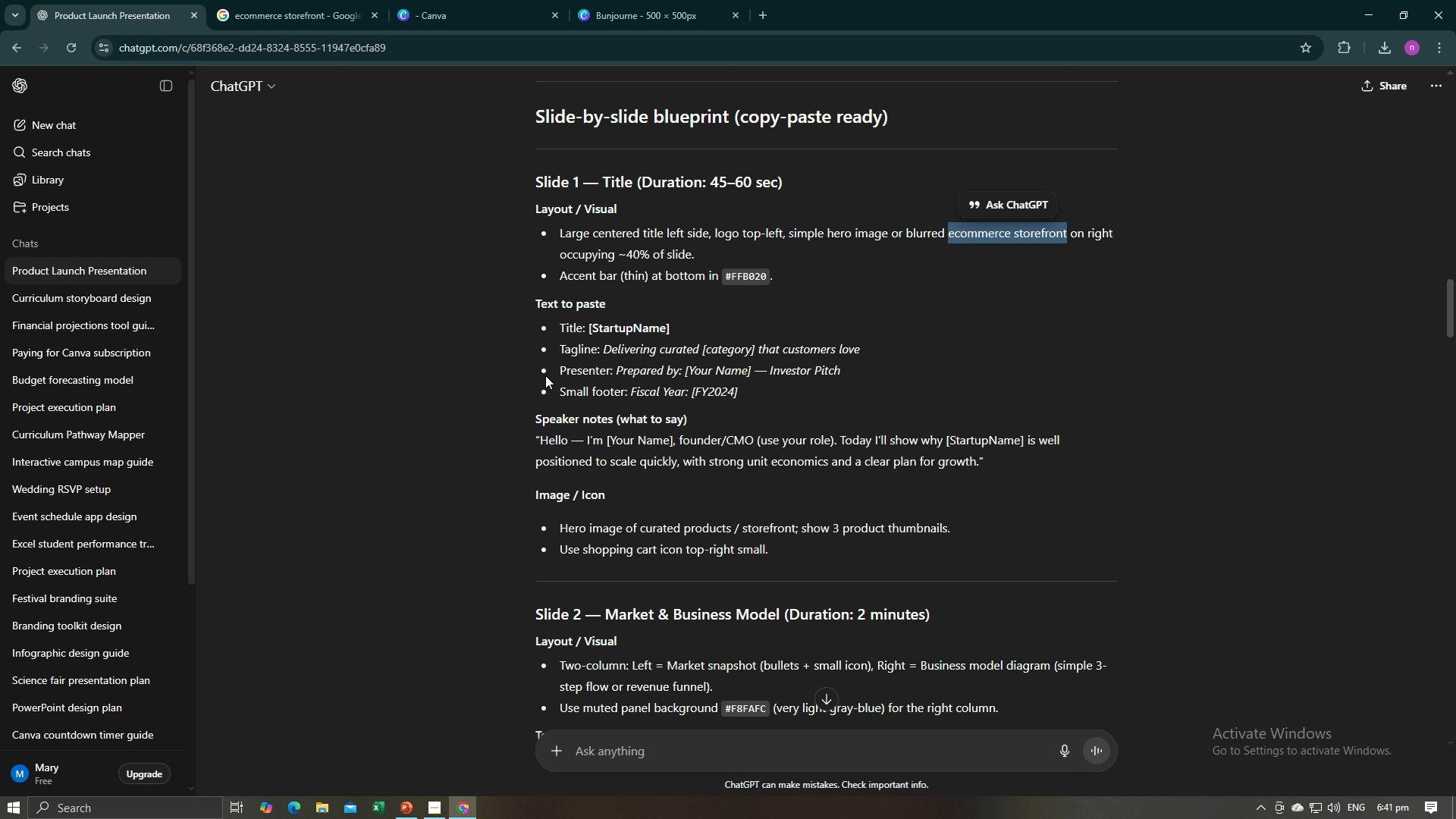 
scroll: coordinate [545, 375], scroll_direction: up, amount: 6.0
 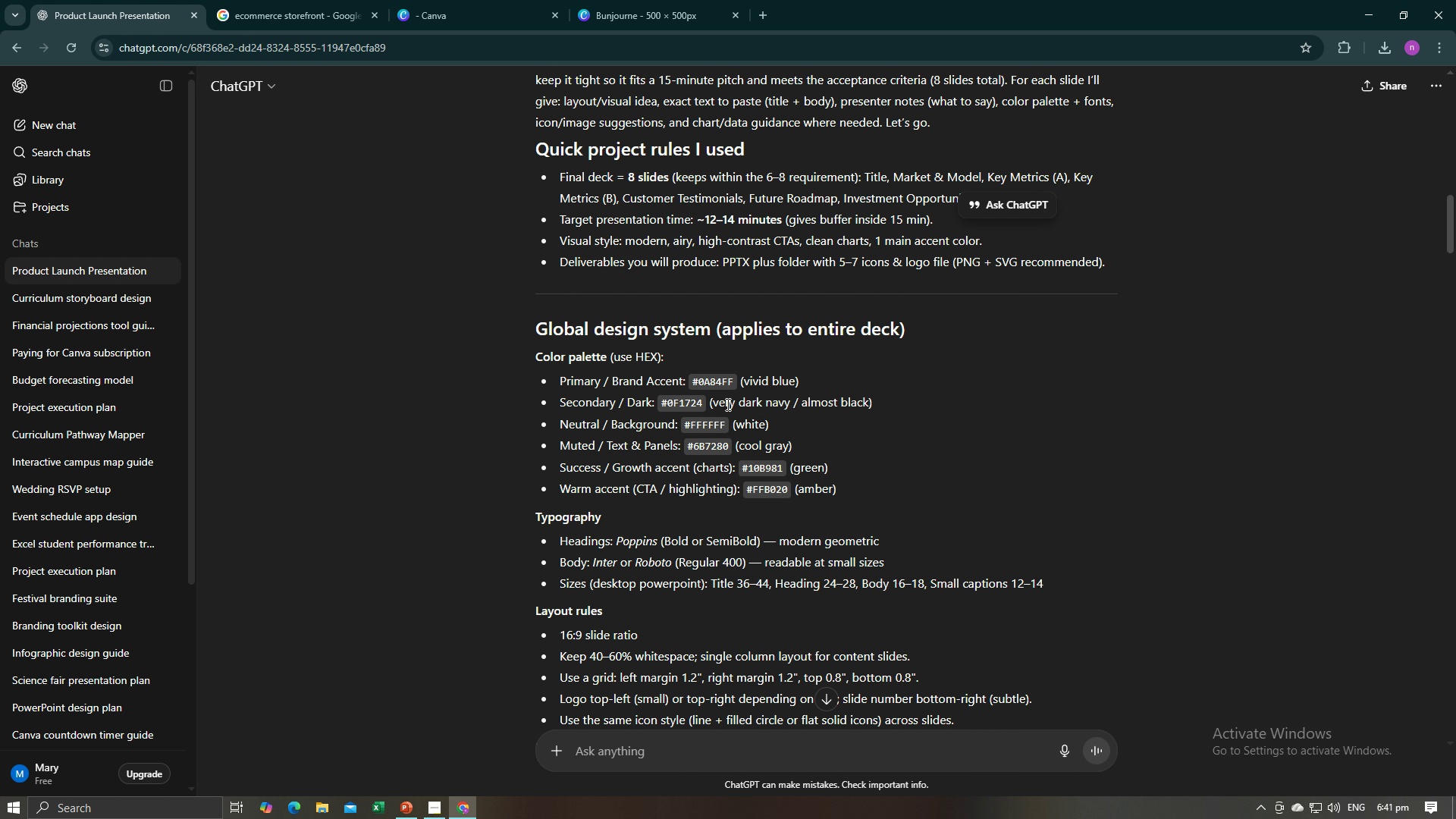 
left_click_drag(start_coordinate=[701, 402], to_coordinate=[661, 401])
 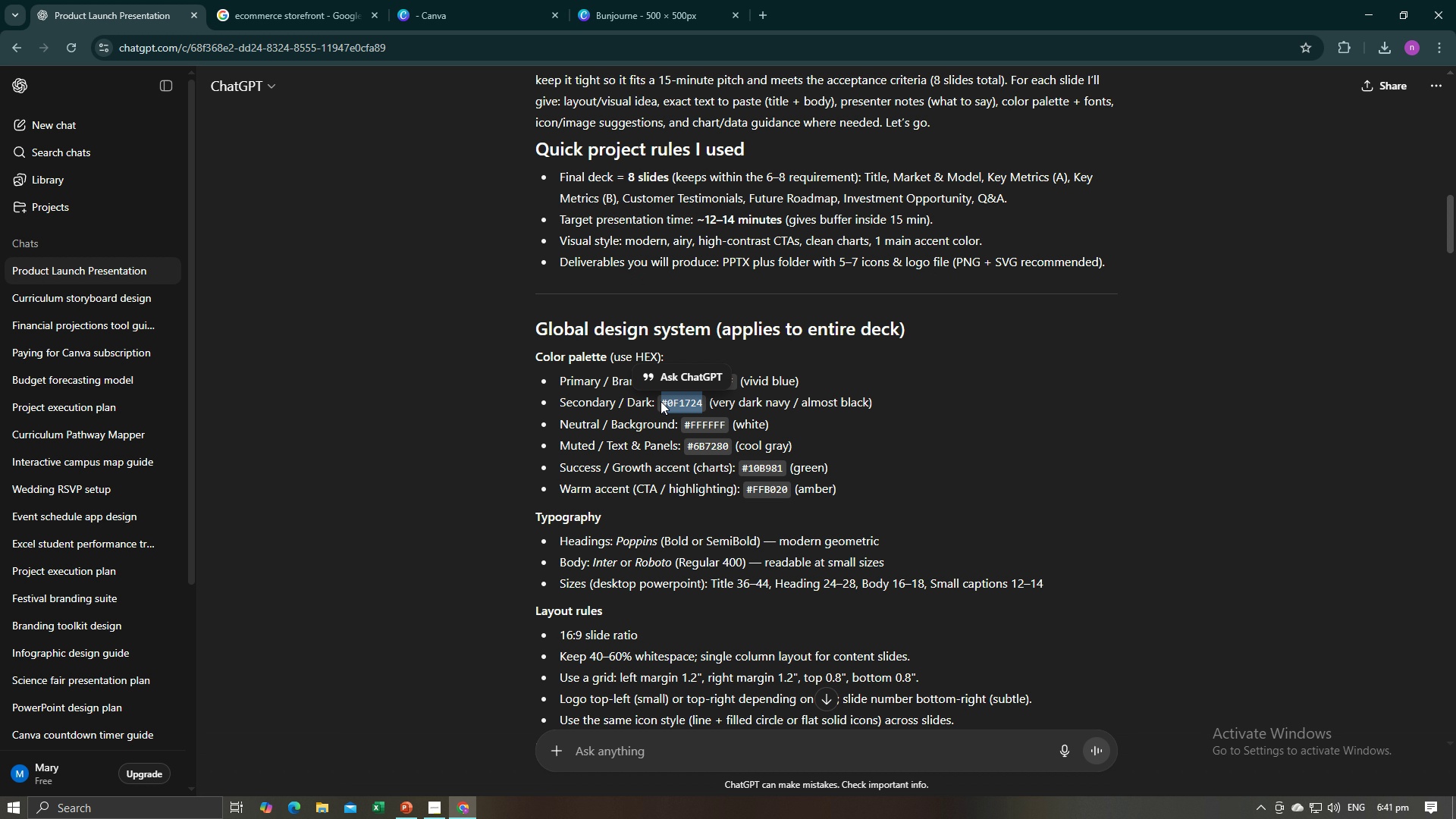 
key(Control+C)
 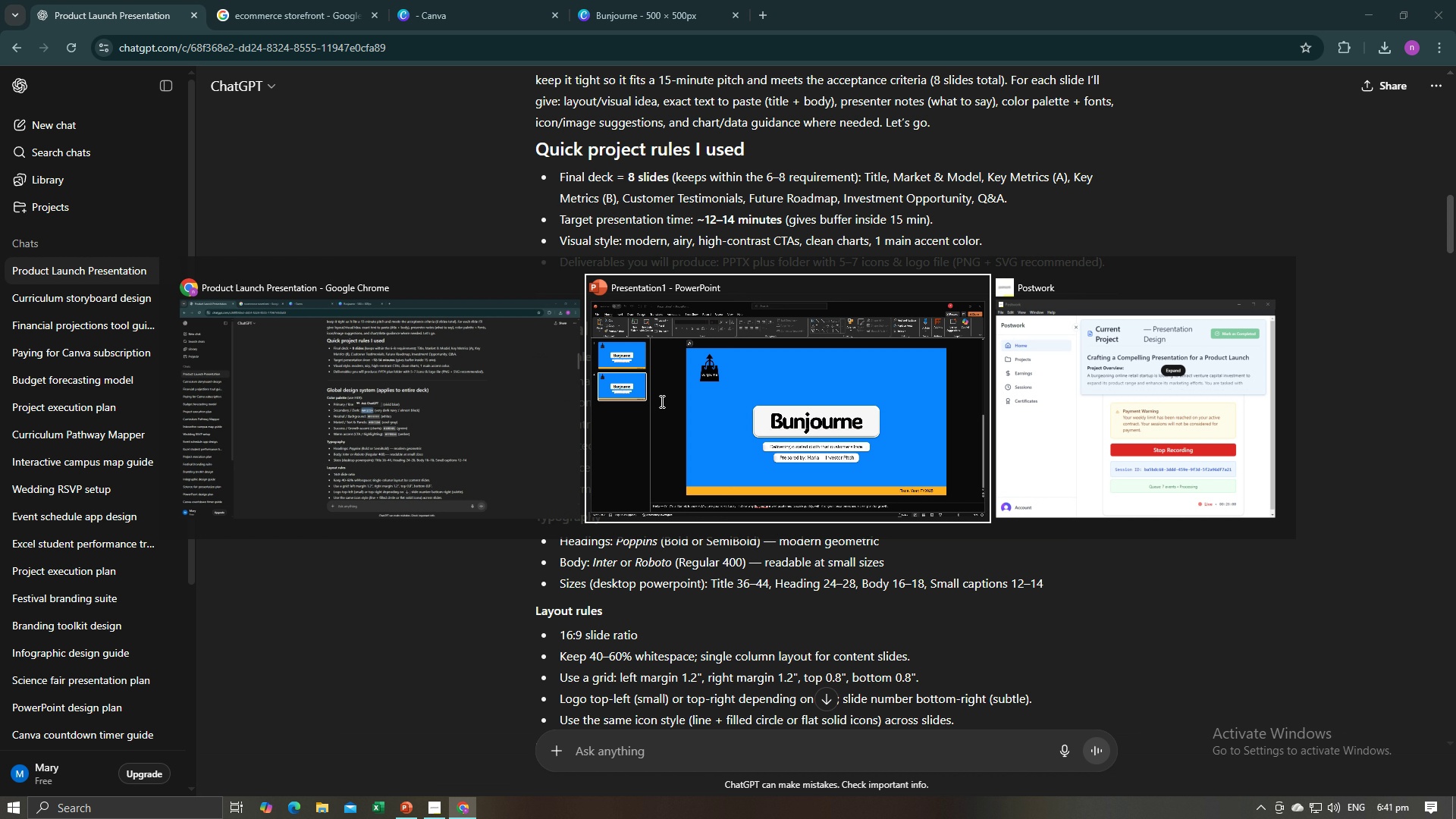 
key(Alt+AltLeft)
 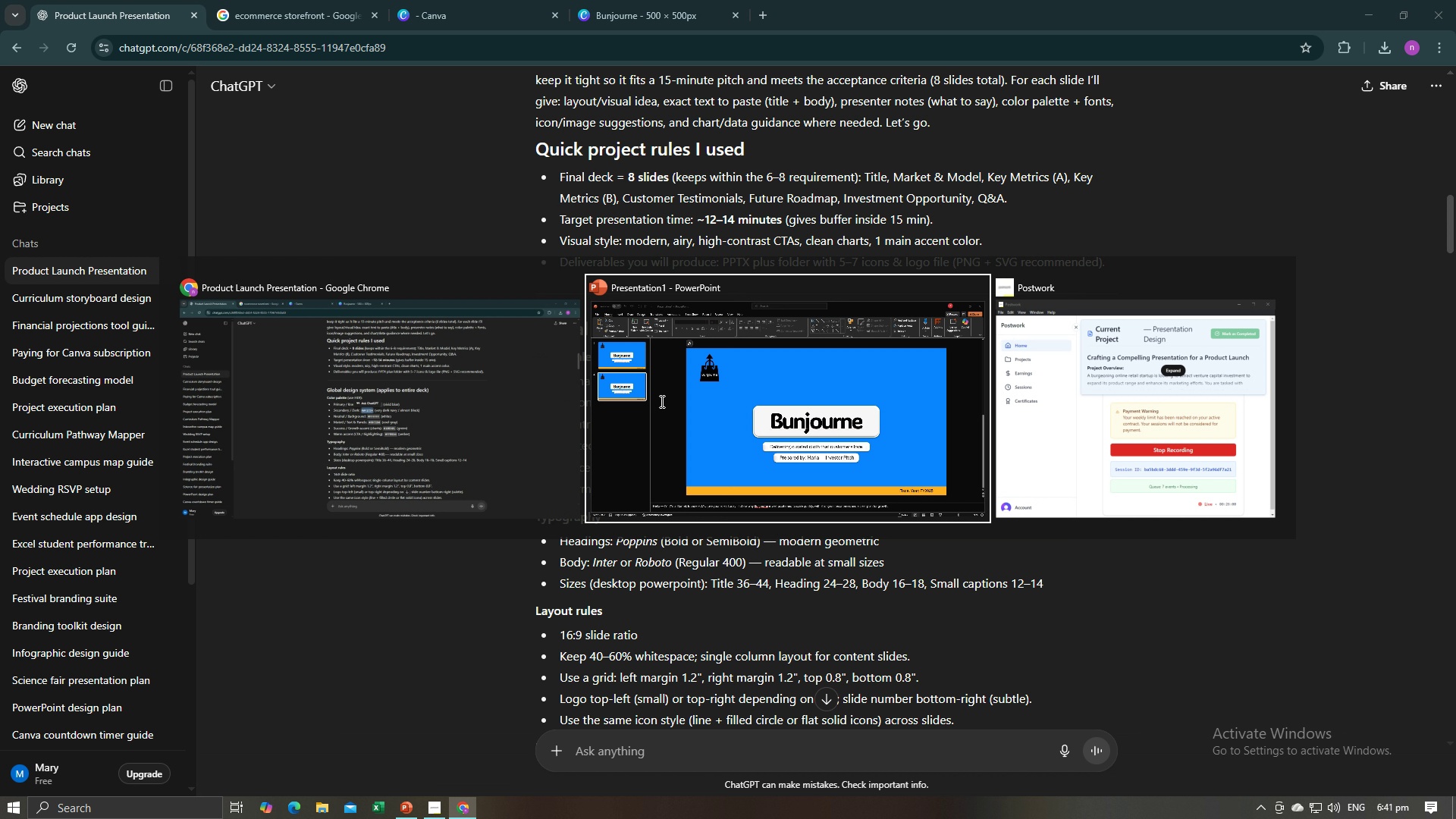 
key(Alt+Tab)
 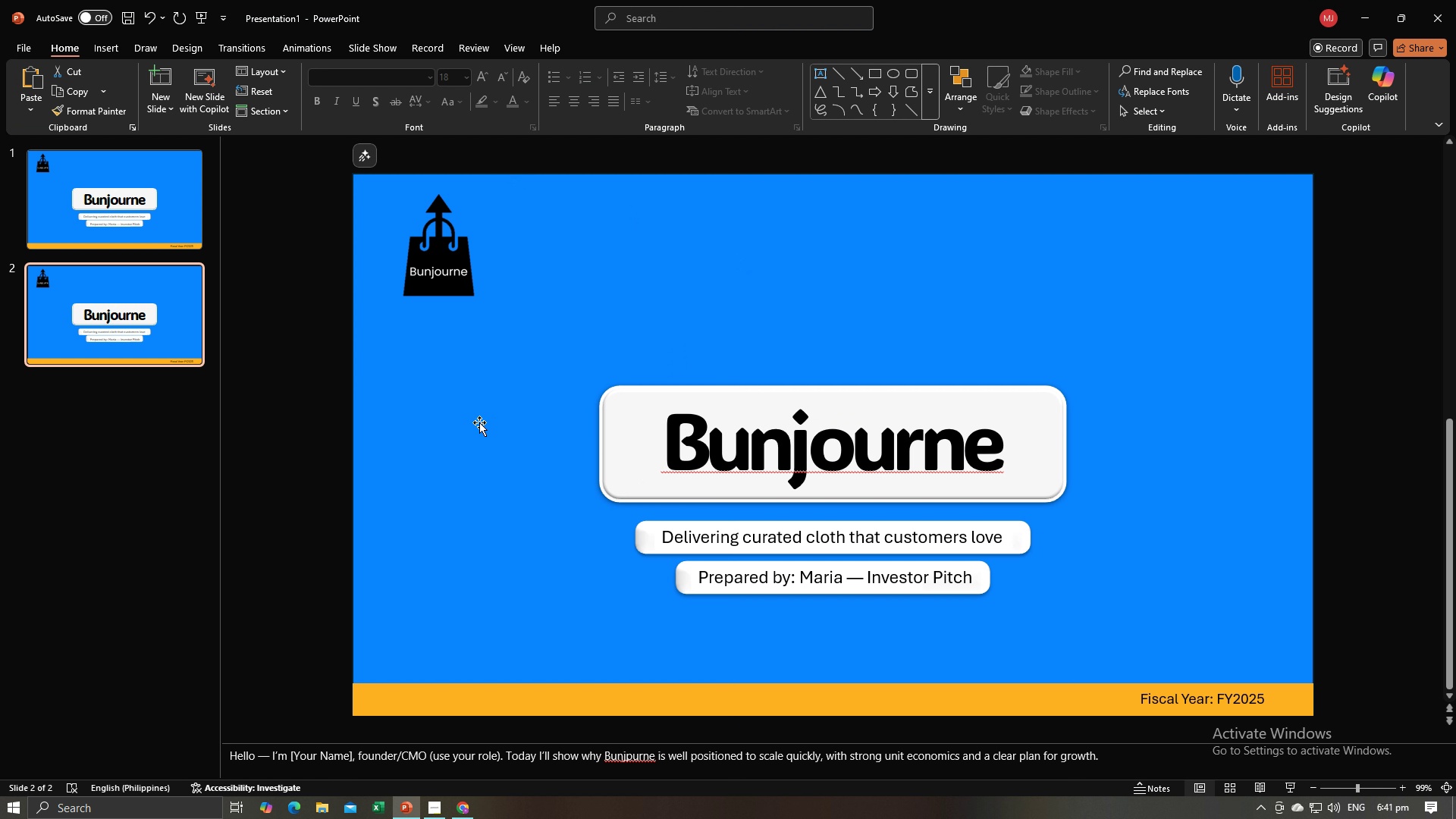 
key(Alt+AltLeft)
 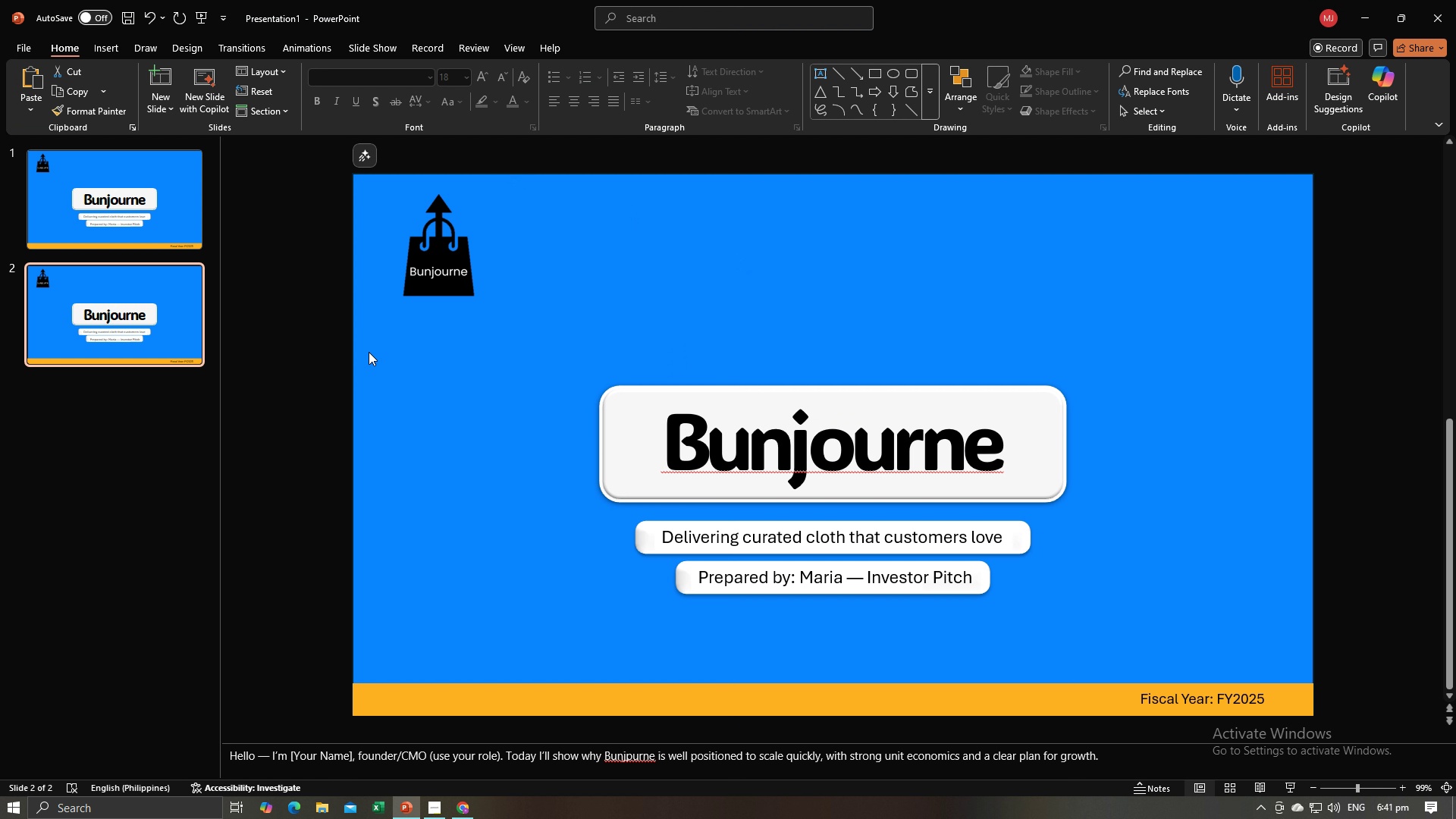 
key(Alt+Tab)
 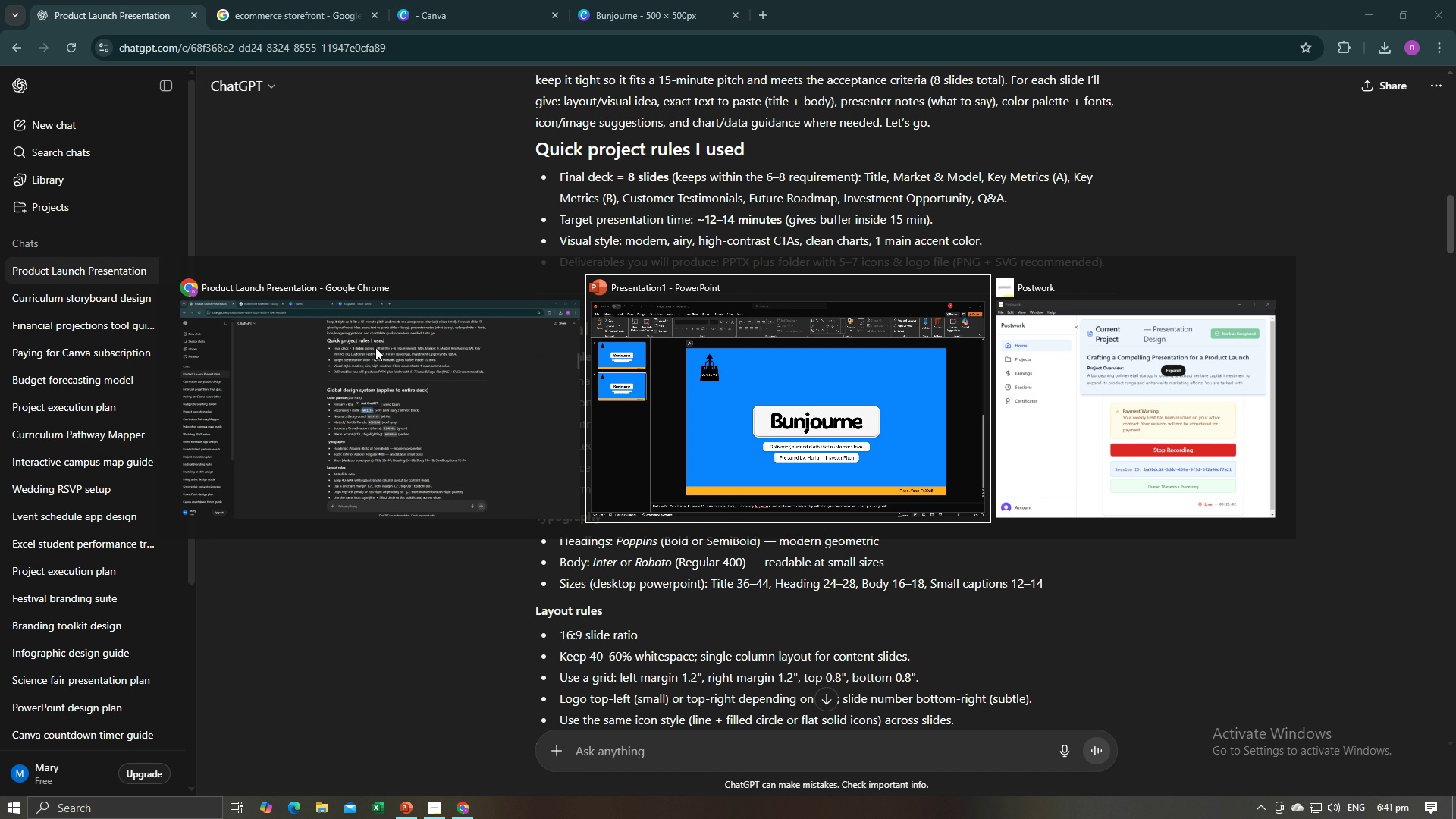 
key(Alt+Tab)
 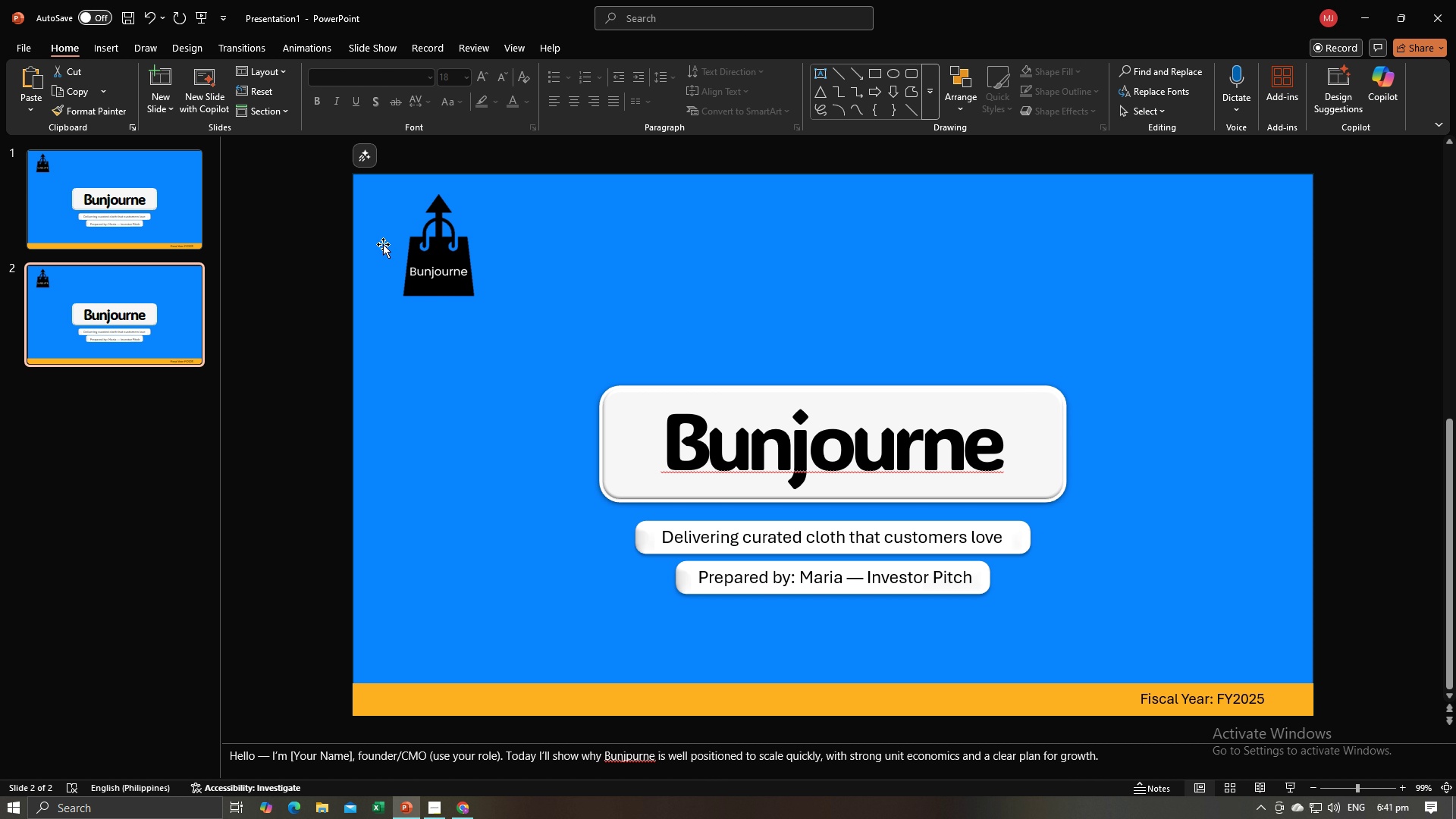 
key(Alt+AltLeft)
 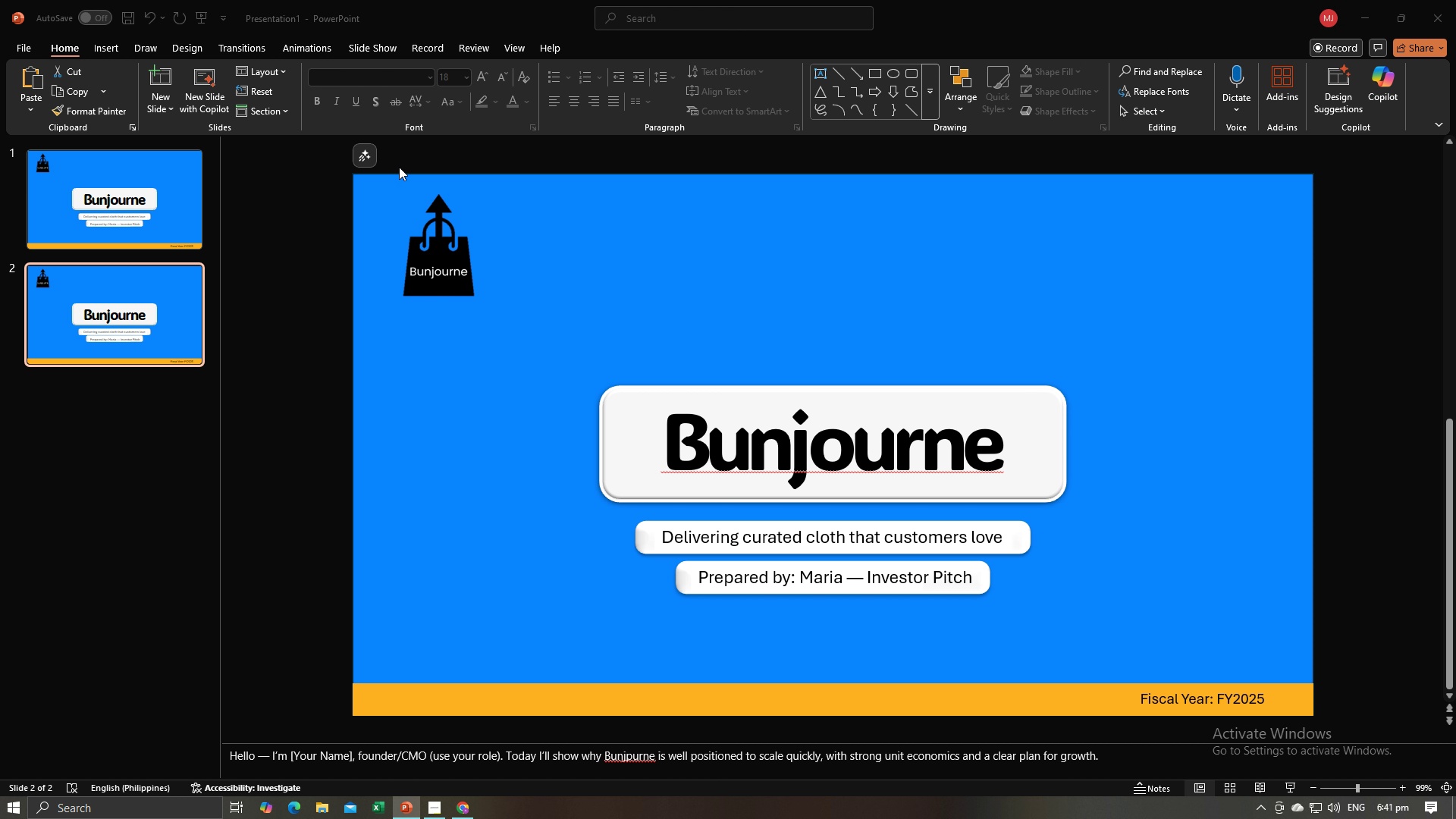 
key(Alt+Tab)
 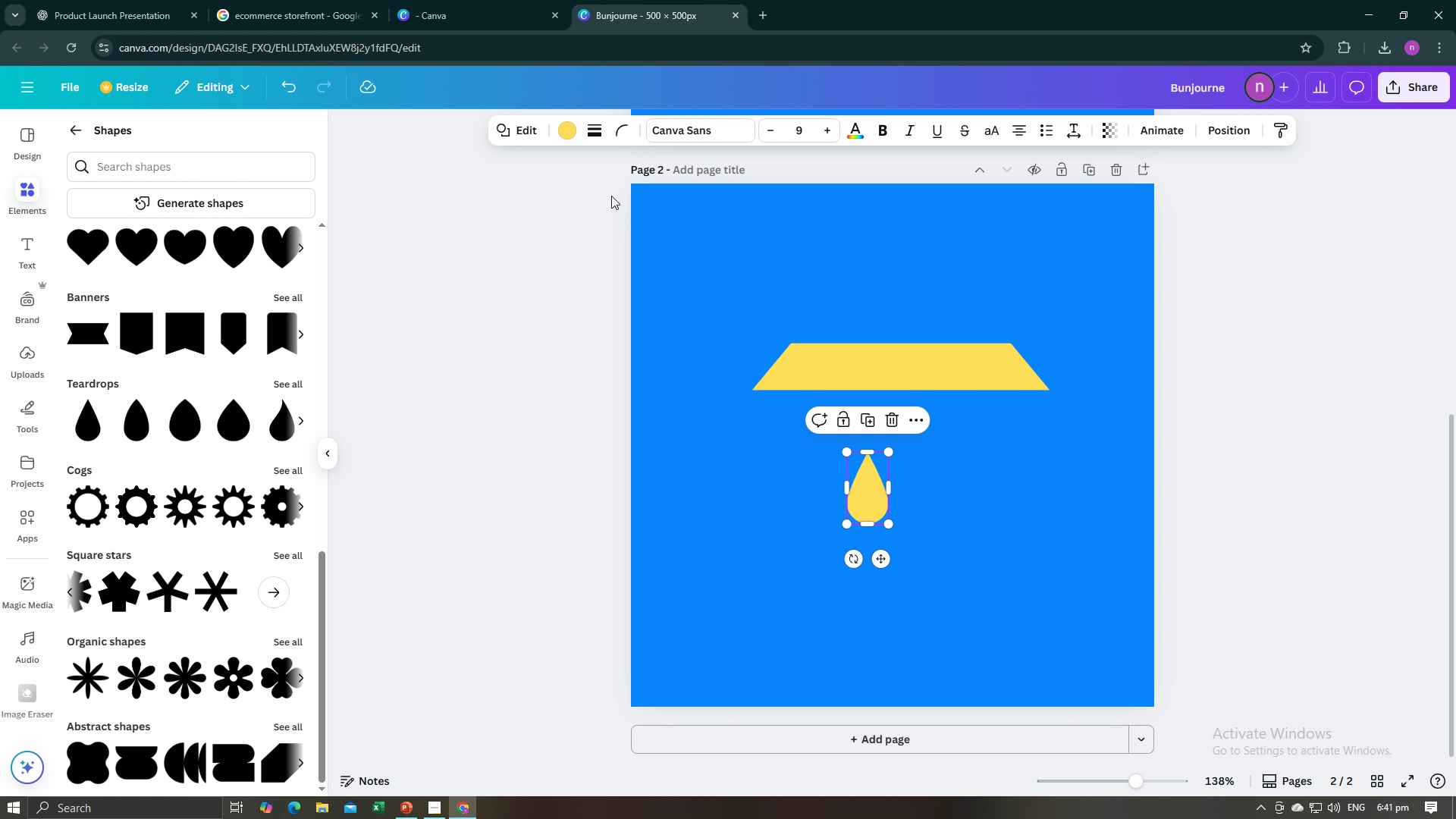 
left_click([573, 140])
 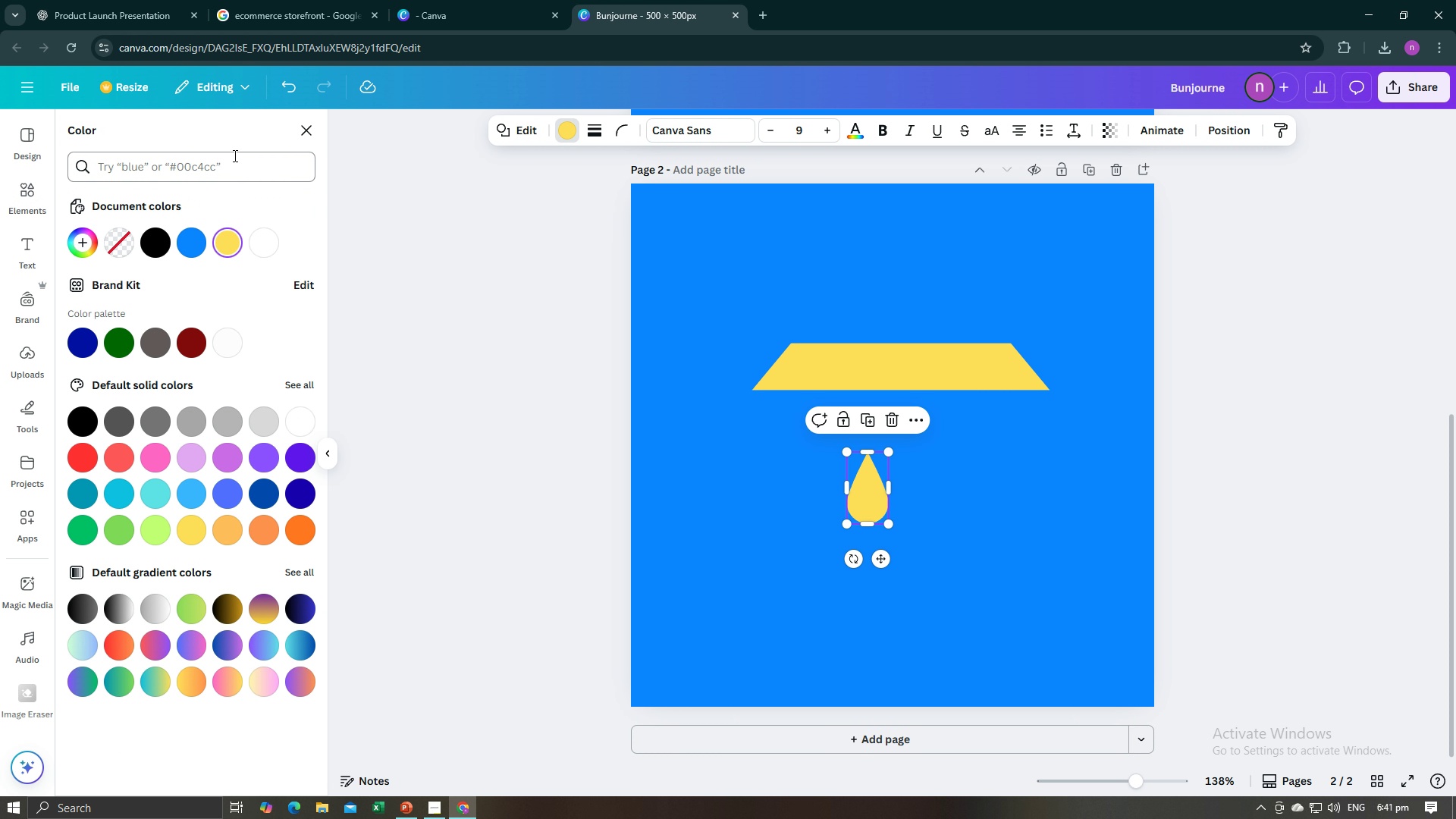 
left_click([234, 155])
 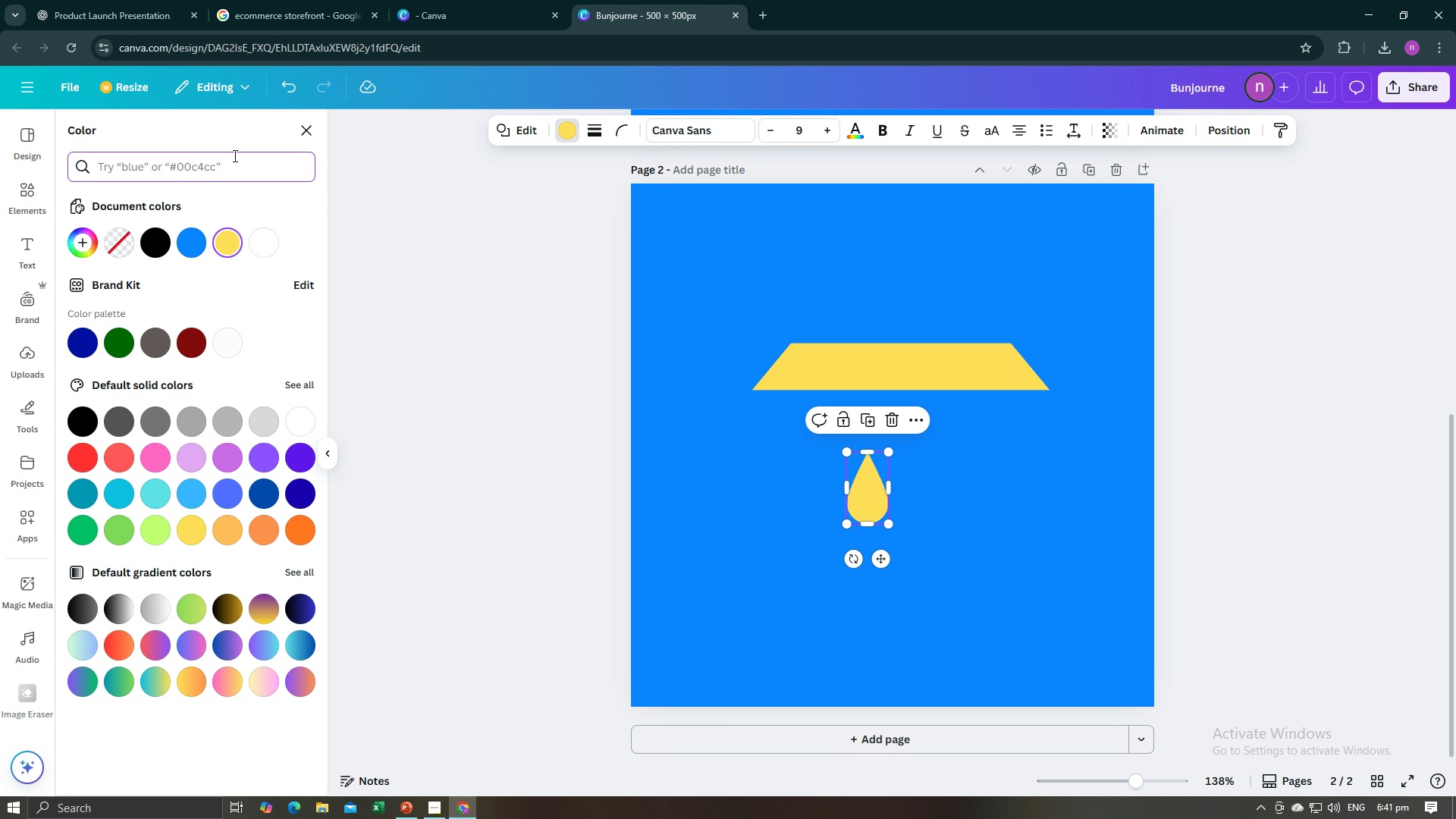 
key(Control+V)
 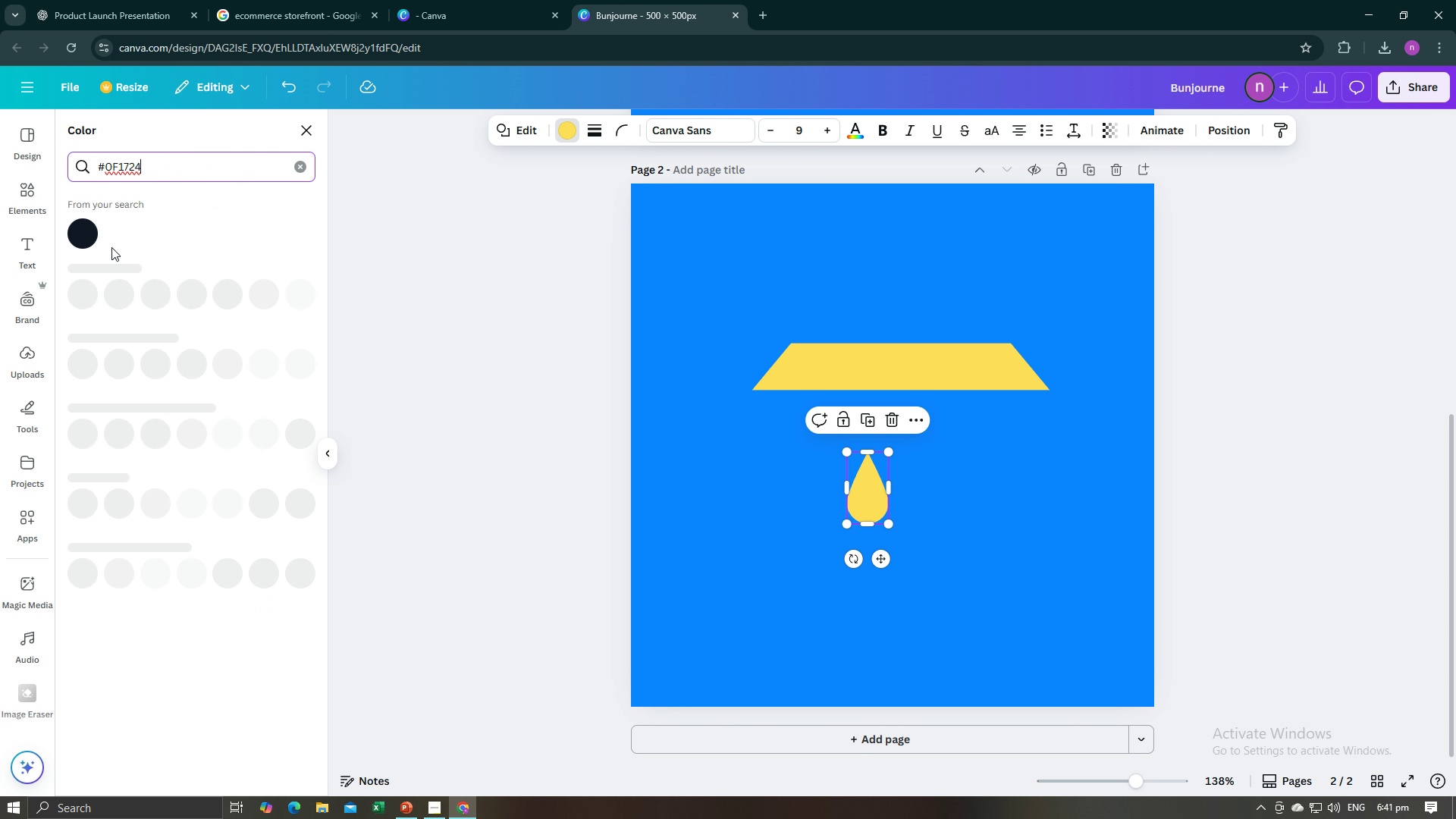 
left_click([88, 229])
 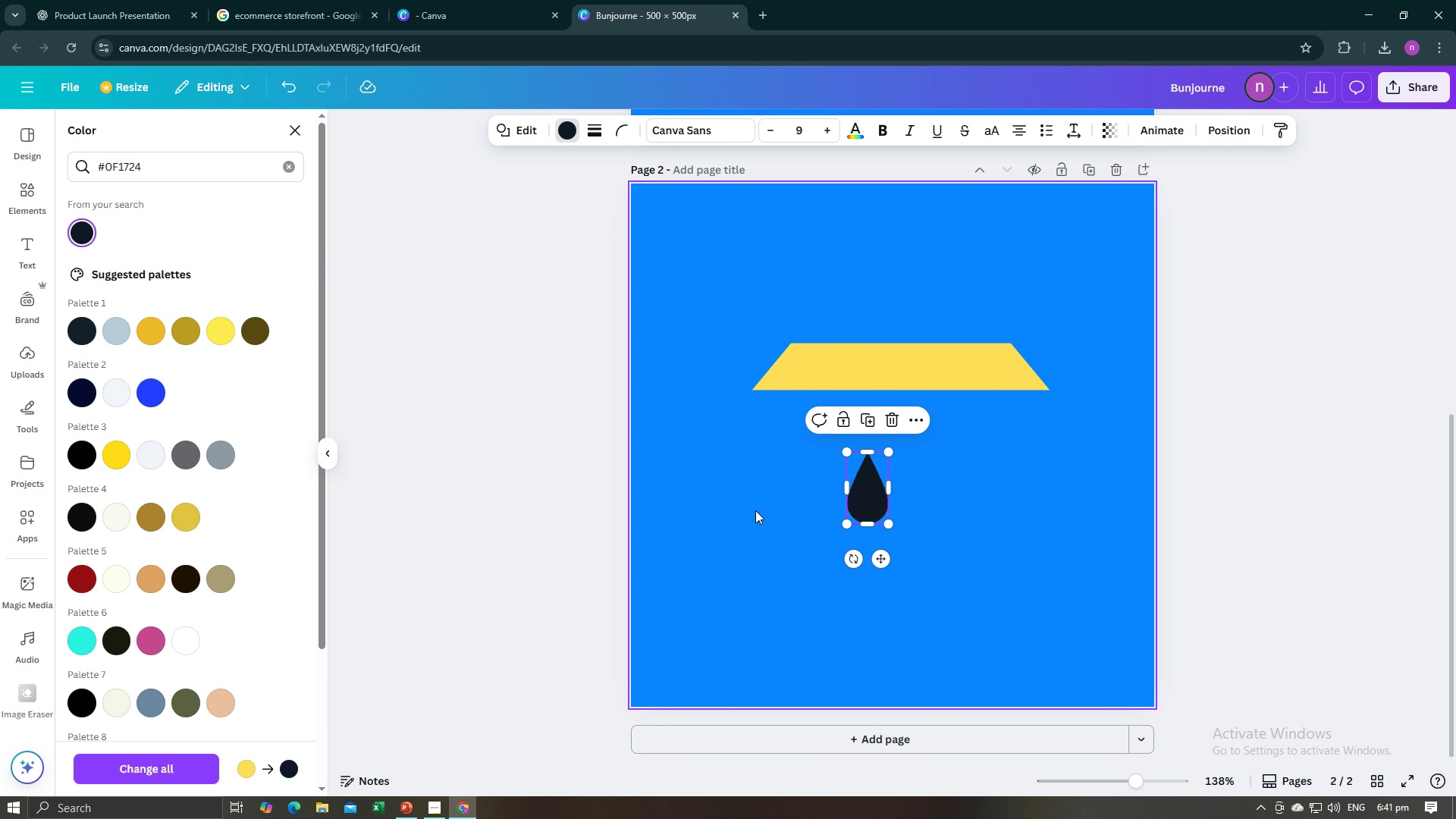 
left_click([760, 511])
 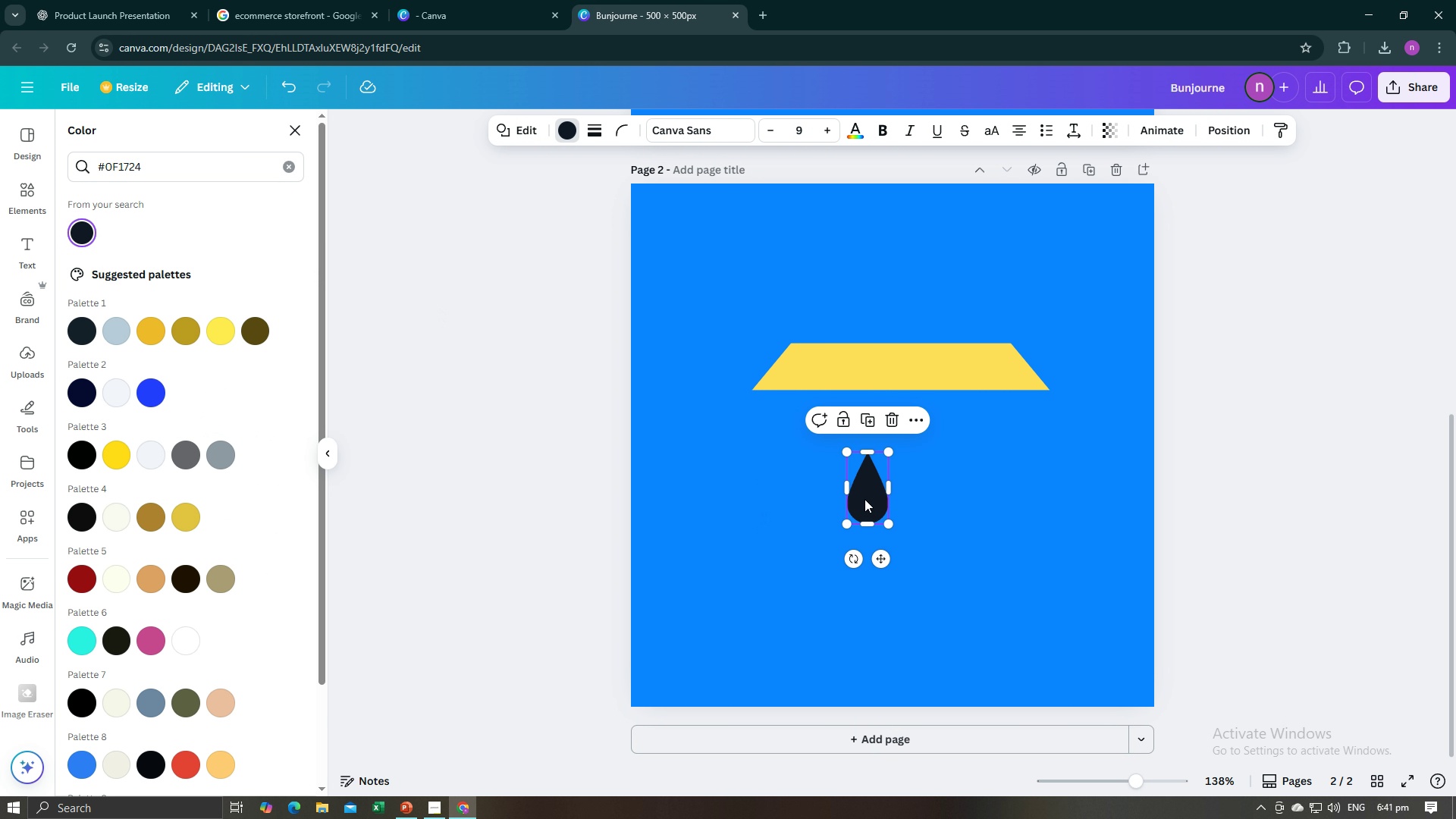 
left_click_drag(start_coordinate=[864, 499], to_coordinate=[773, 401])
 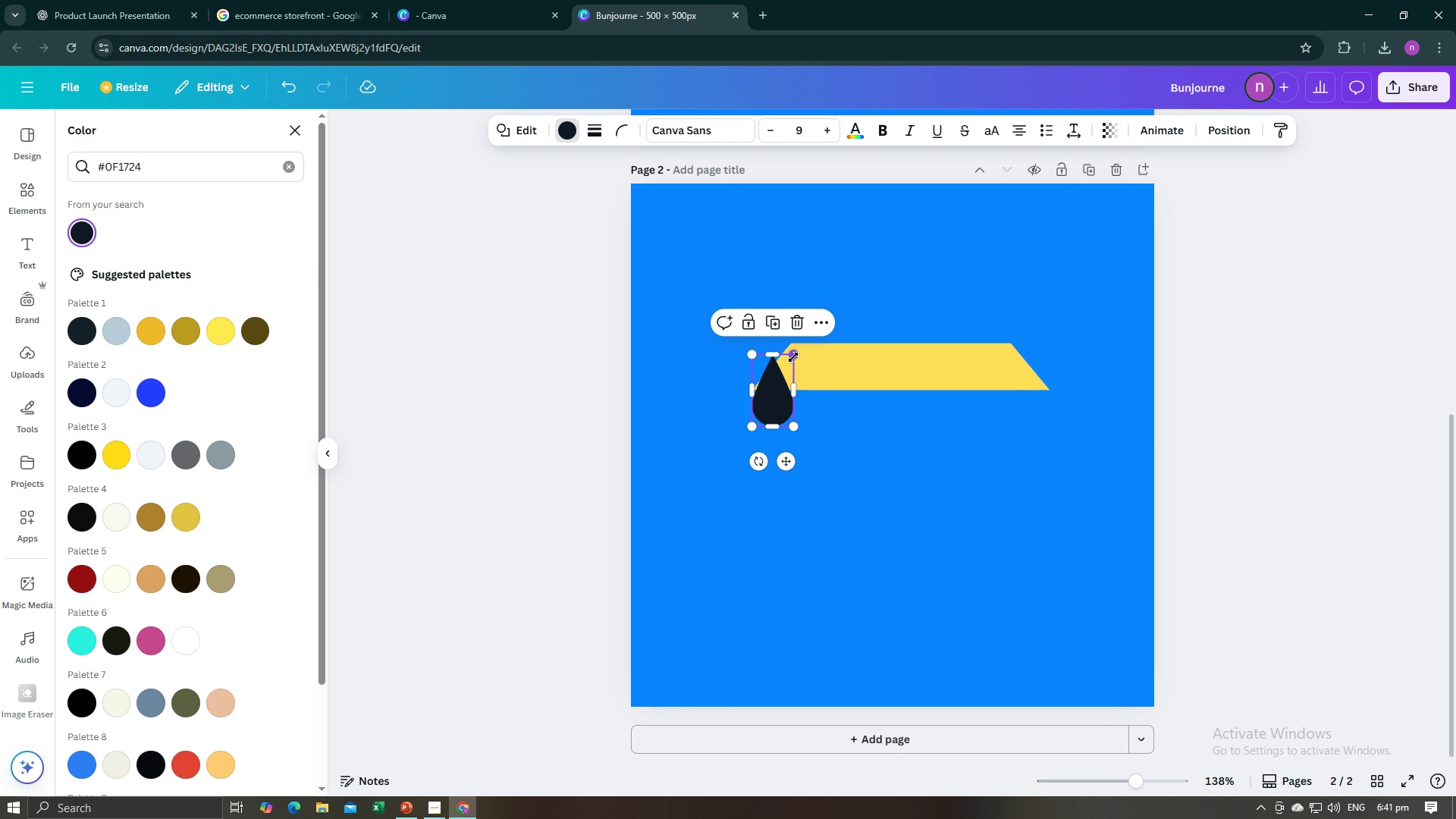 
left_click_drag(start_coordinate=[793, 357], to_coordinate=[776, 389])
 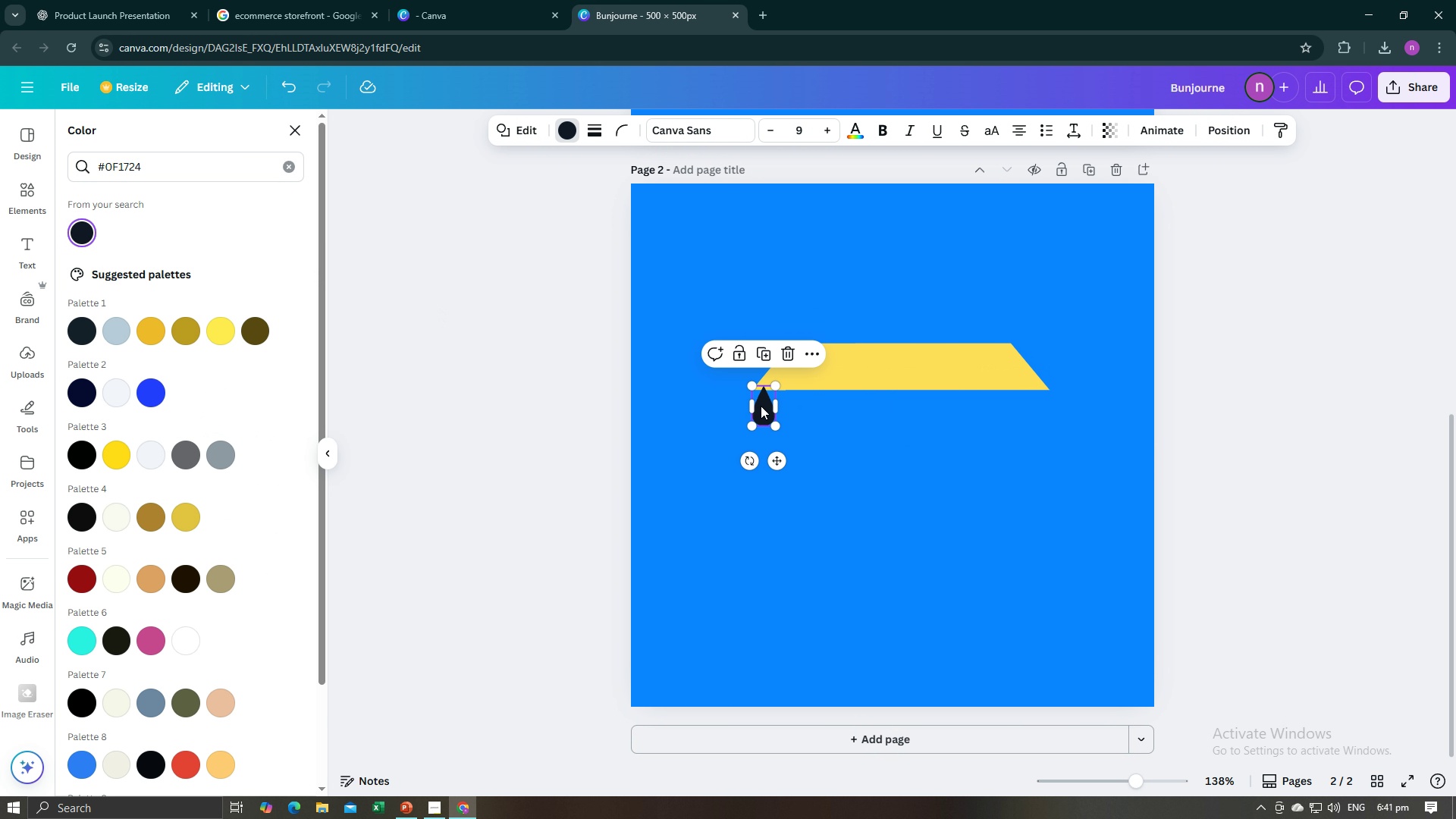 
left_click_drag(start_coordinate=[761, 406], to_coordinate=[760, 390])
 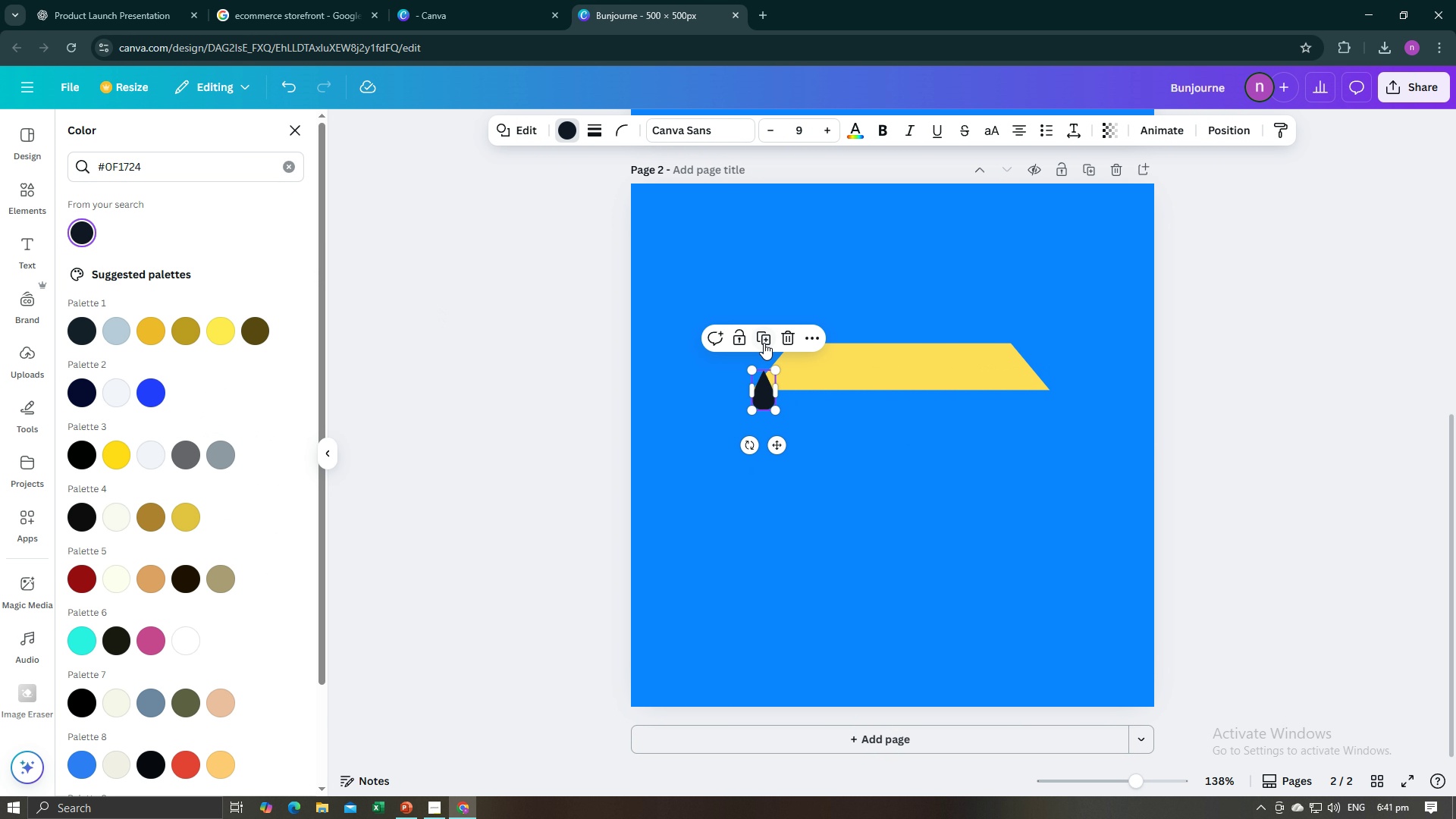 
left_click([764, 340])
 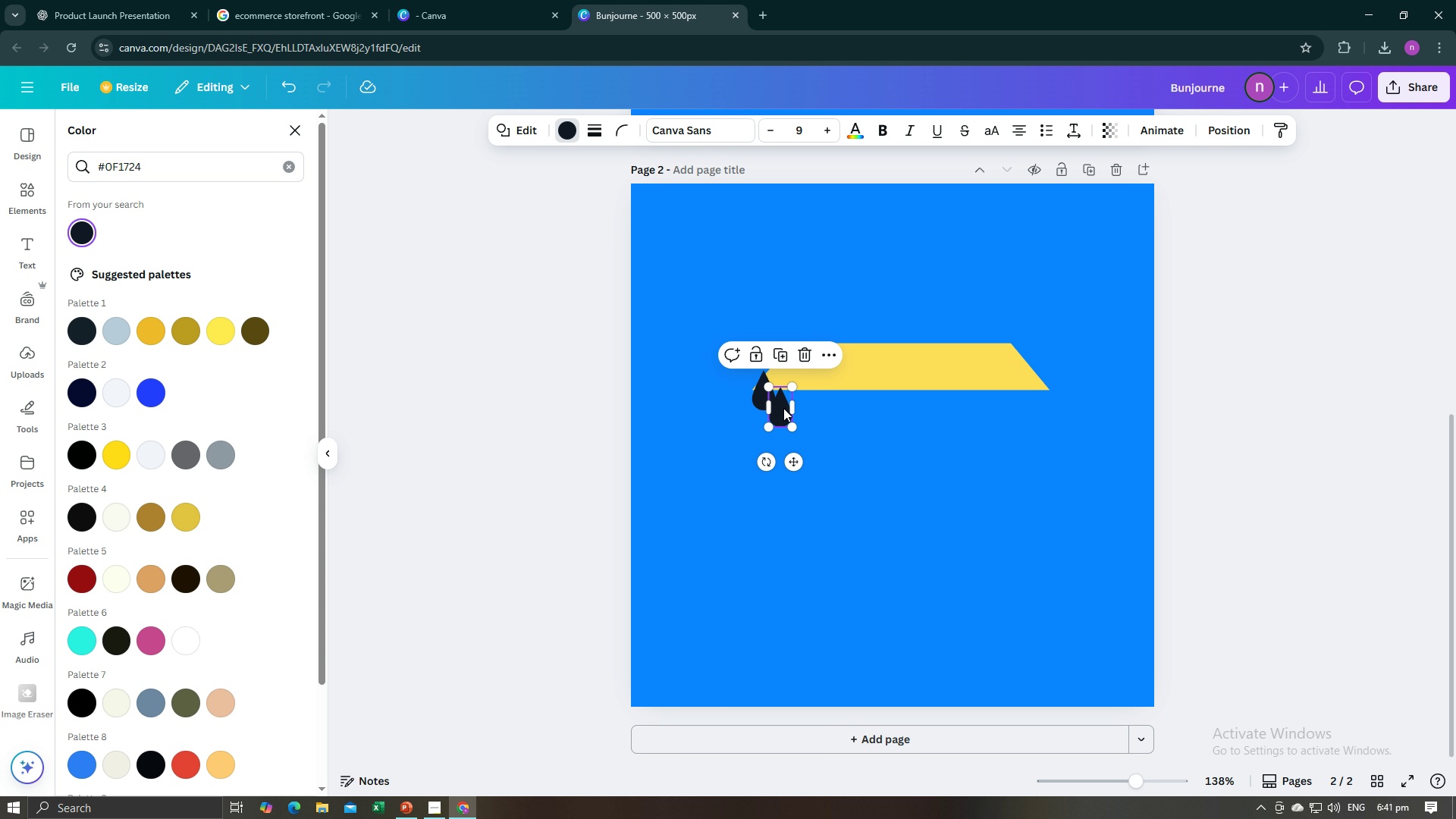 
left_click_drag(start_coordinate=[784, 408], to_coordinate=[789, 393])
 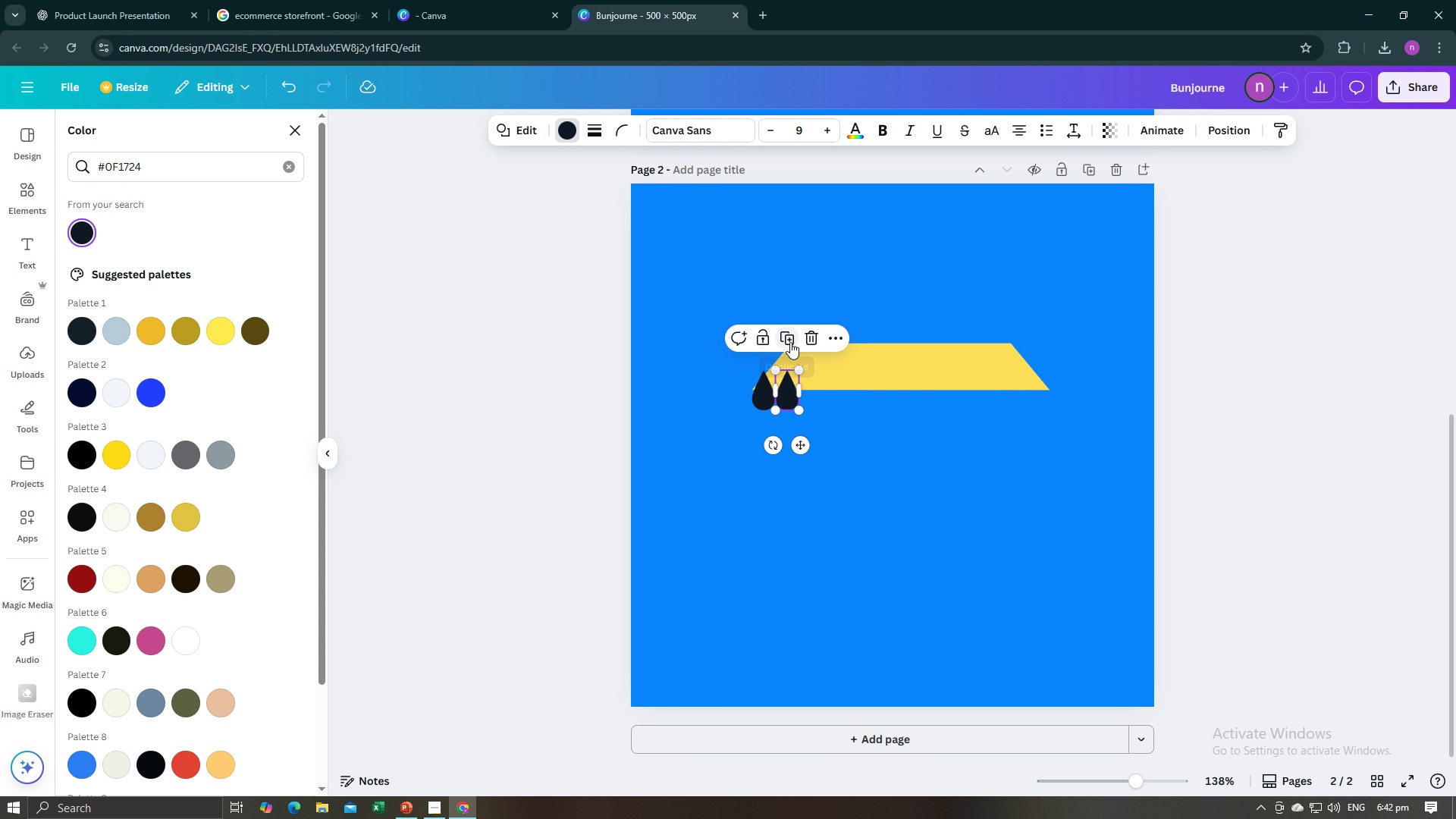 
left_click([790, 342])
 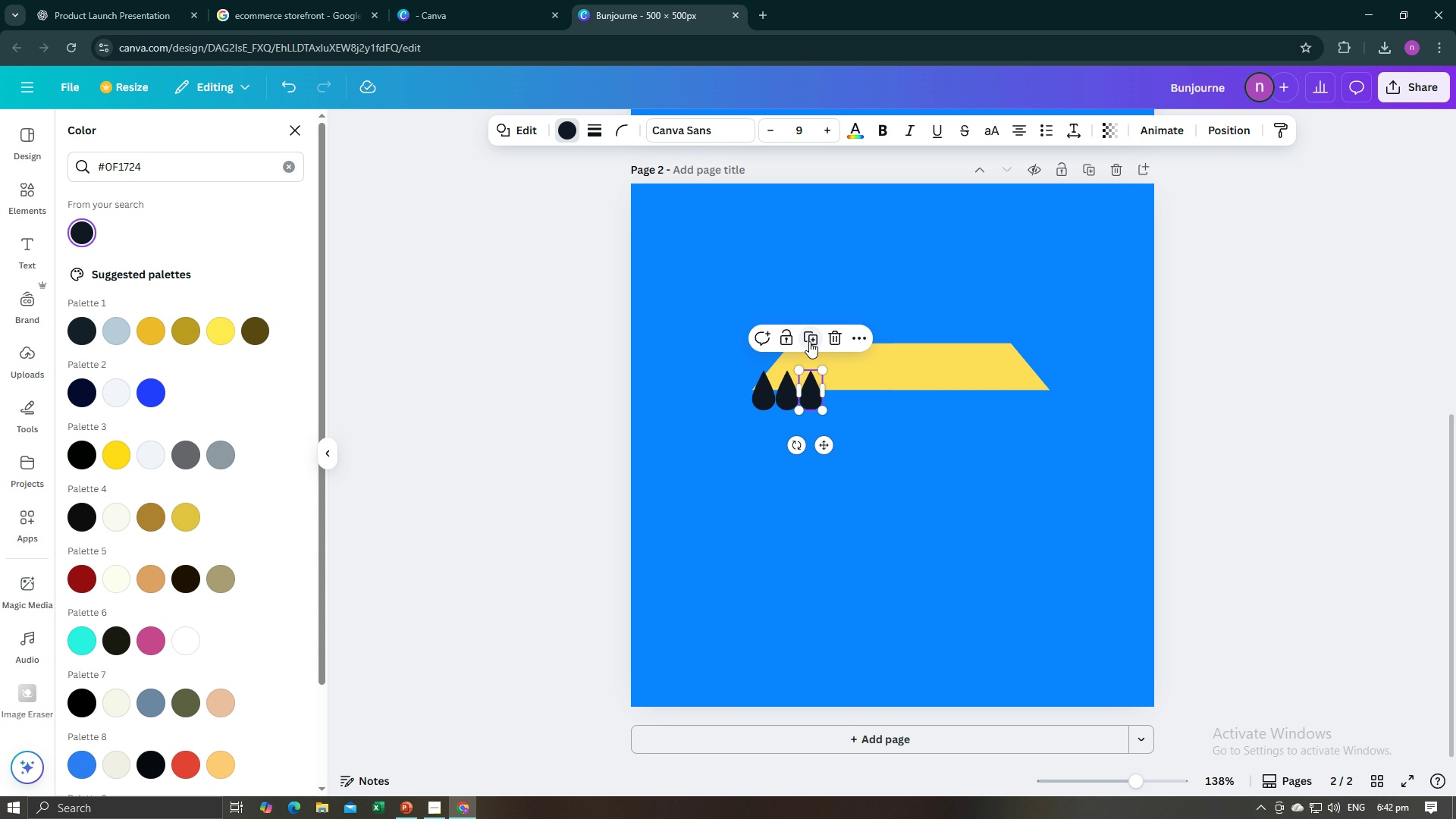 
left_click([809, 341])
 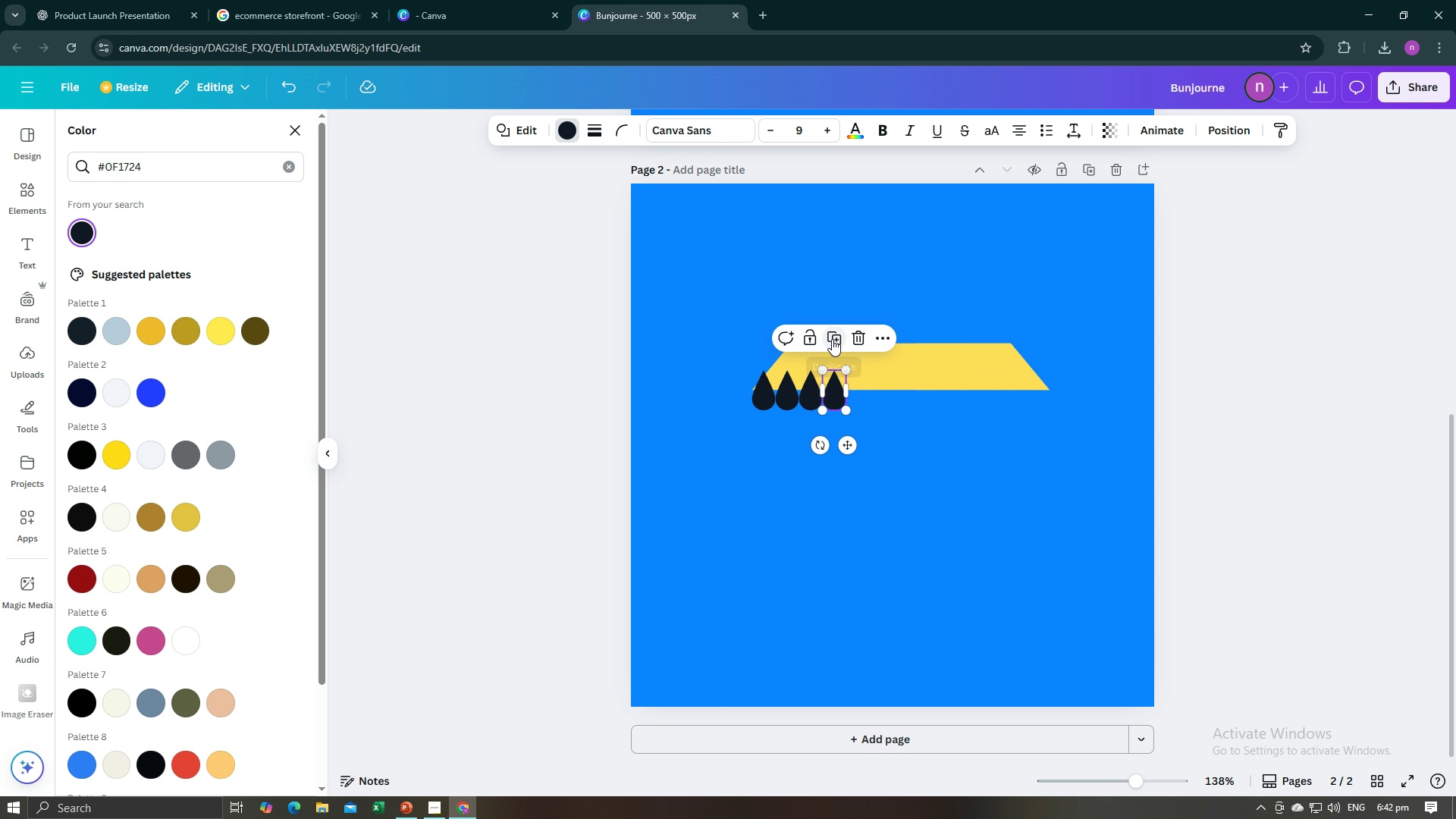 
left_click([832, 339])
 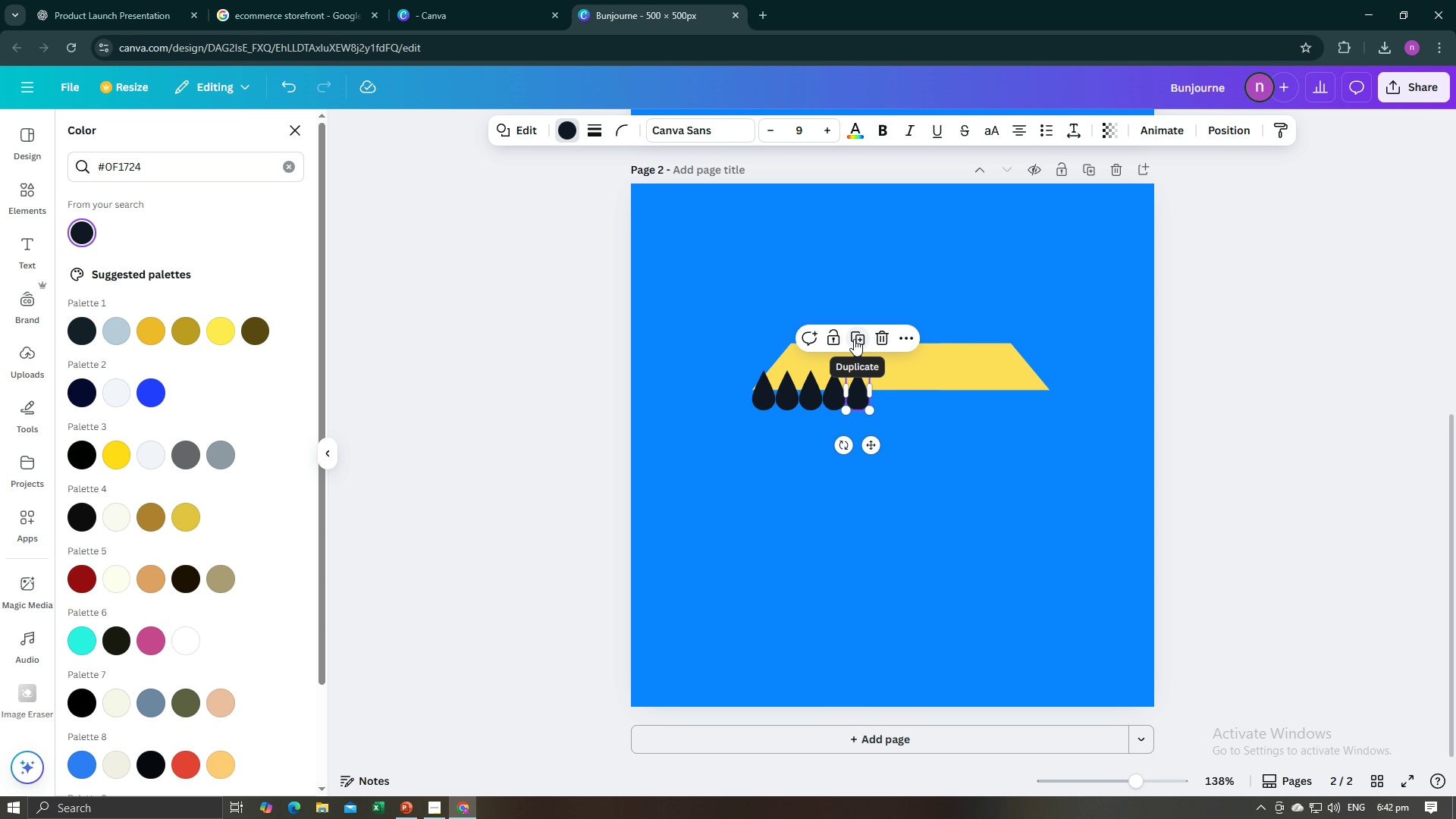 
left_click([854, 339])
 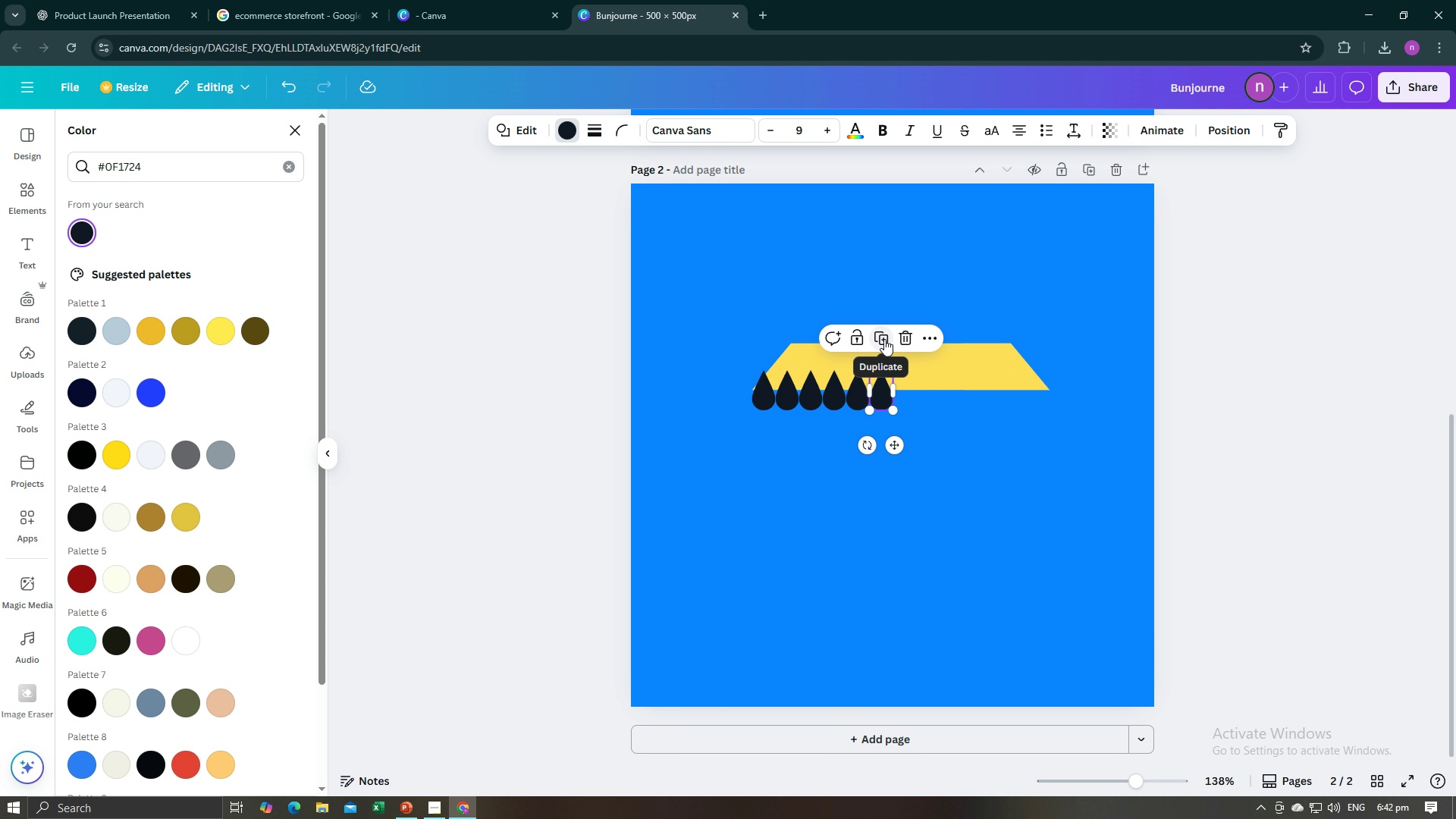 
left_click([884, 339])
 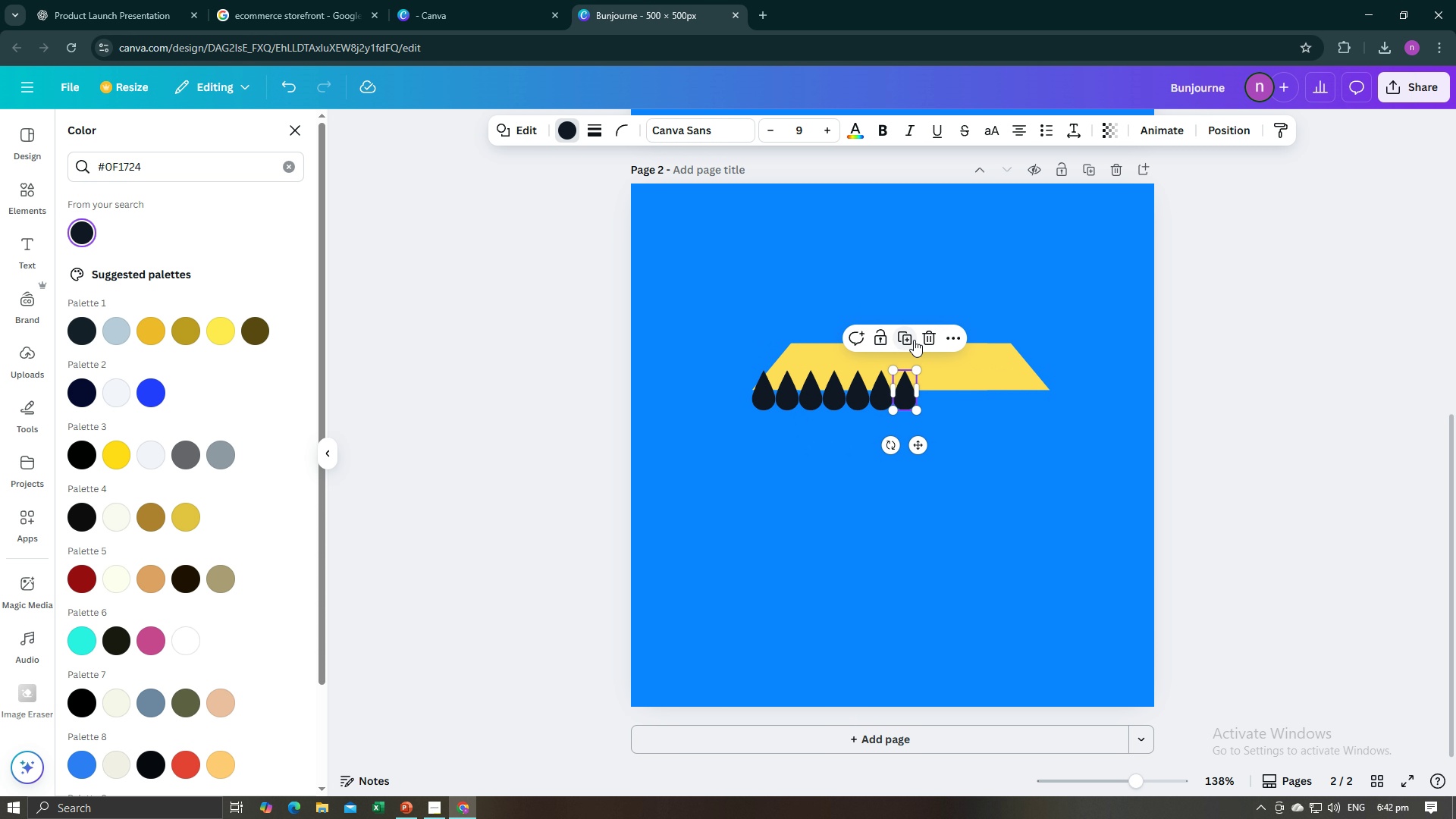 
left_click([914, 340])
 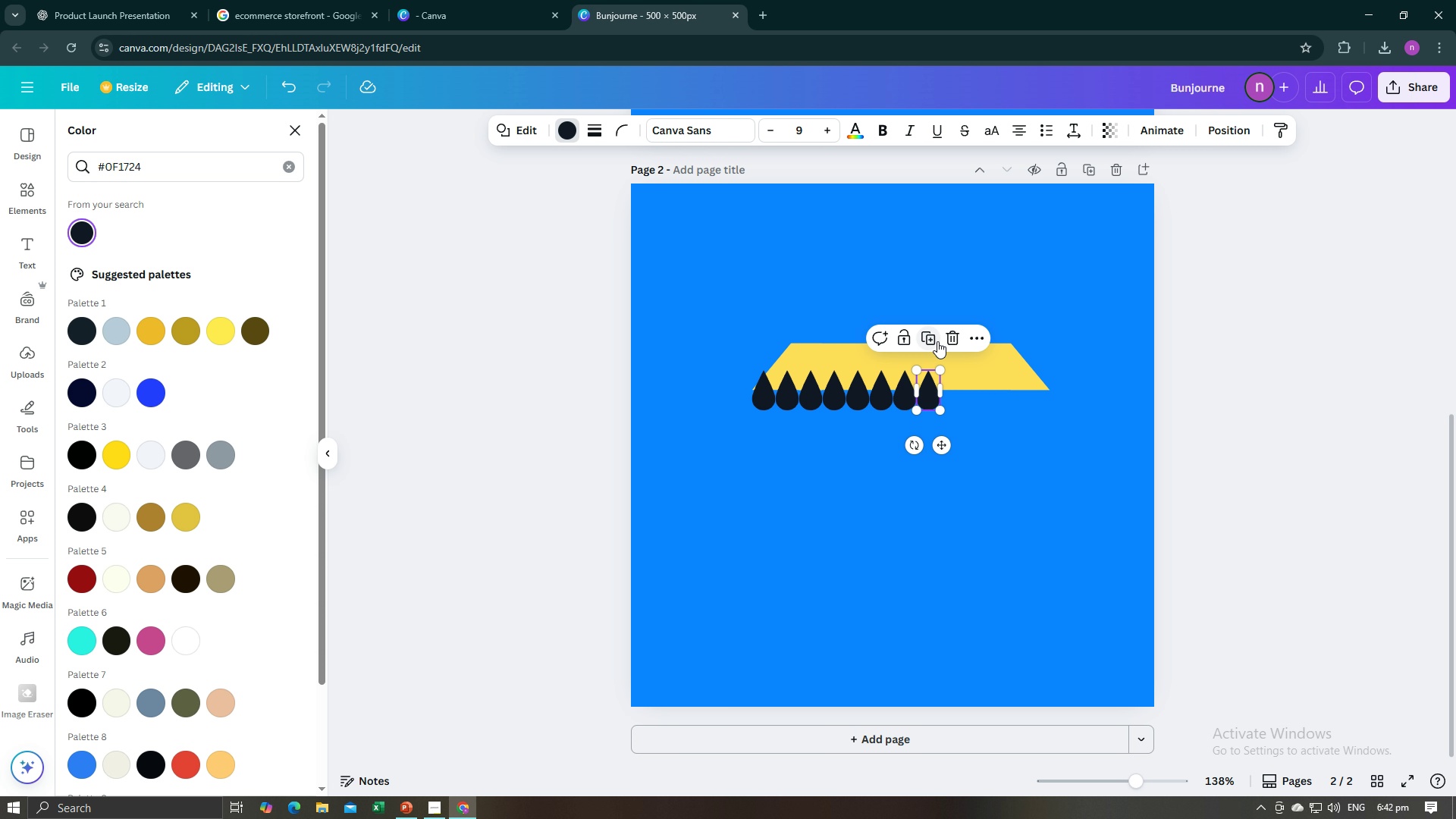 
double_click([937, 341])
 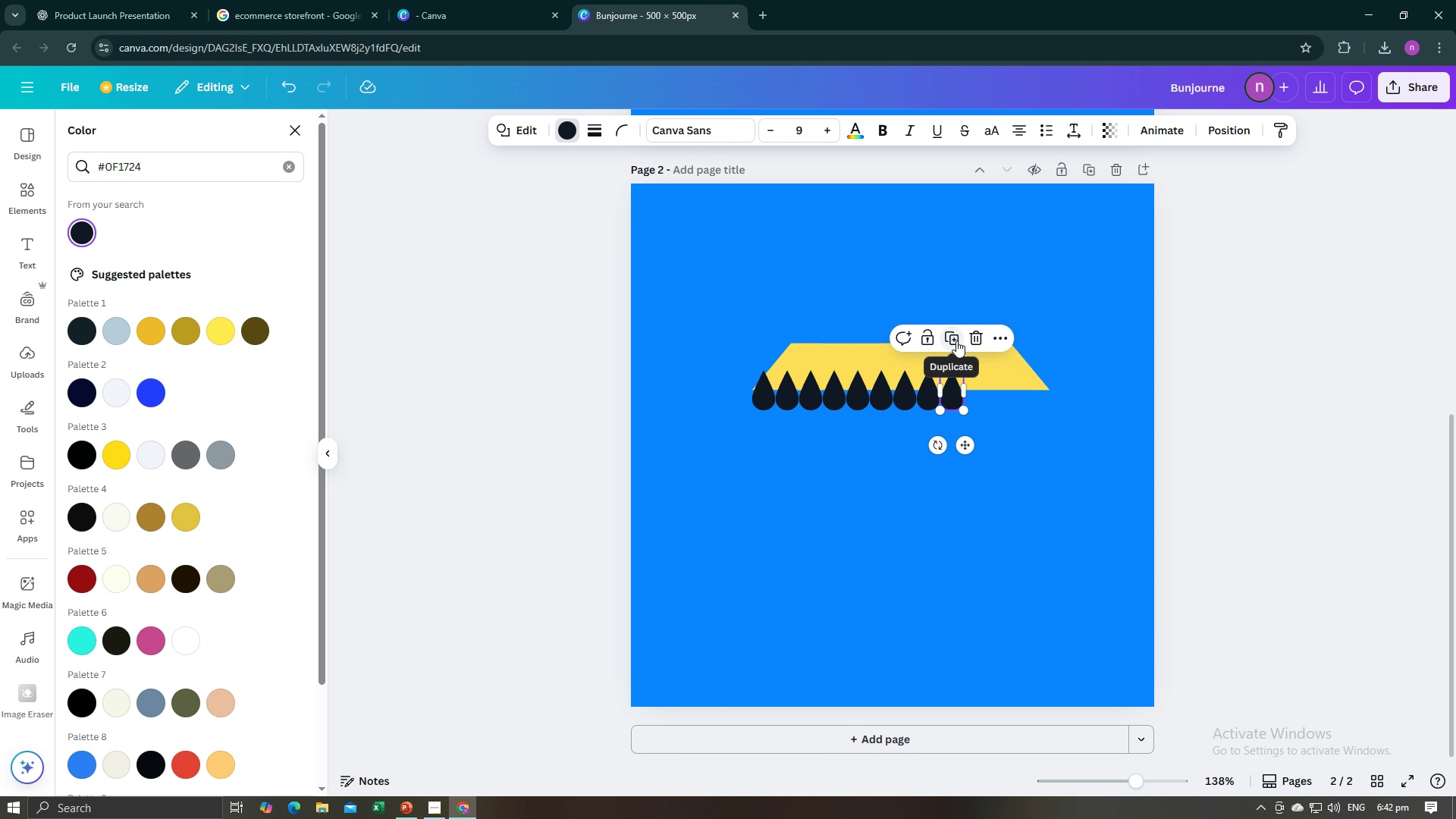 
left_click([956, 340])
 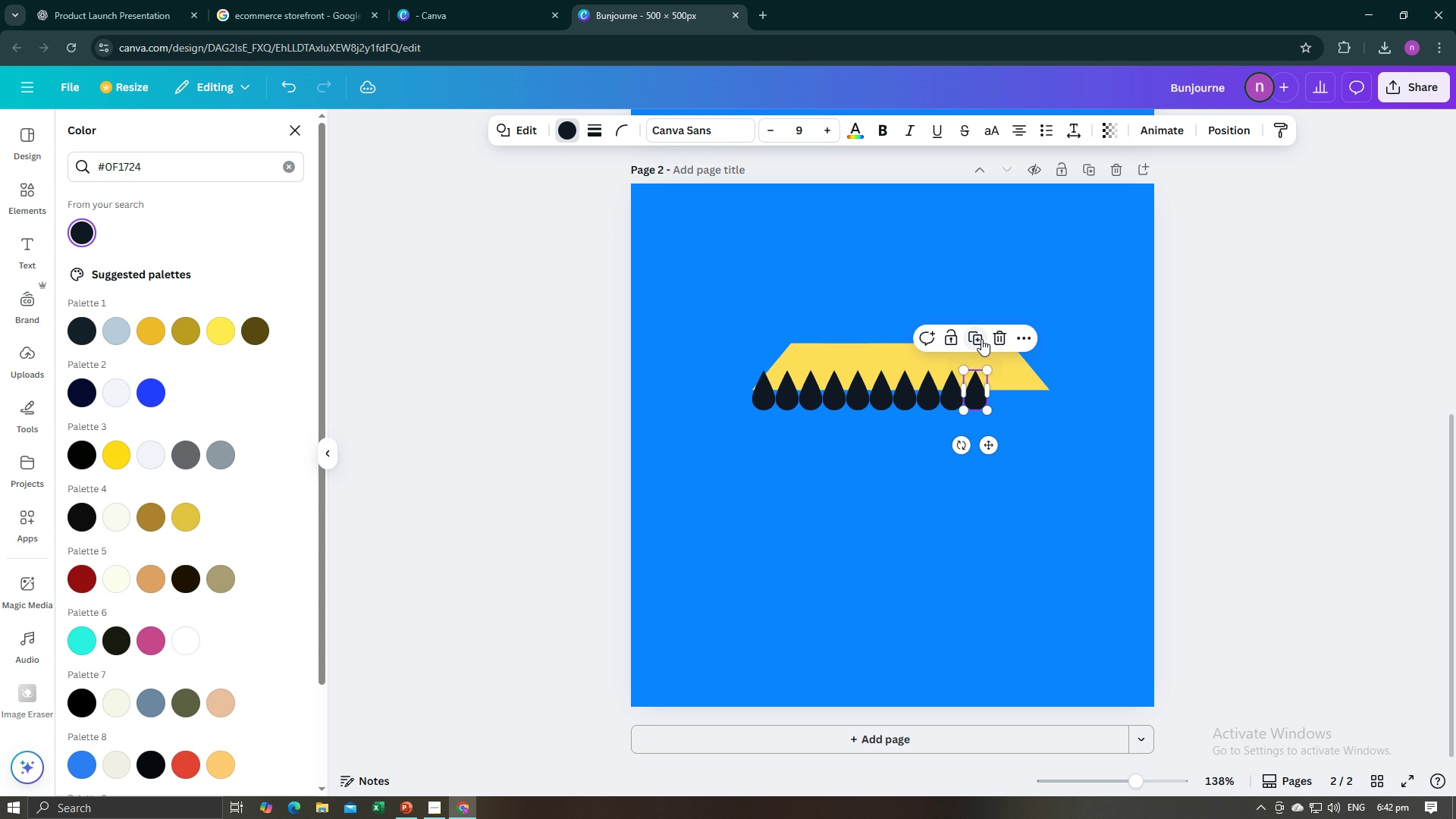 
left_click([981, 339])
 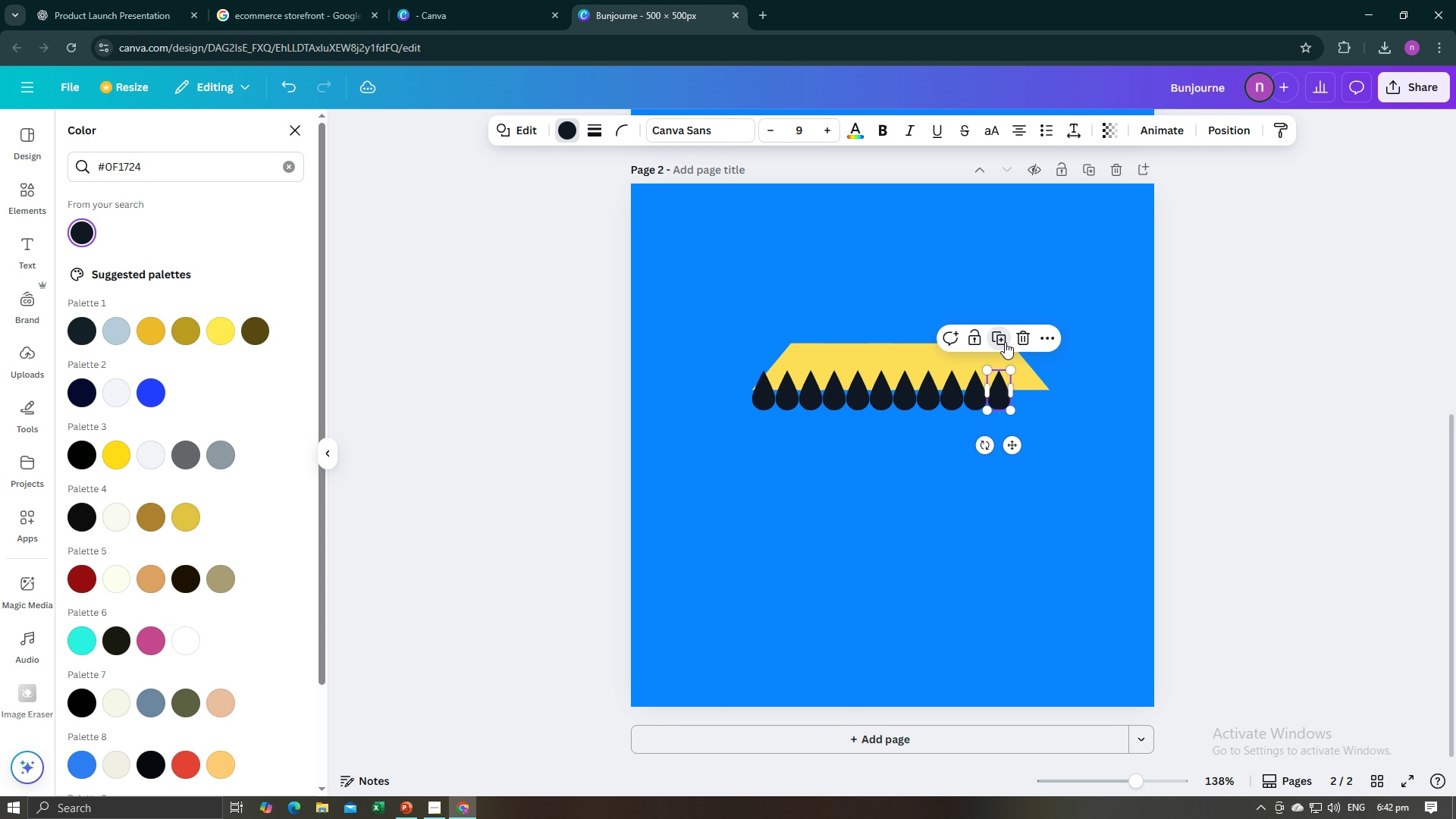 
left_click([1005, 342])
 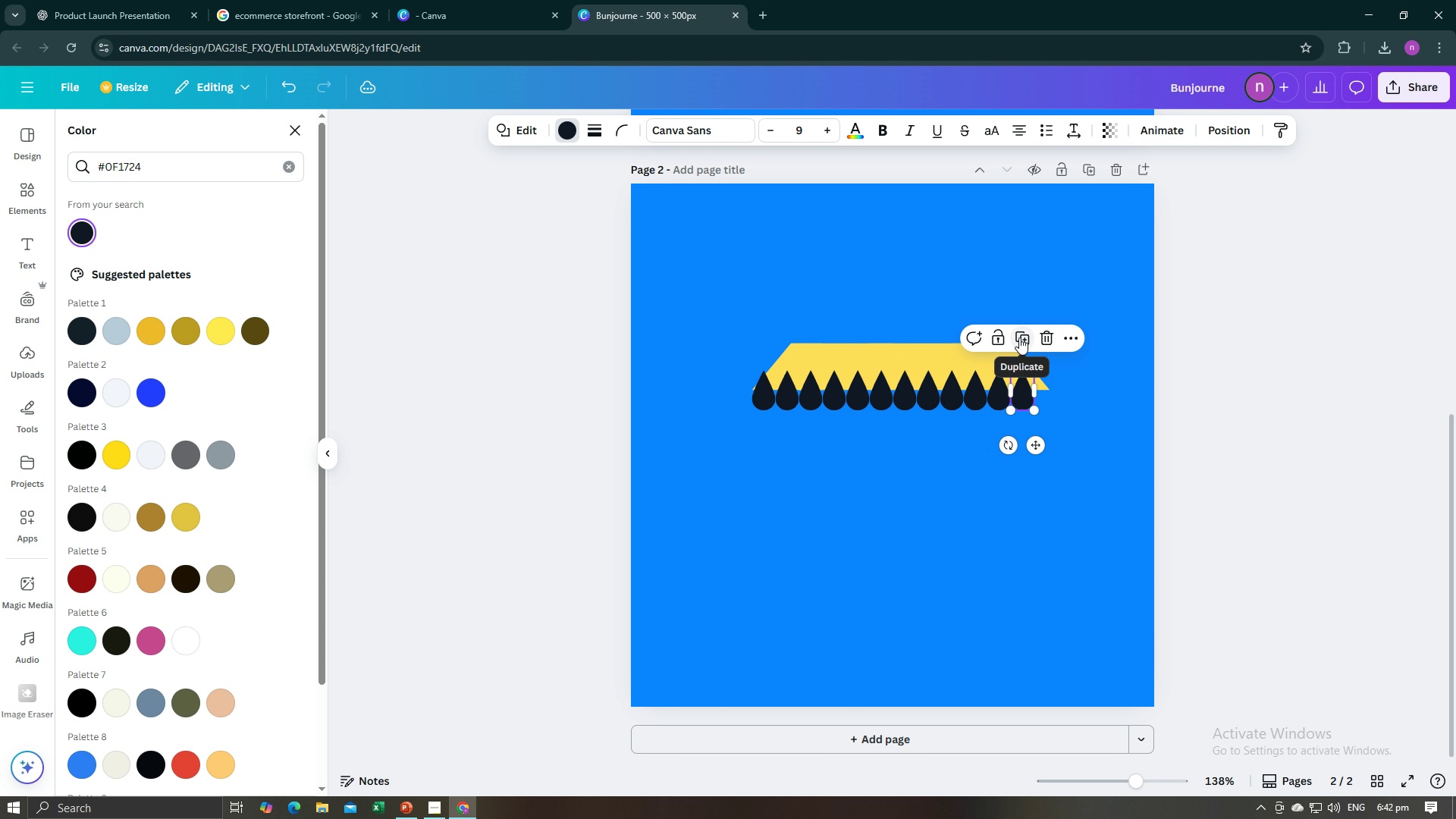 
left_click([1019, 337])
 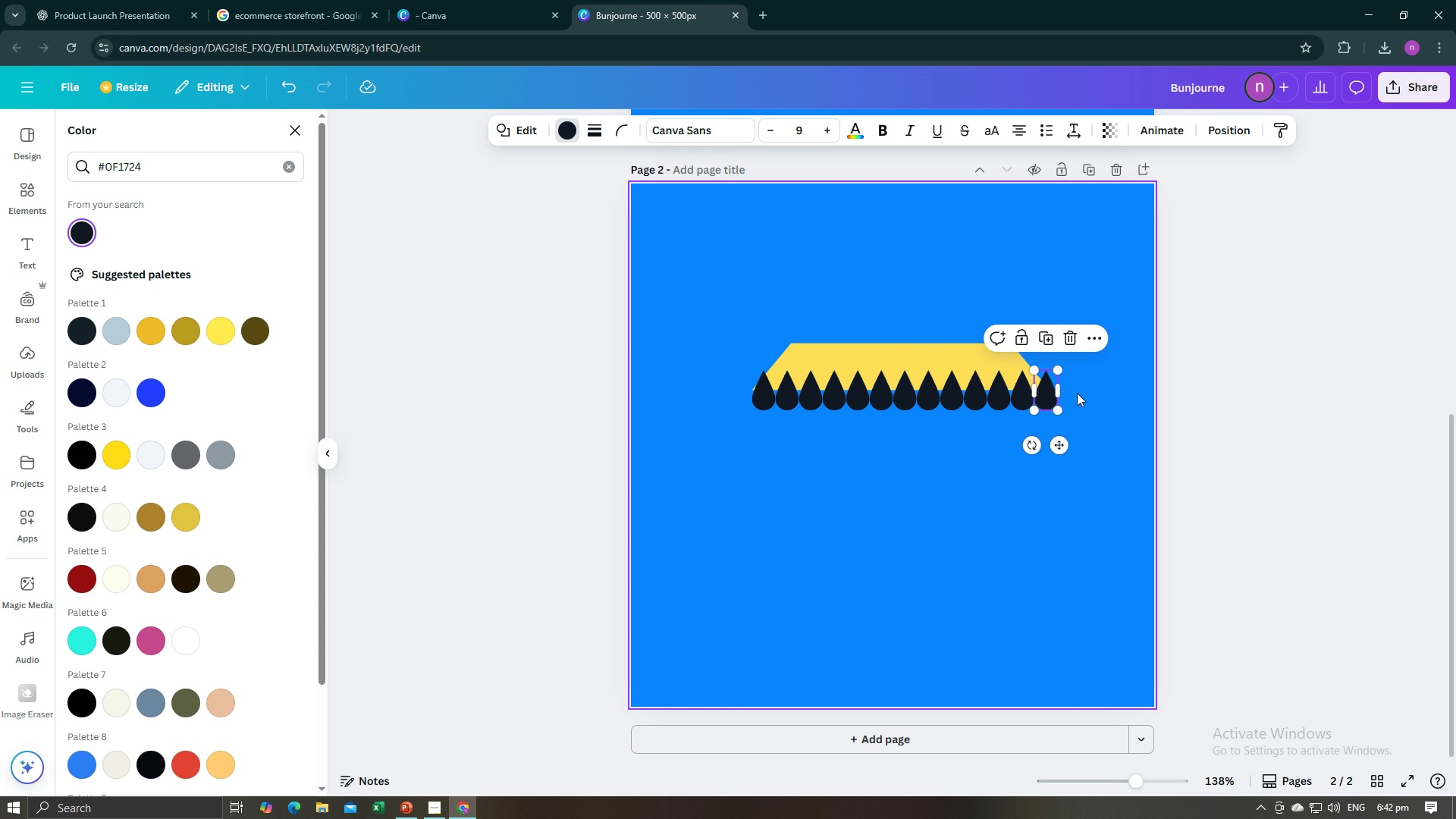 
left_click([1077, 393])
 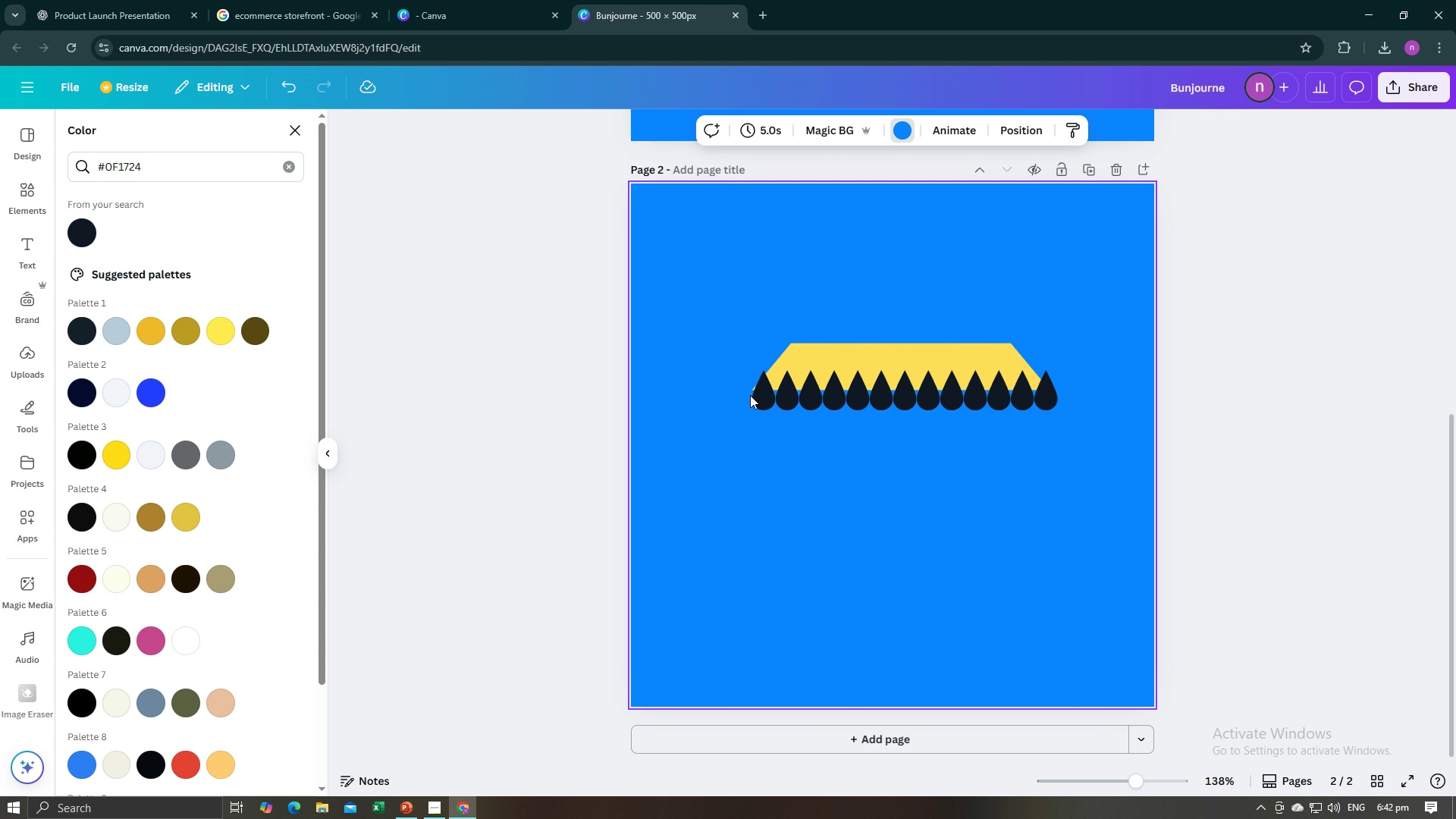 
hold_key(key=ControlLeft, duration=1.53)
left_click_drag(start_coordinate=[755, 395], to_coordinate=[764, 397])
 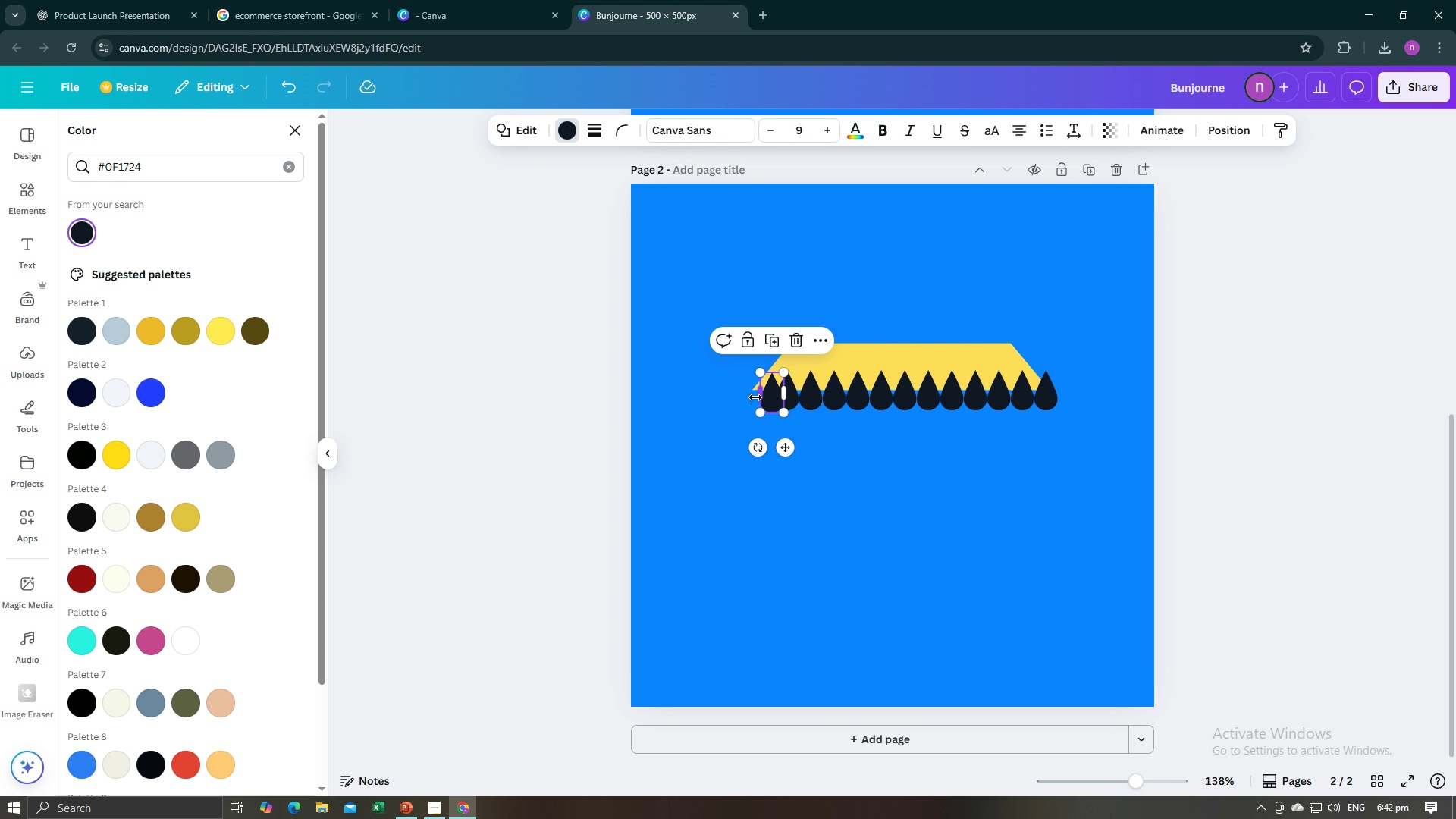 
hold_key(key=ControlLeft, duration=0.68)
 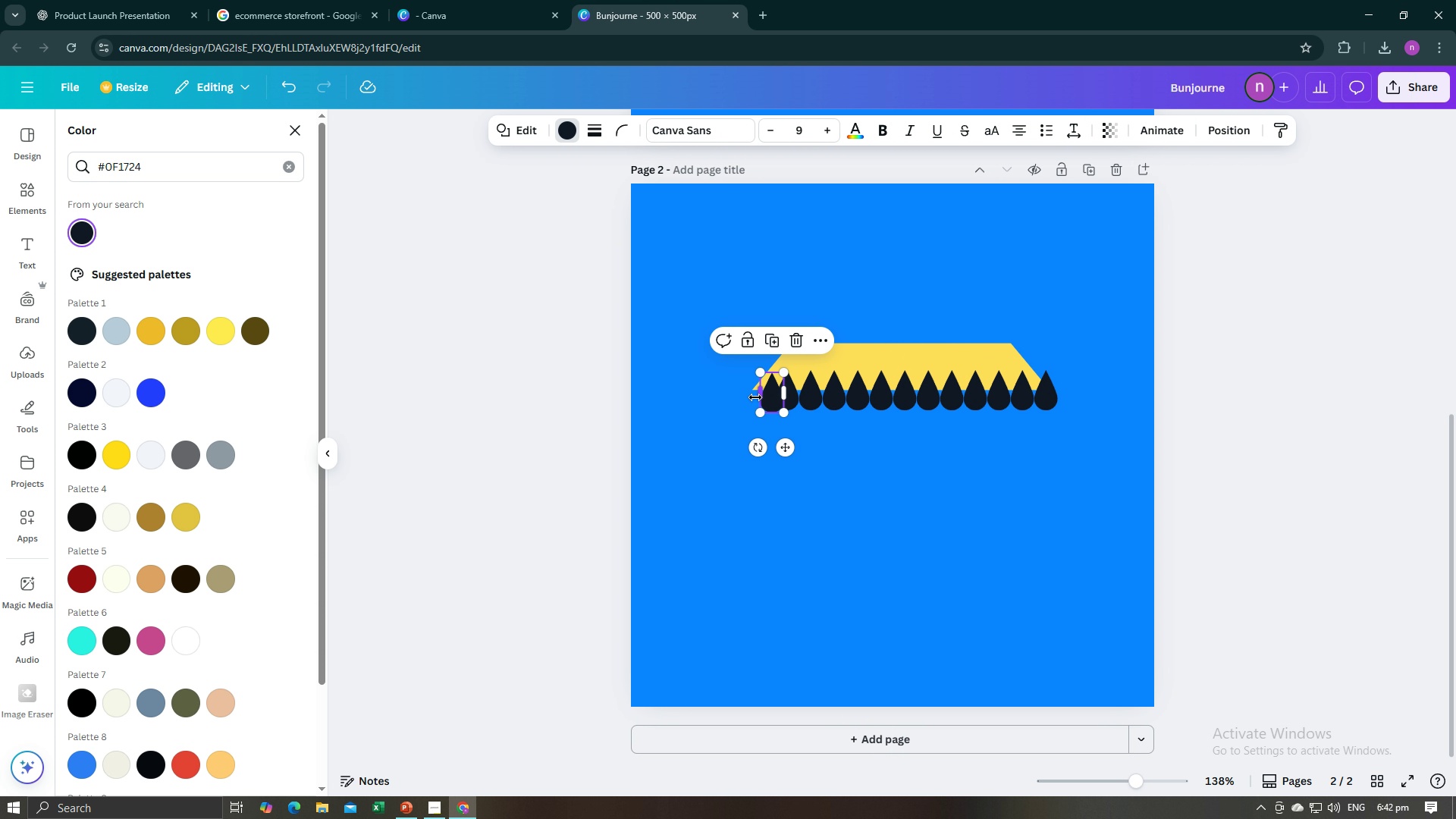 
key(Control+Z)
 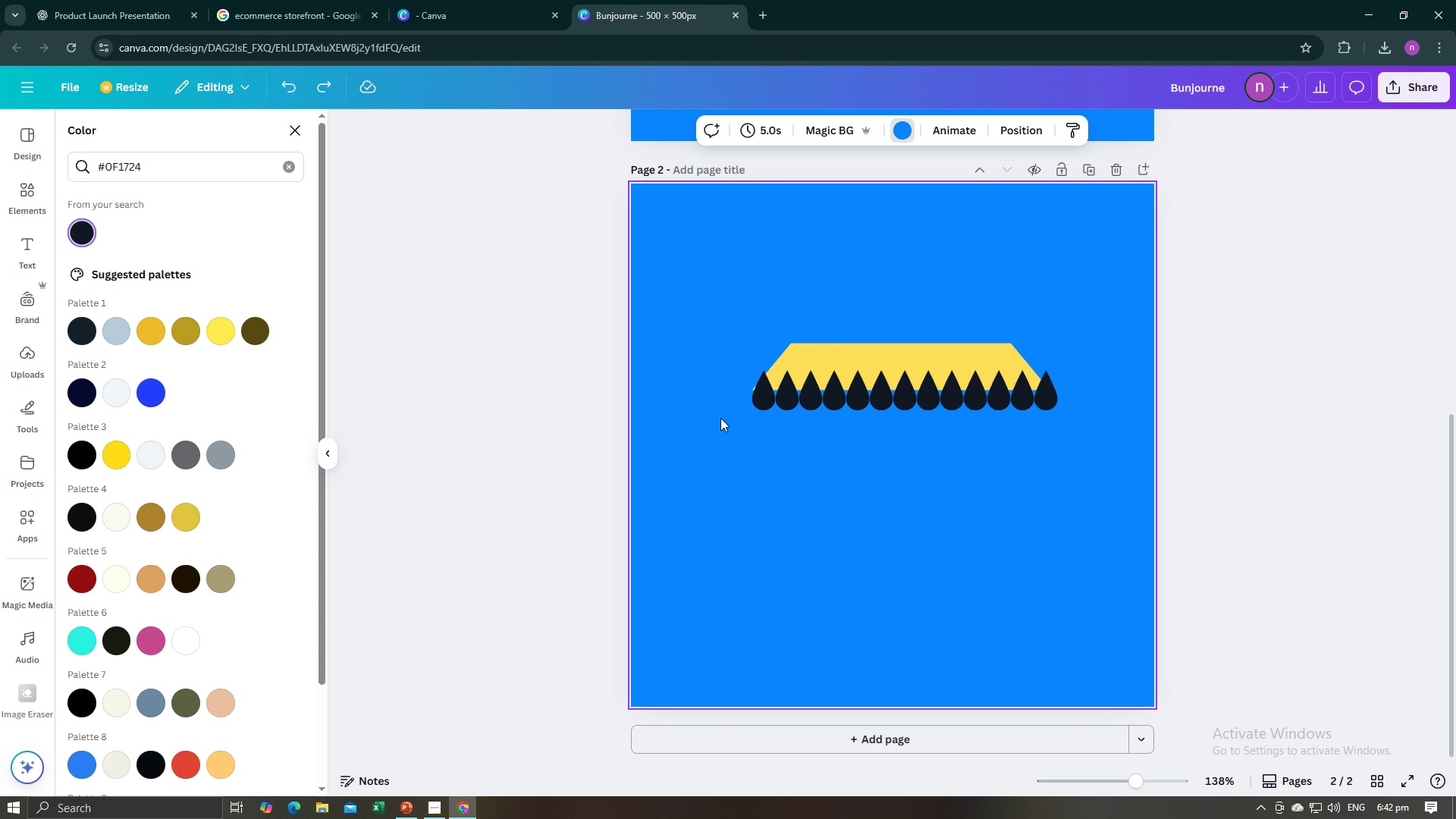 
left_click([718, 419])
 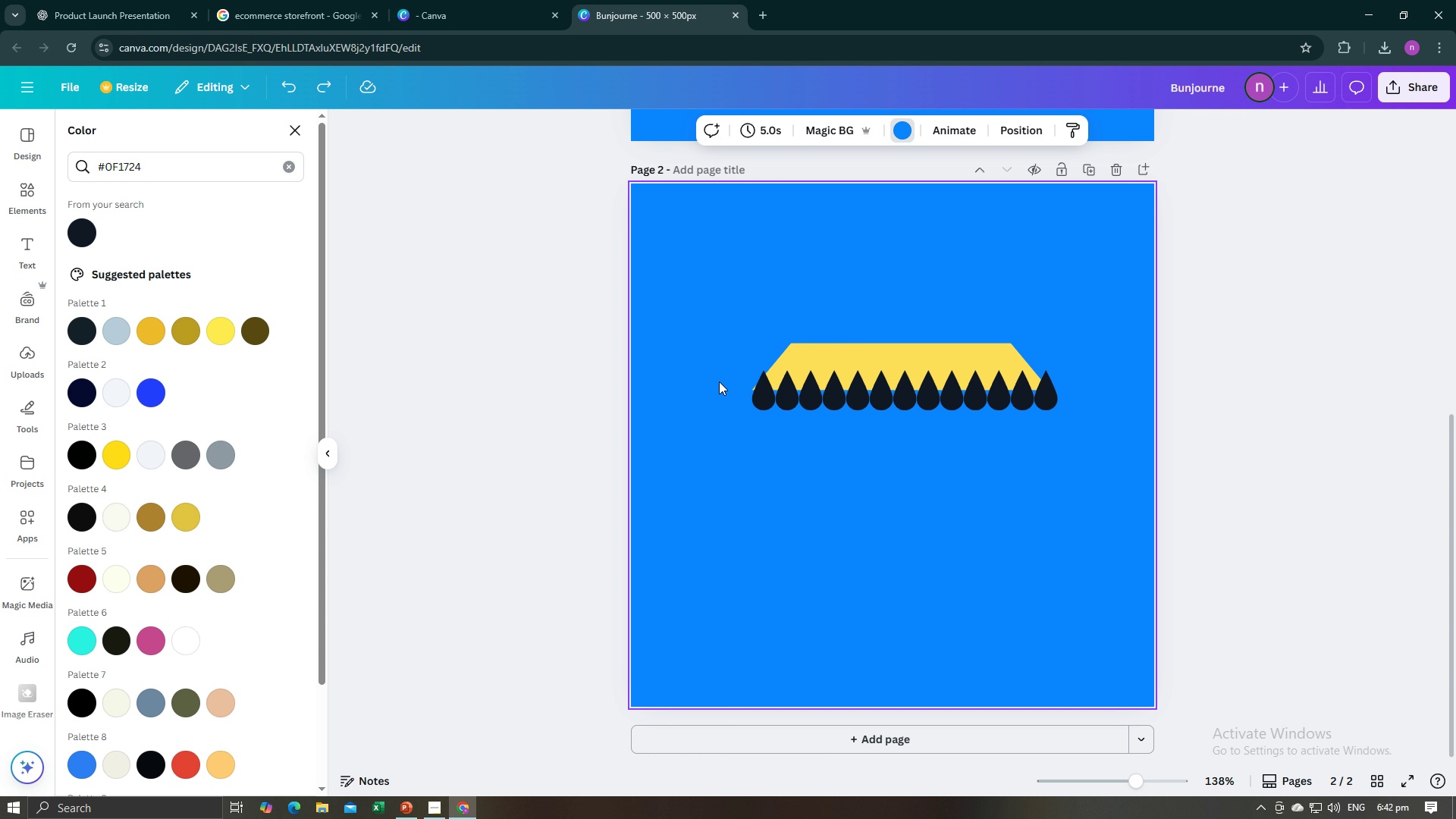 
left_click_drag(start_coordinate=[715, 380], to_coordinate=[1068, 414])
 